 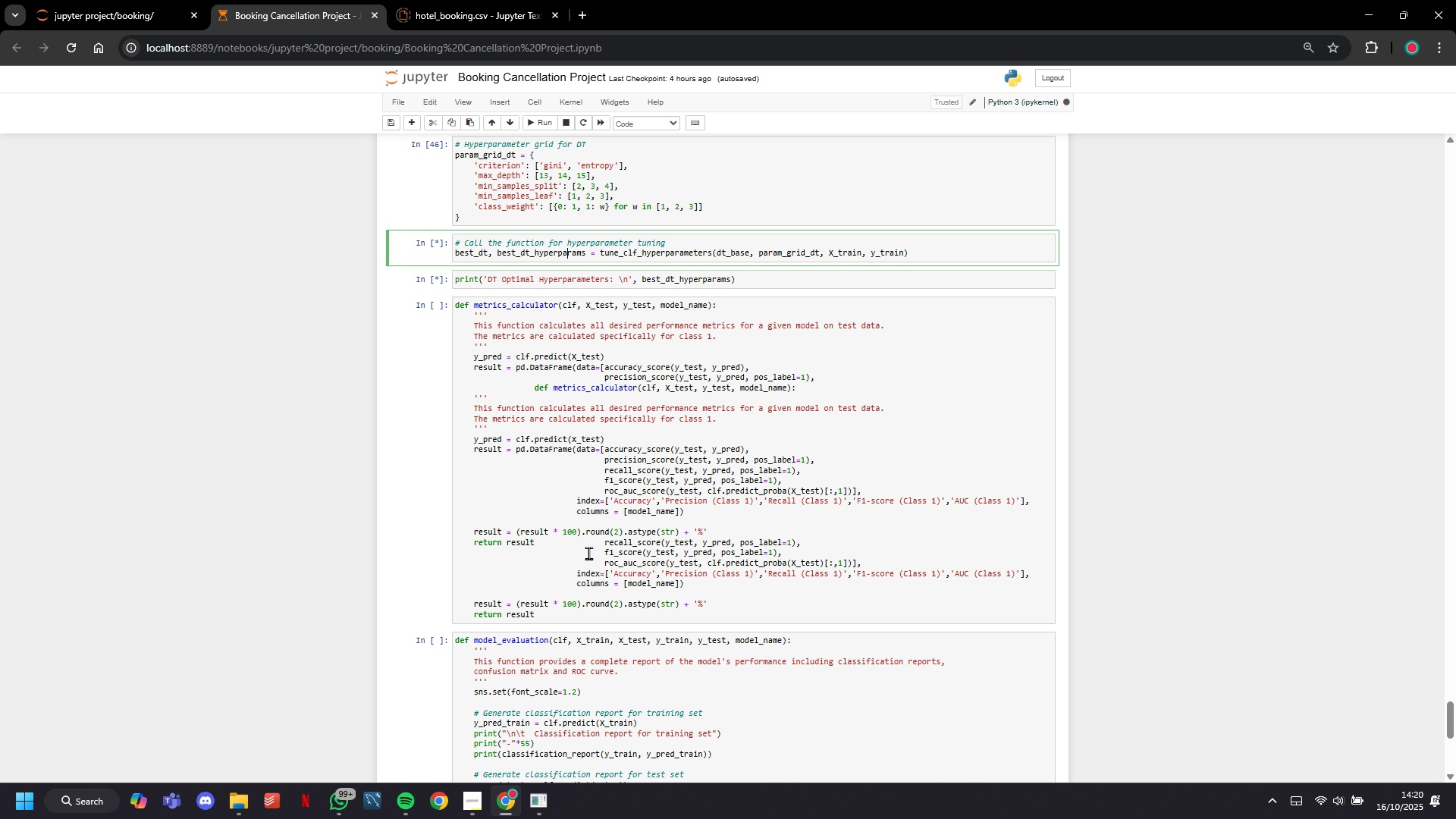 
scroll: coordinate [630, 477], scroll_direction: none, amount: 0.0
 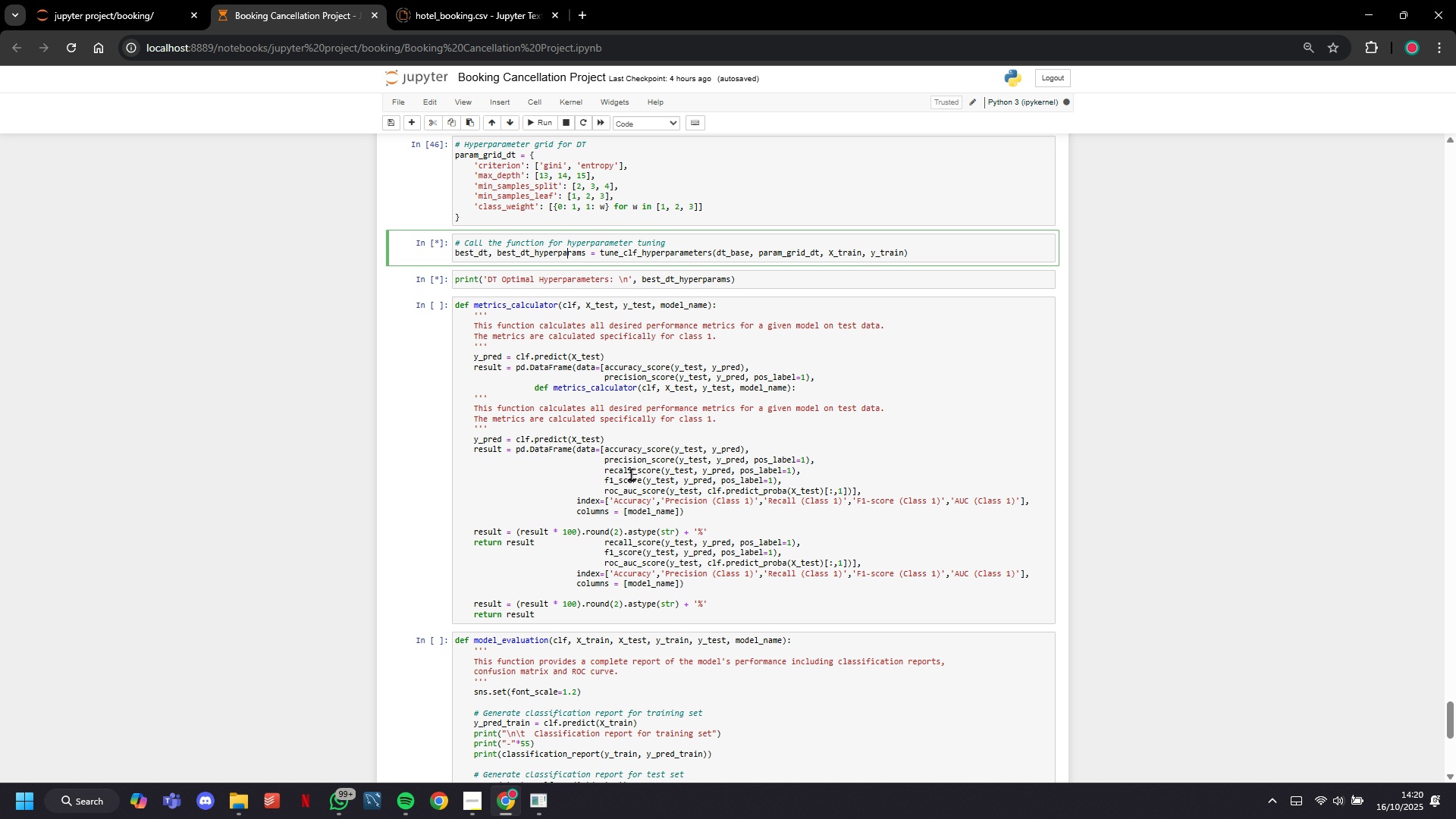 
scroll: coordinate [631, 474], scroll_direction: down, amount: 3.0
 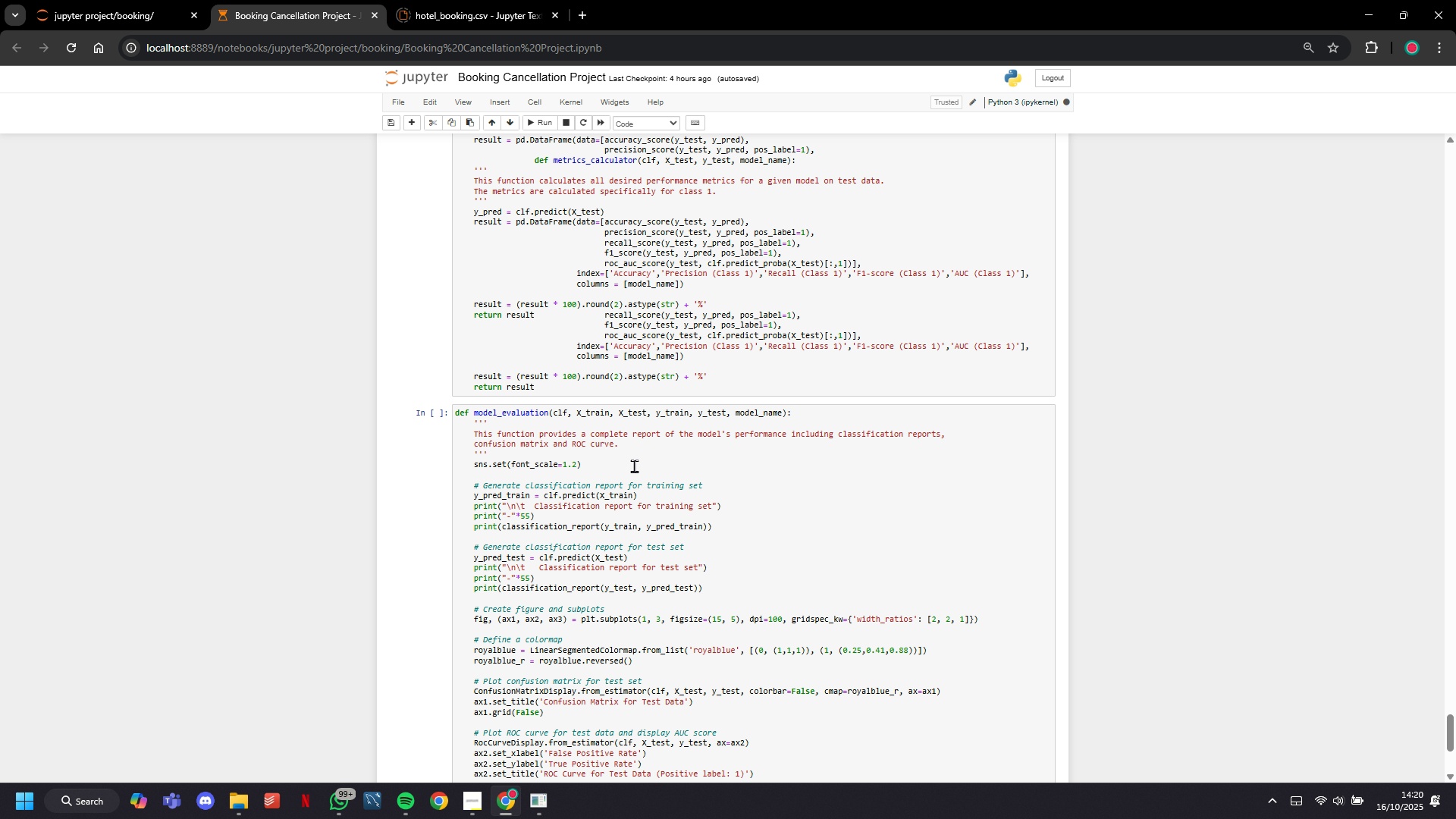 
wait(22.9)
 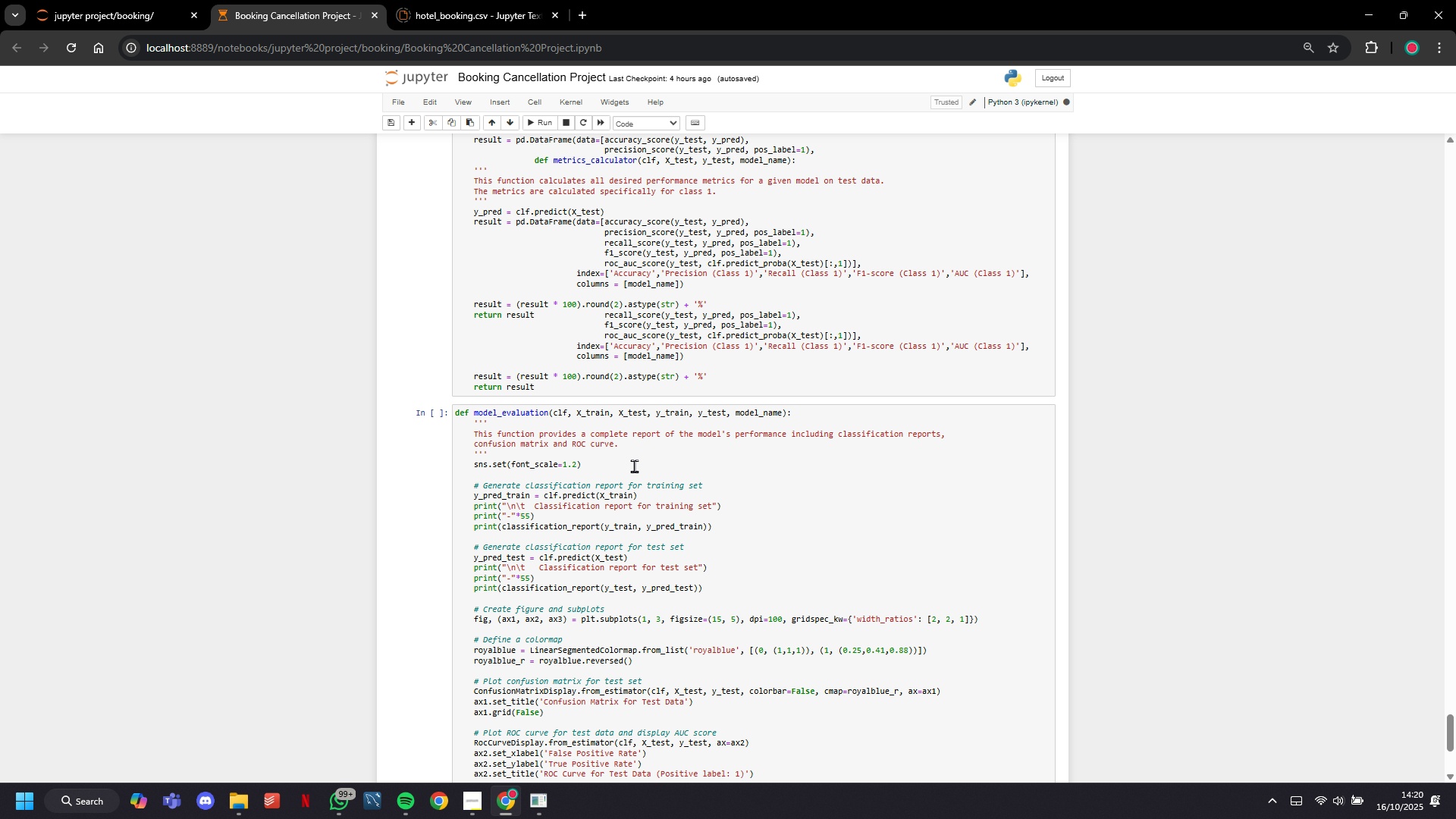 
scroll: coordinate [639, 467], scroll_direction: up, amount: 7.0
 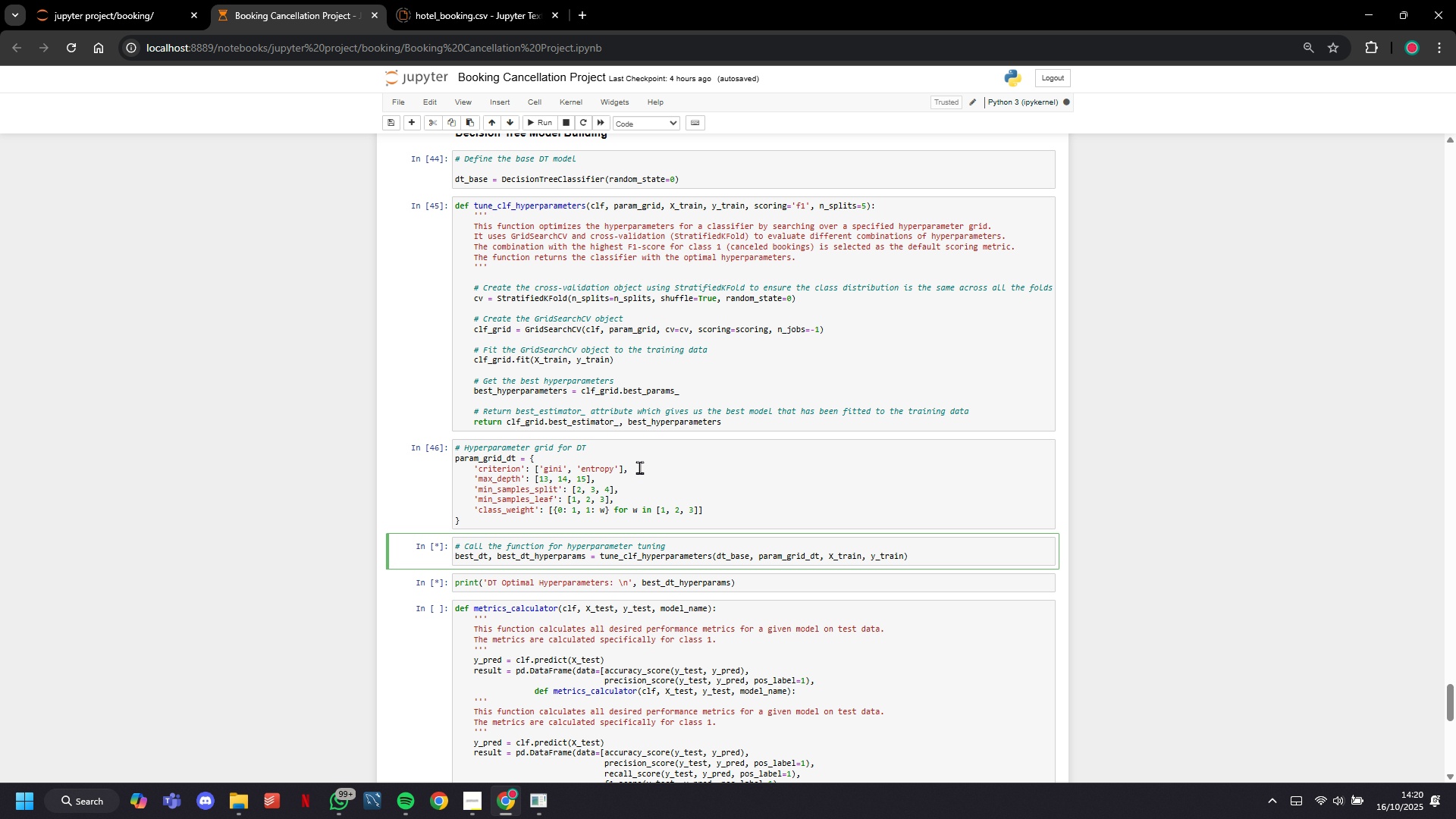 
scroll: coordinate [639, 467], scroll_direction: down, amount: 3.0
 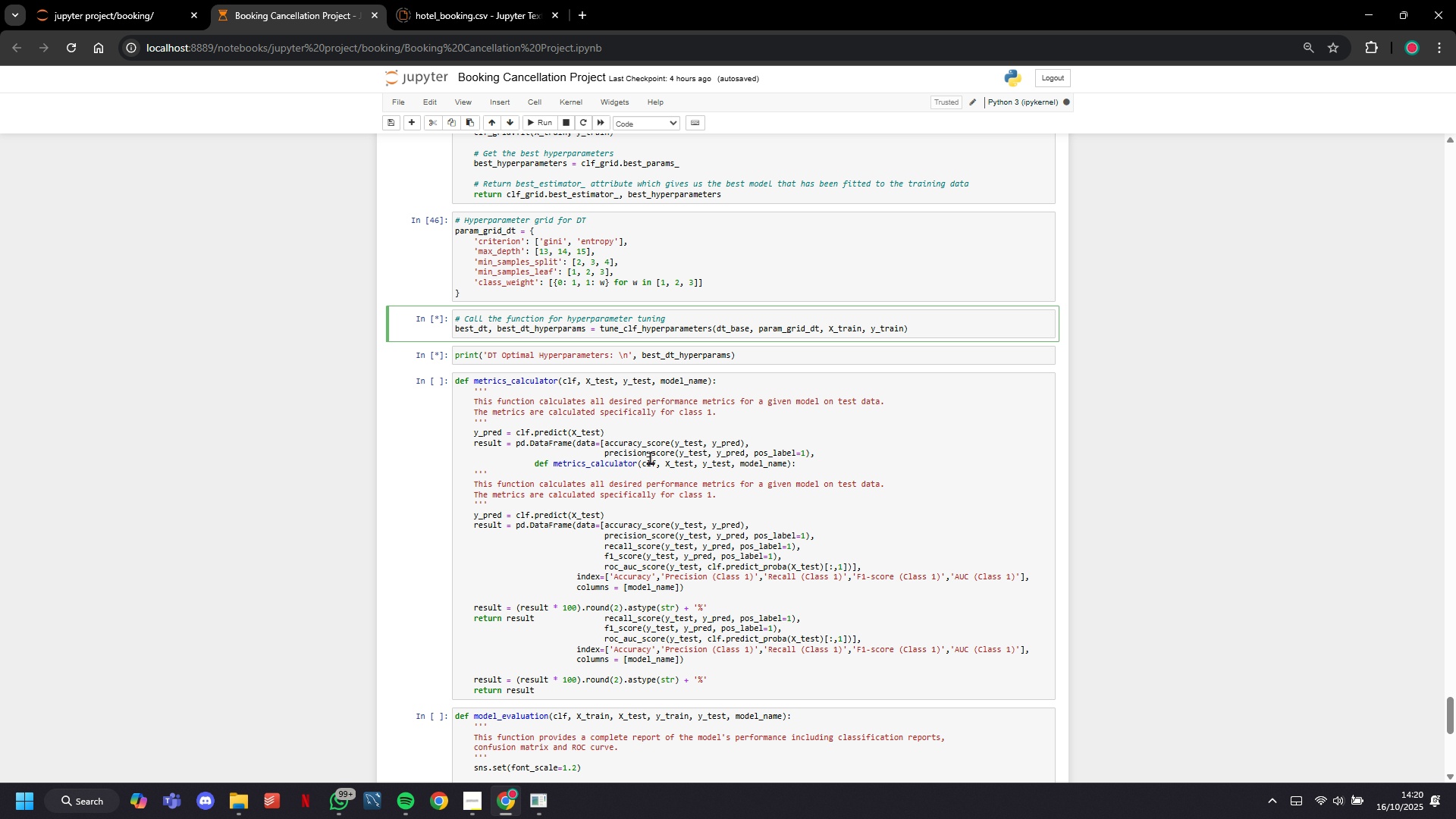 
wait(8.76)
 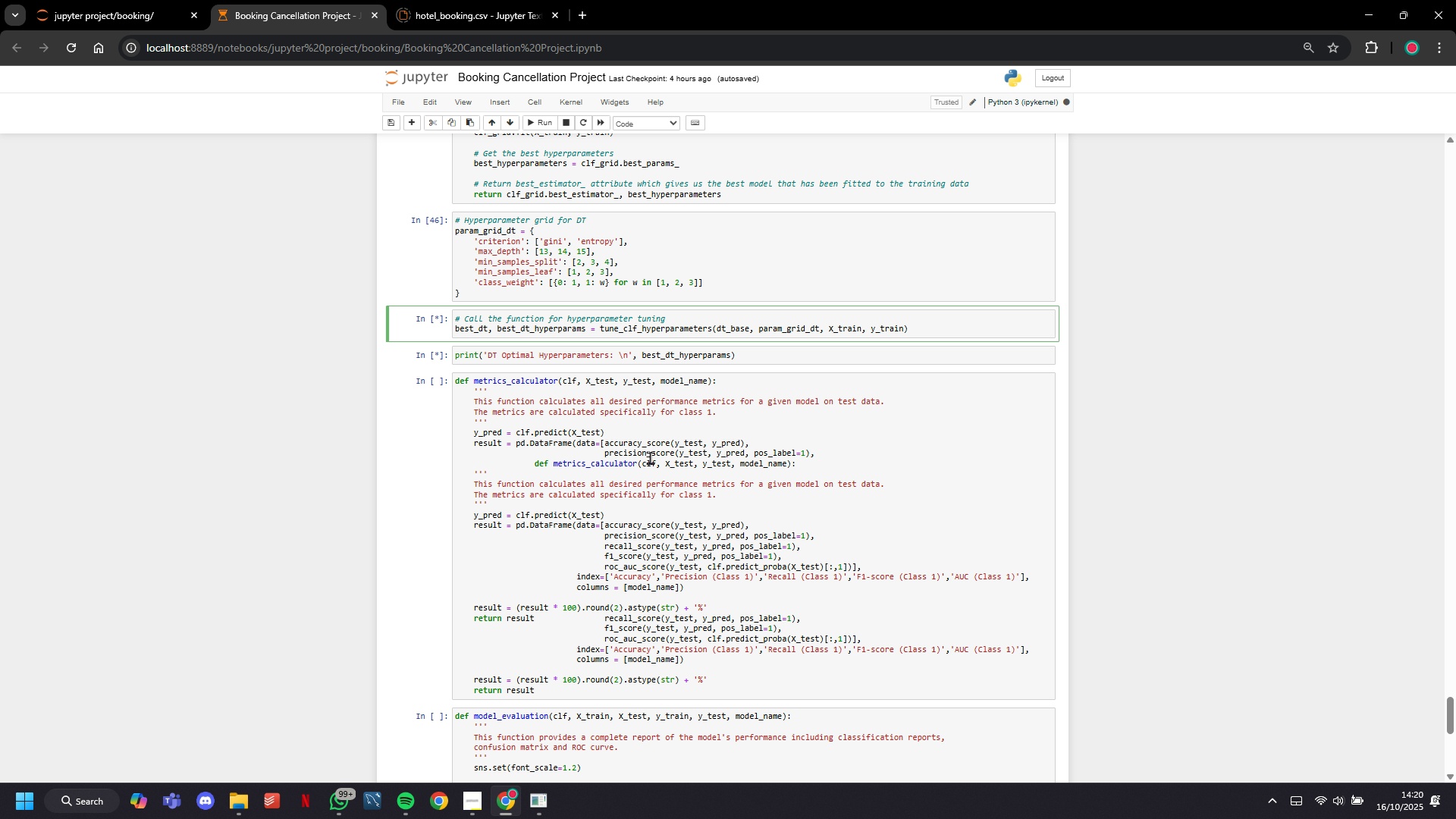 
scroll: coordinate [650, 457], scroll_direction: down, amount: 2.0
 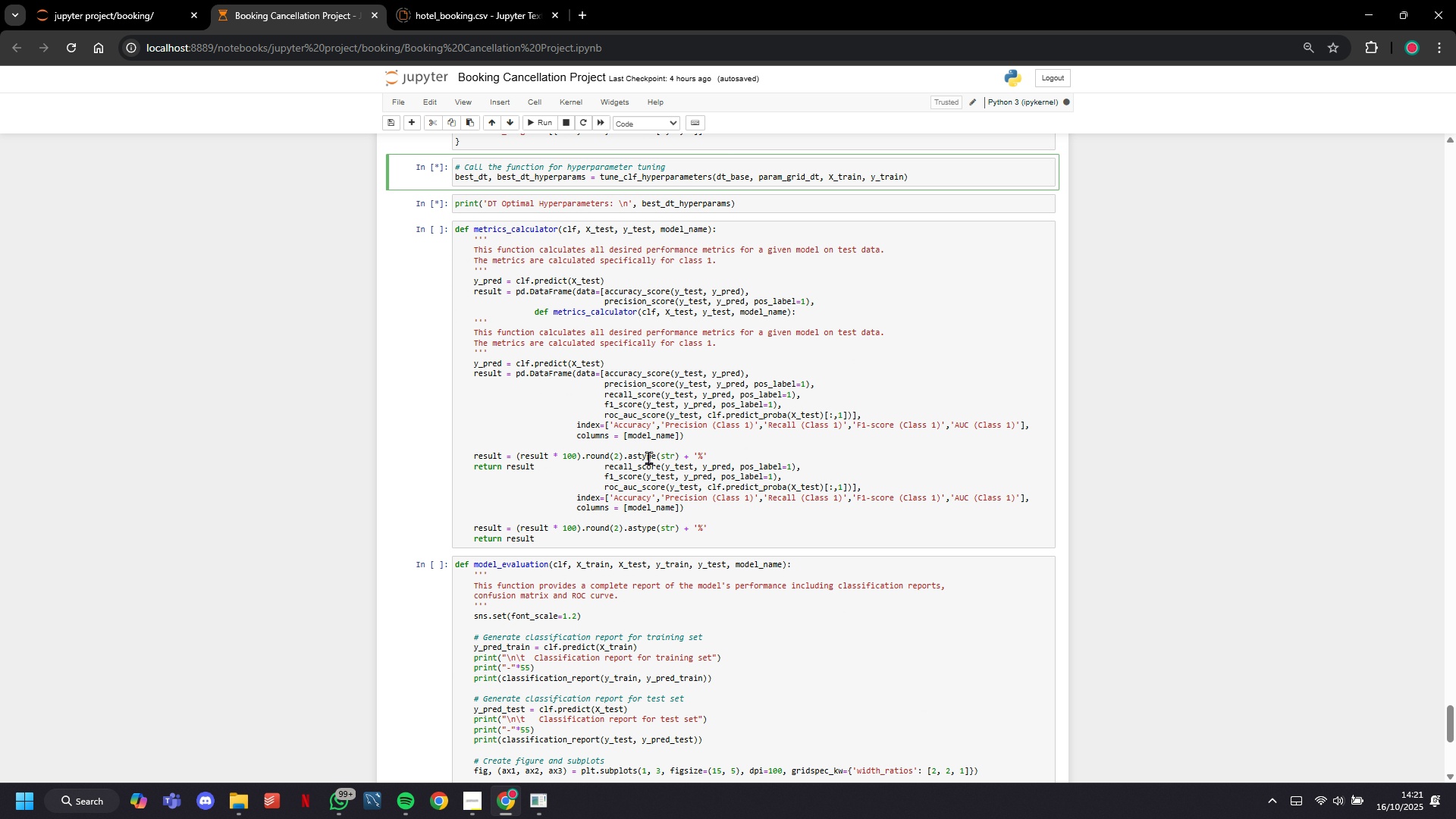 
scroll: coordinate [648, 457], scroll_direction: up, amount: 2.0
 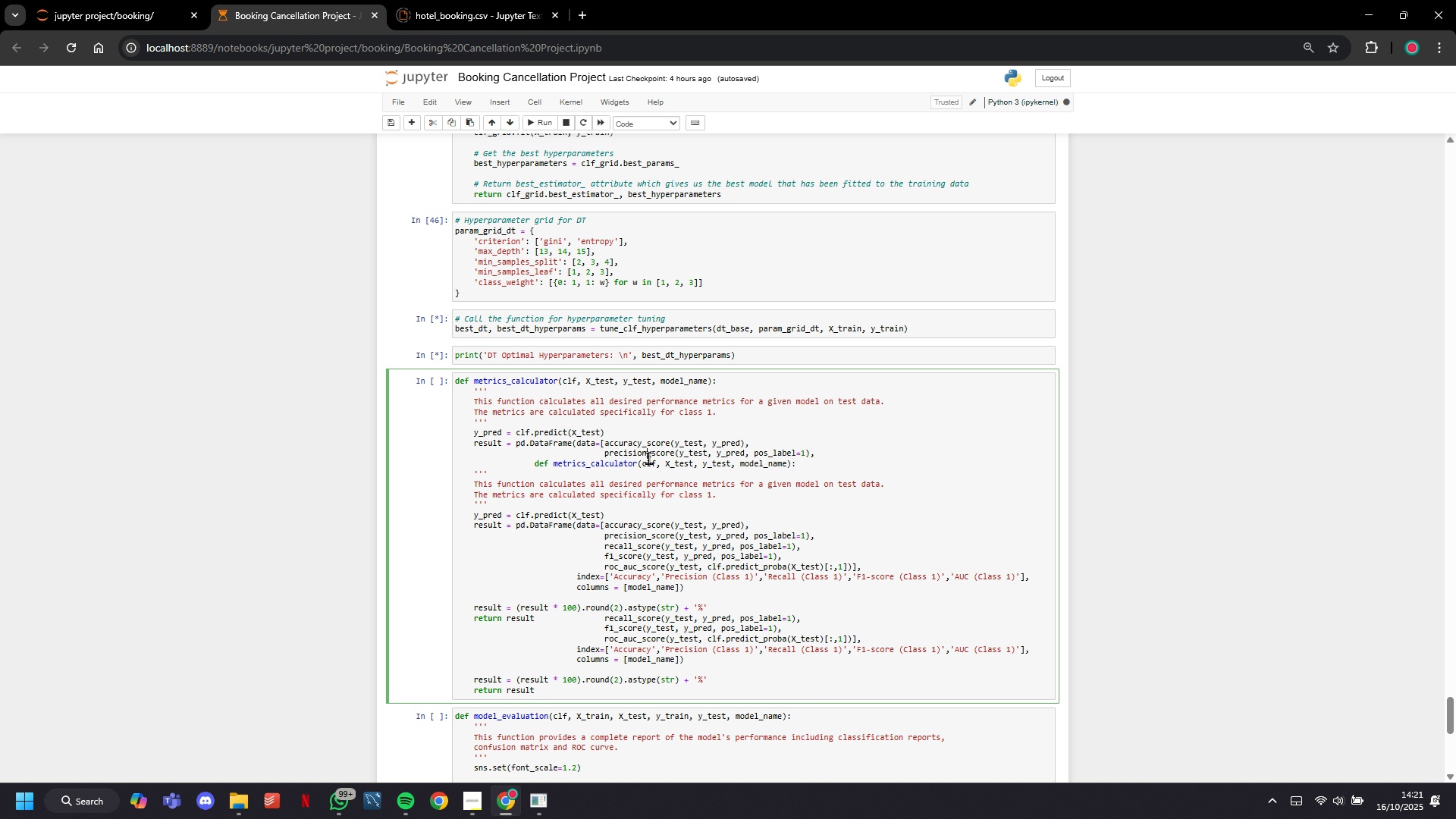 
left_click([648, 457])
 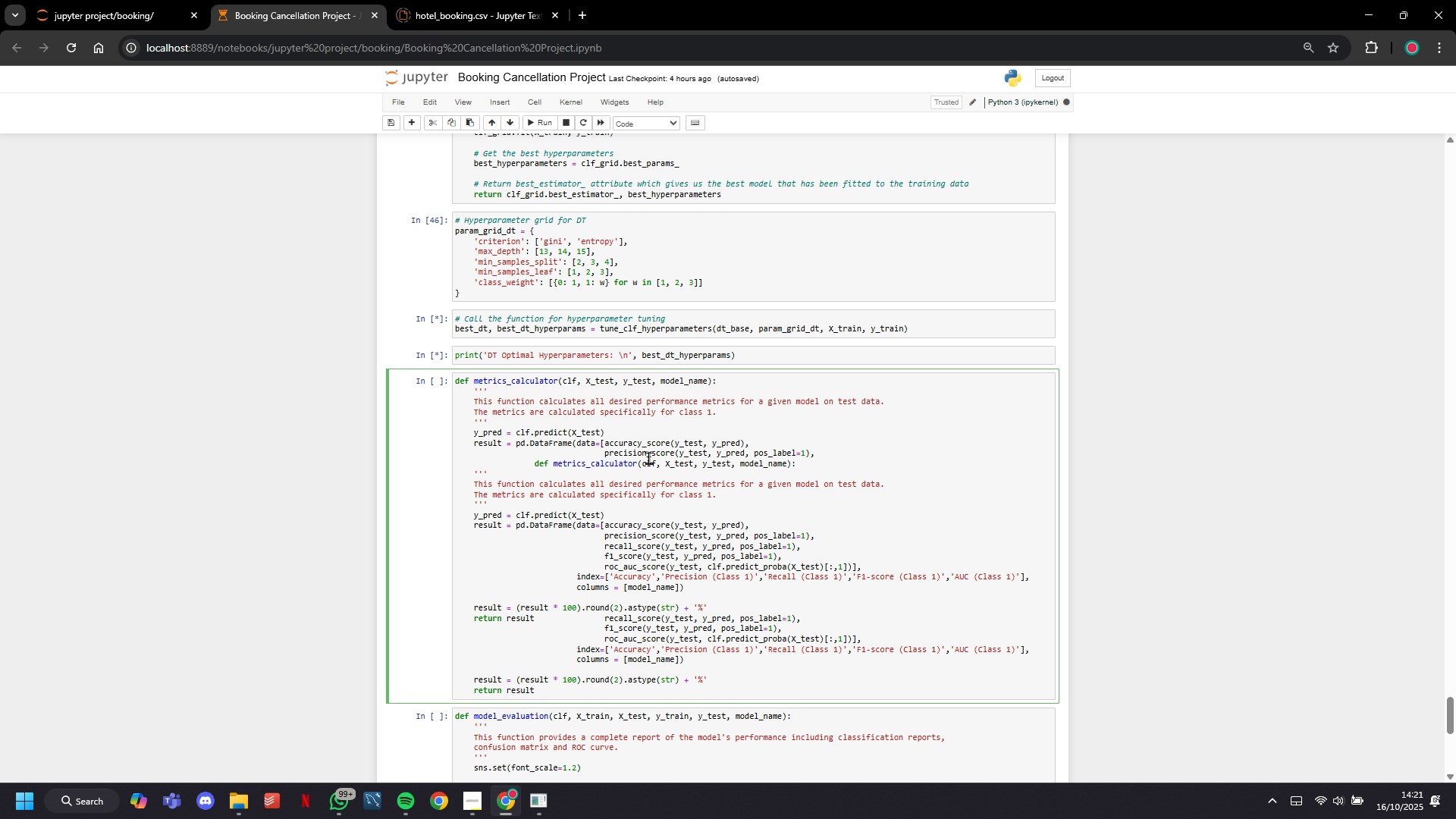 
scroll: coordinate [648, 457], scroll_direction: down, amount: 8.0
 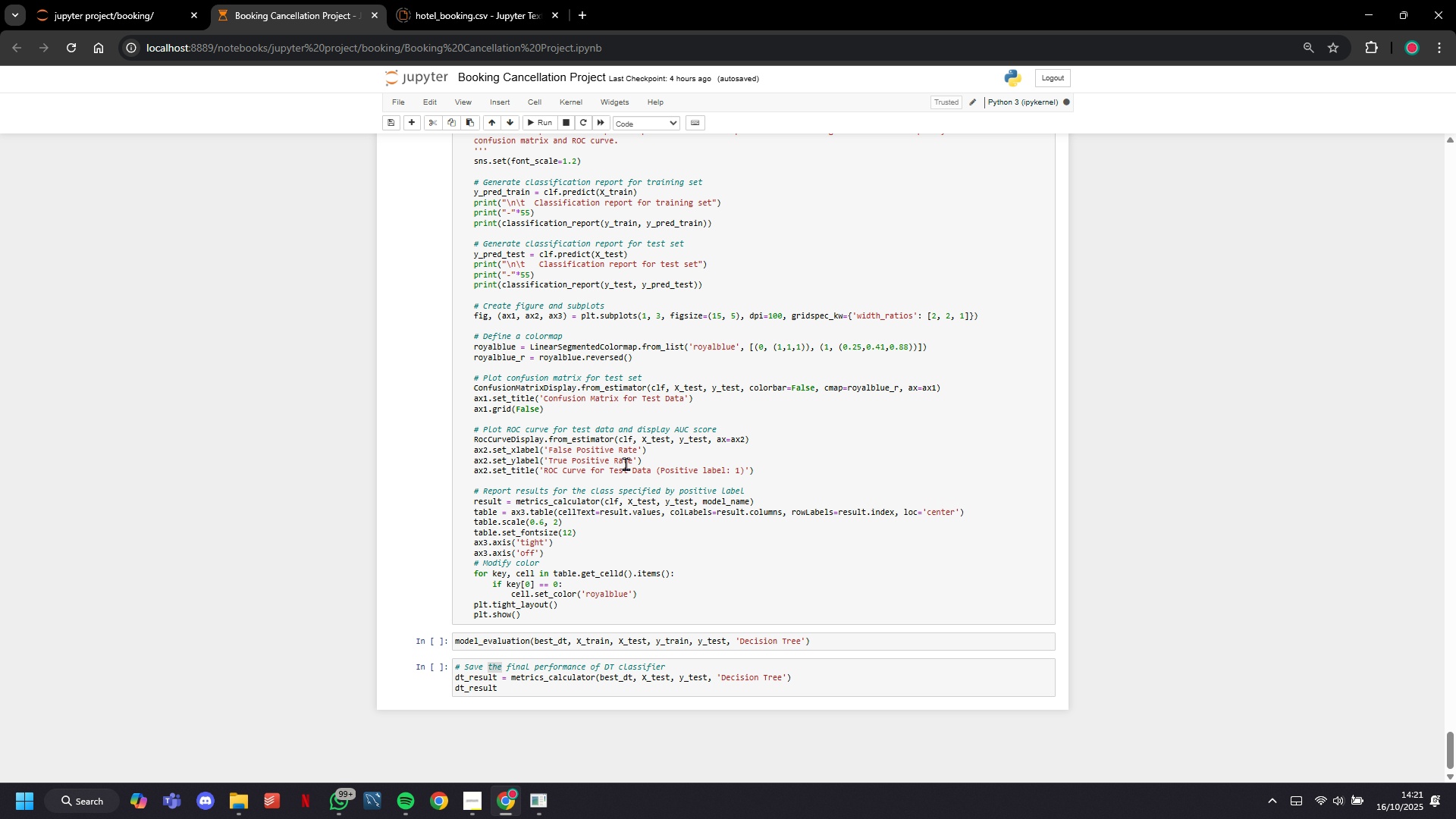 
wait(17.15)
 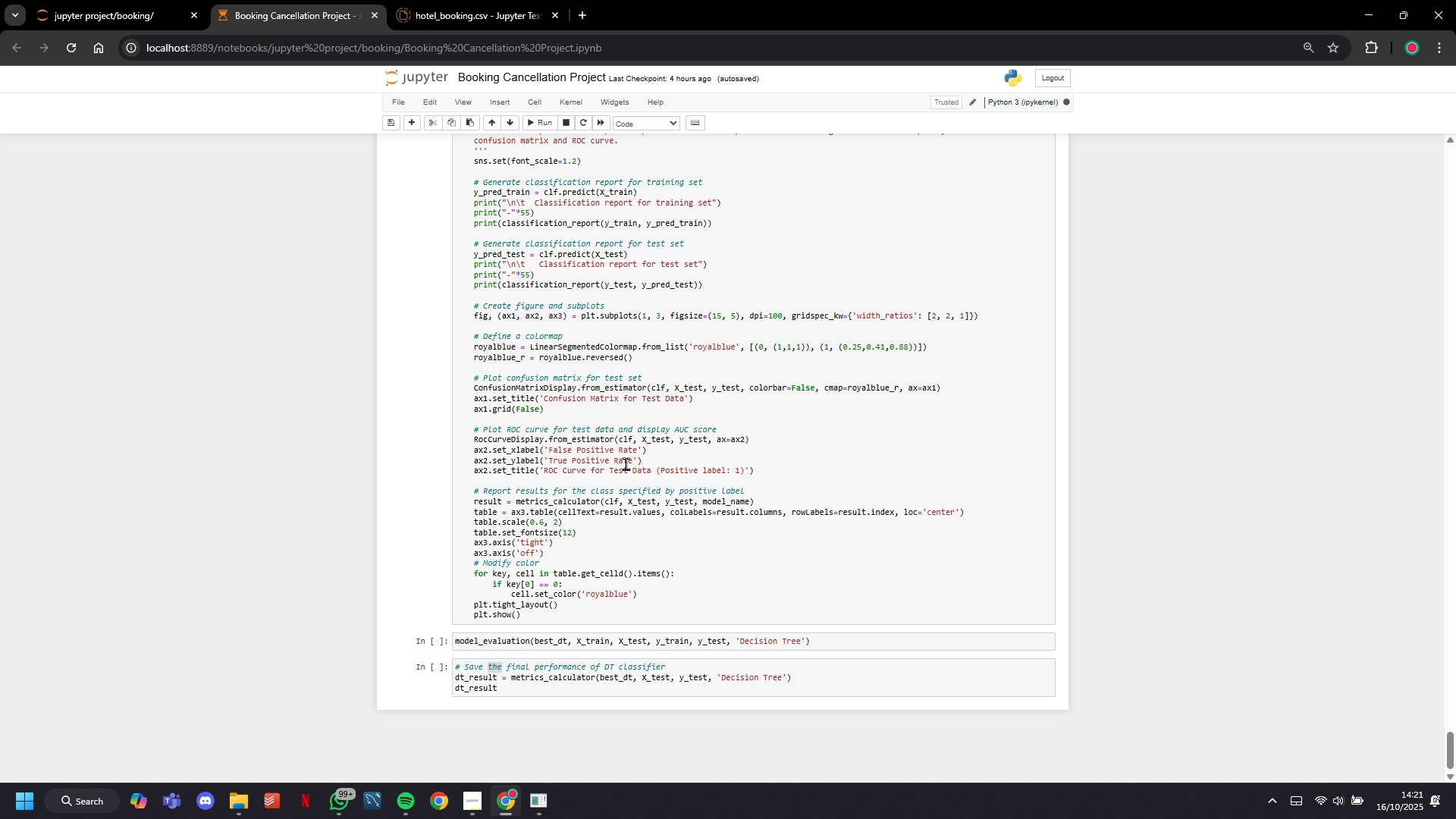 
scroll: coordinate [626, 463], scroll_direction: up, amount: 10.0
 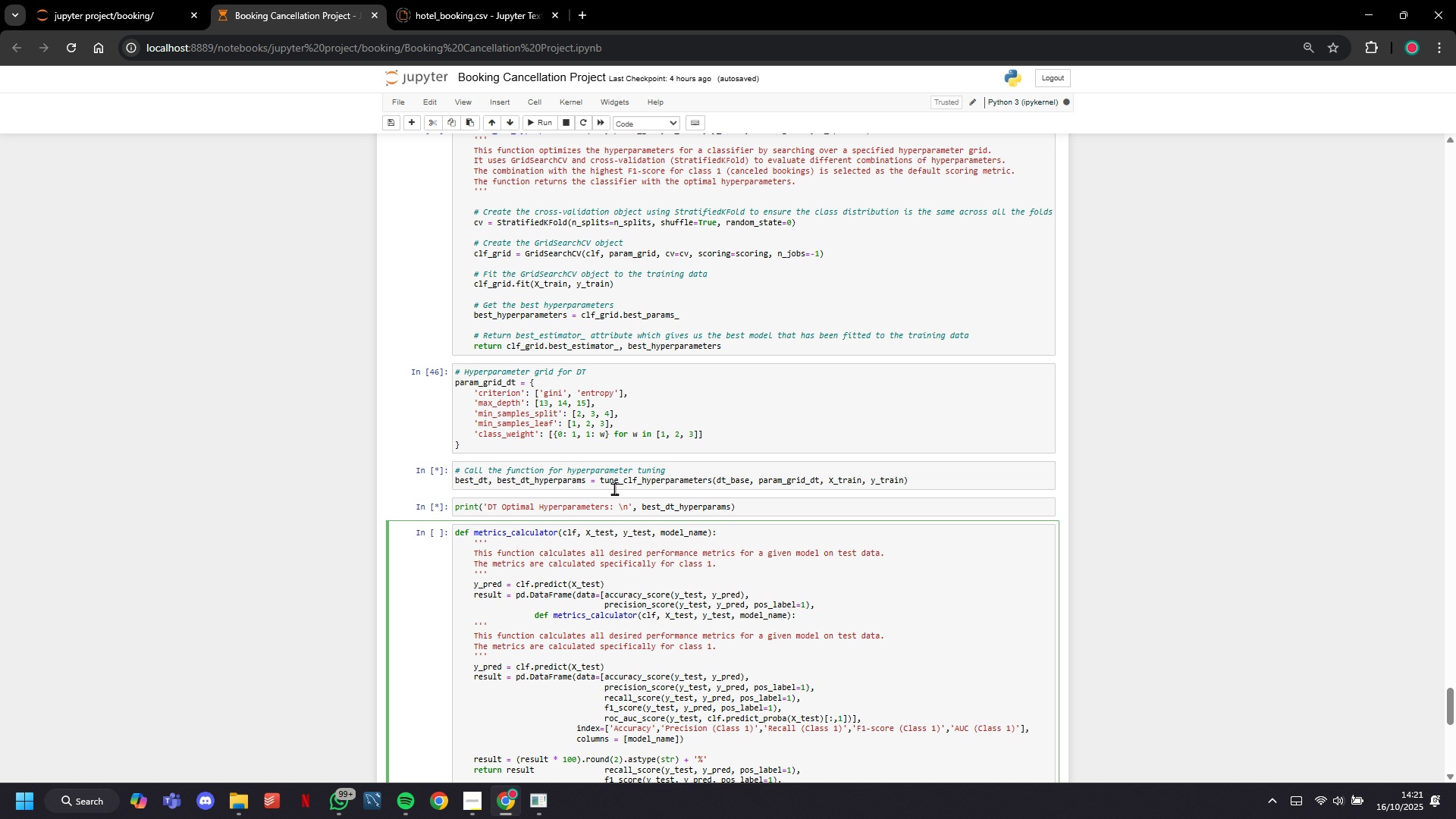 
wait(12.1)
 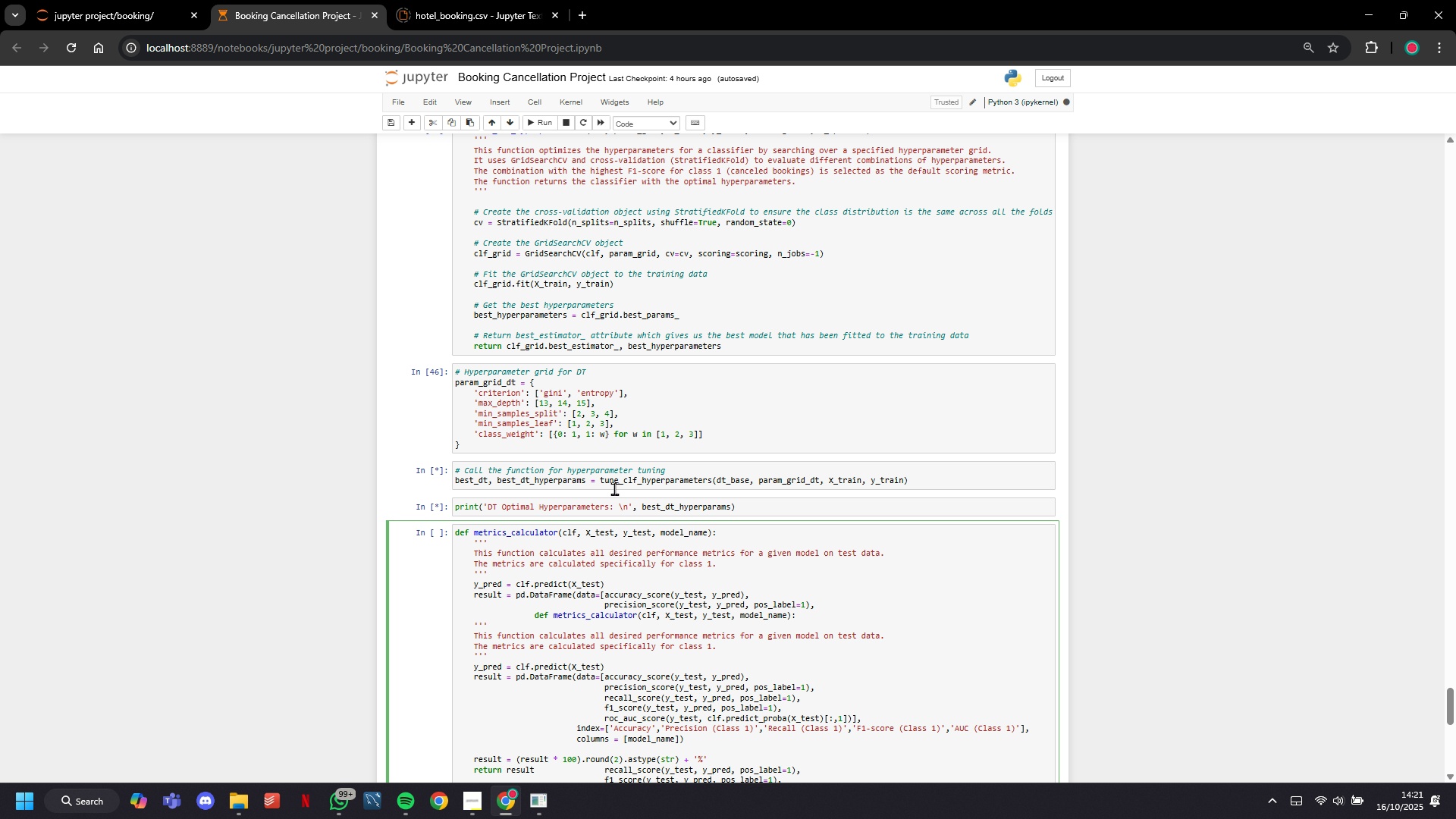 
left_click([0, 4])
 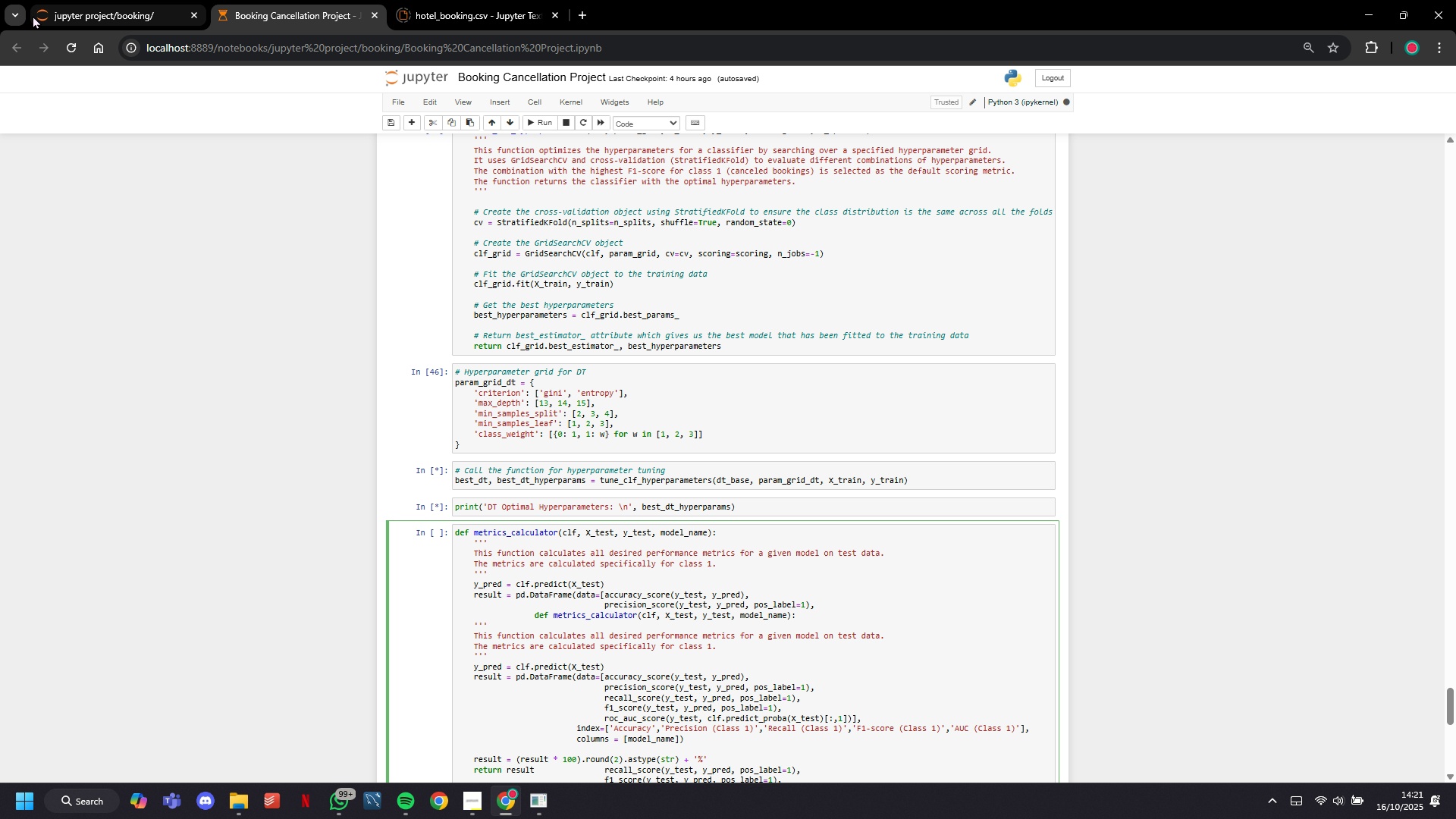 
wait(17.52)
 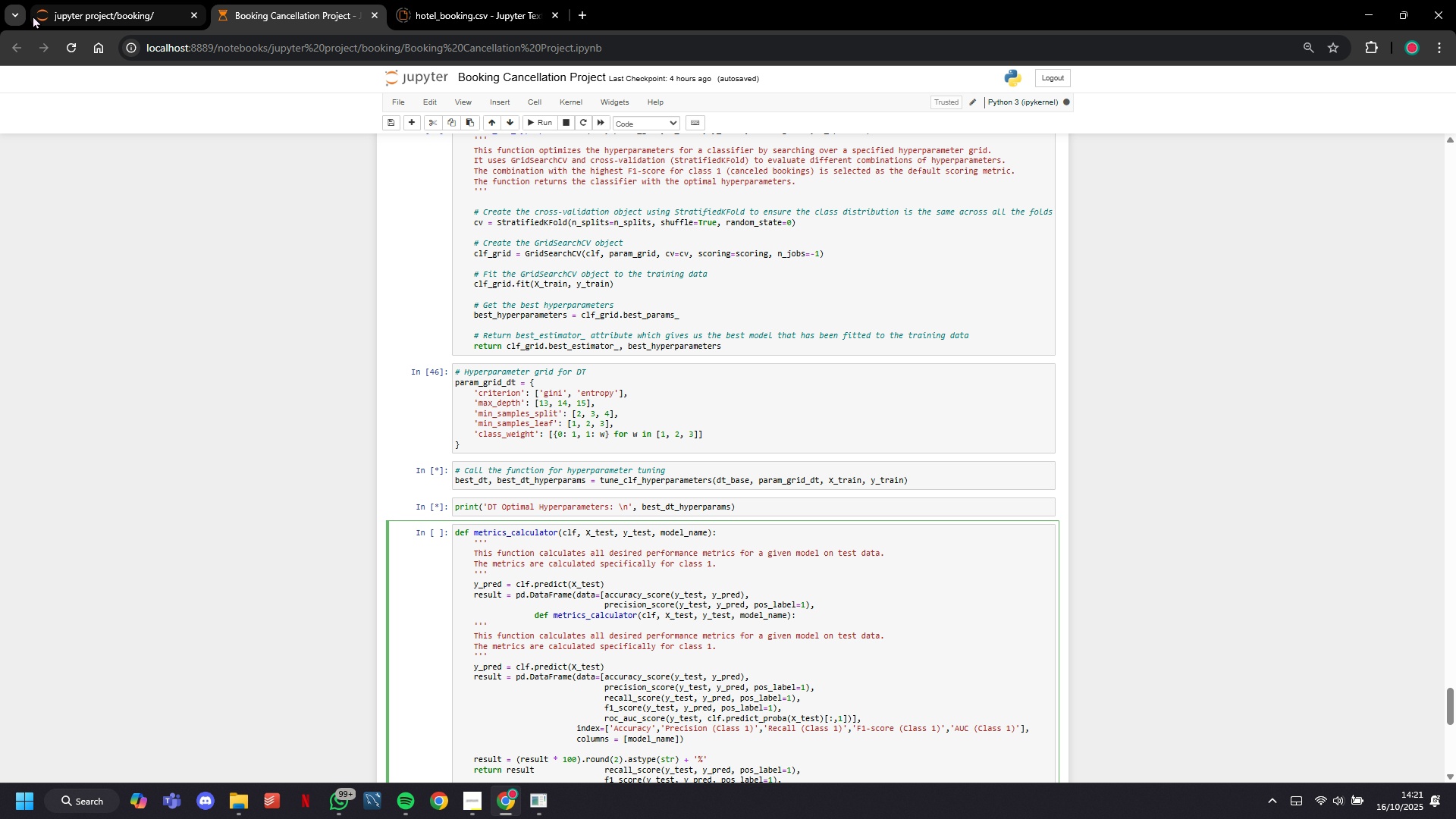 
mouse_move([-3, 40])
 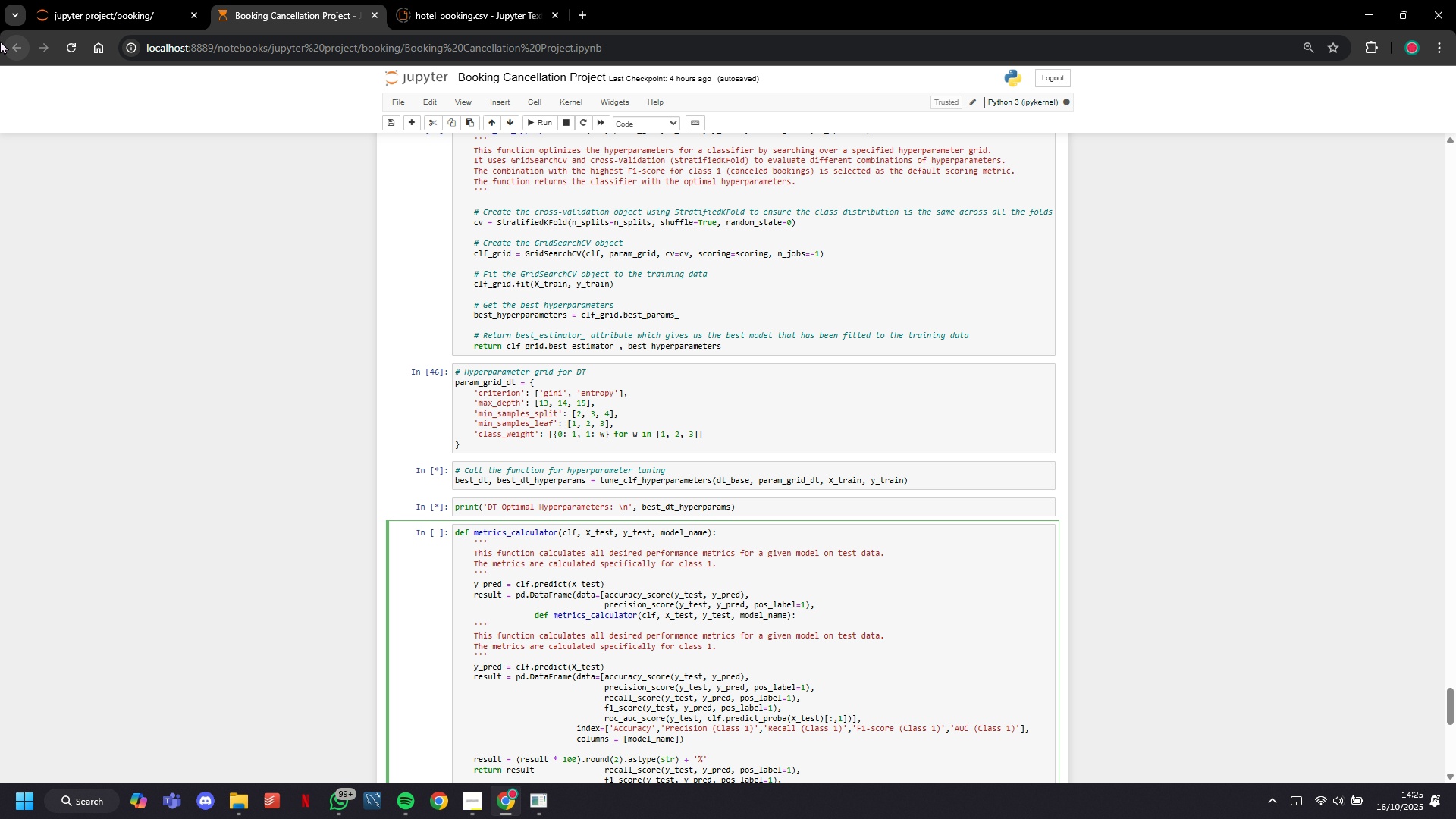 
wait(195.9)
 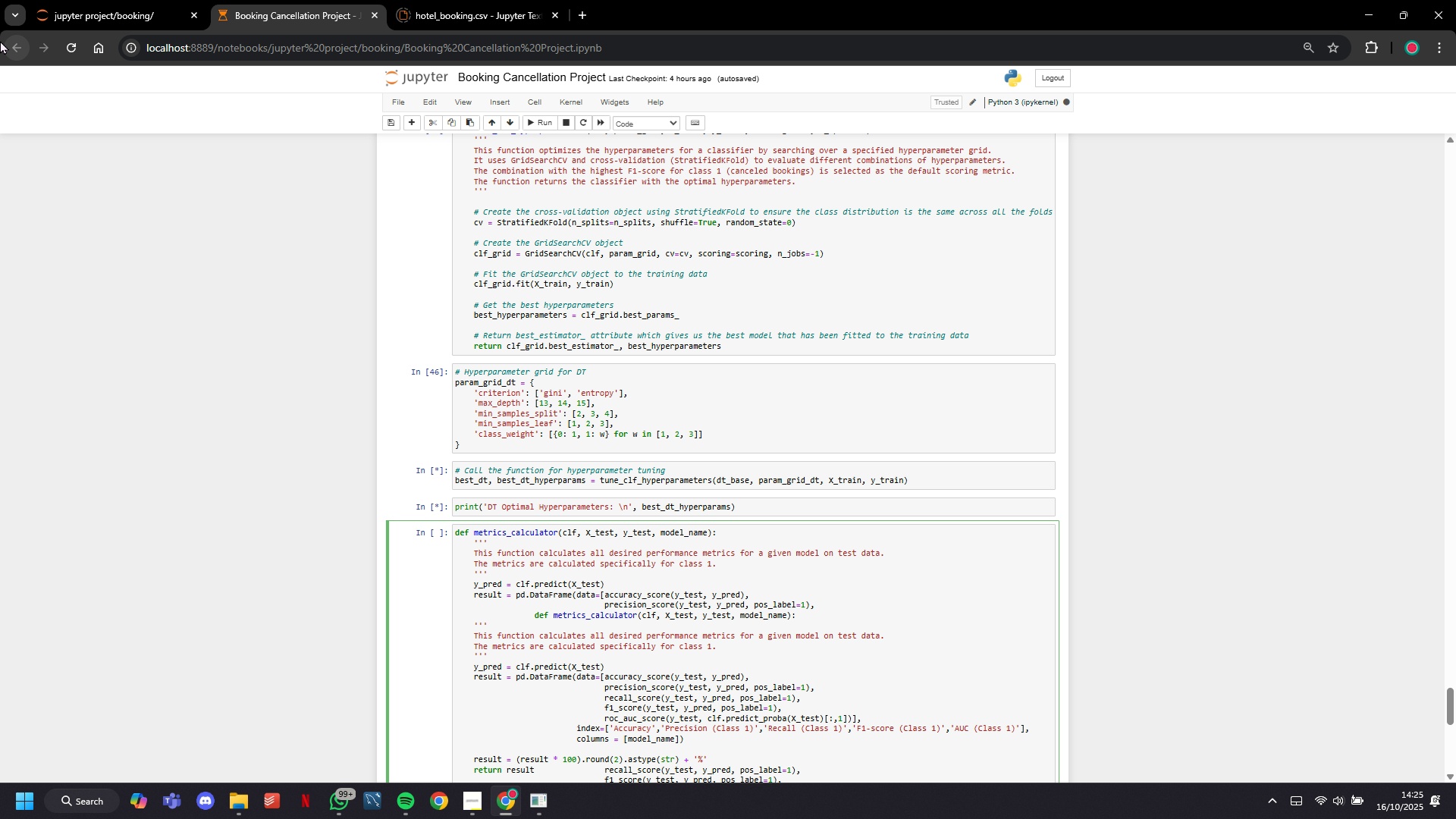 
scroll: coordinate [0, 40], scroll_direction: down, amount: 1.0
 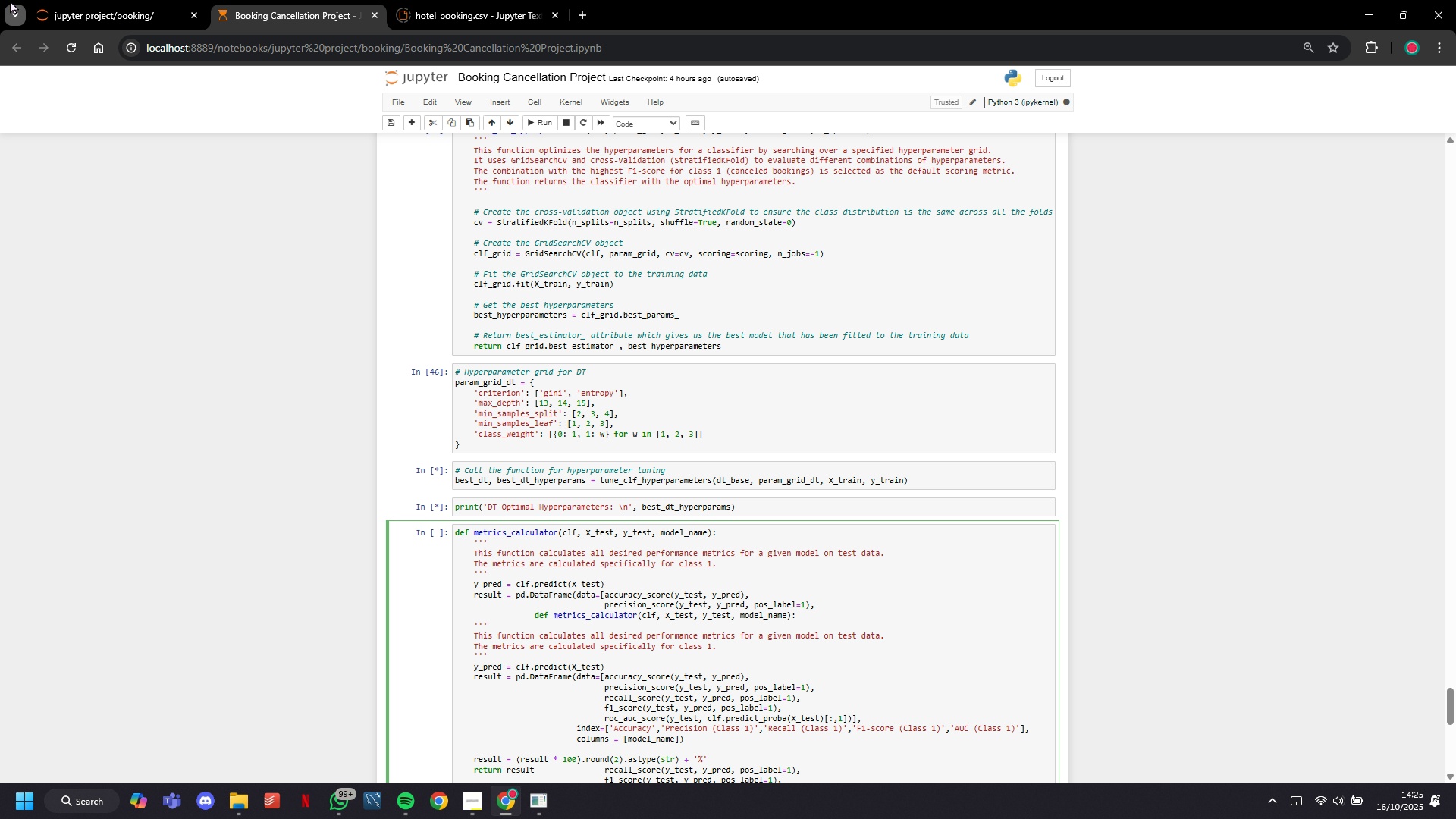 
wait(9.74)
 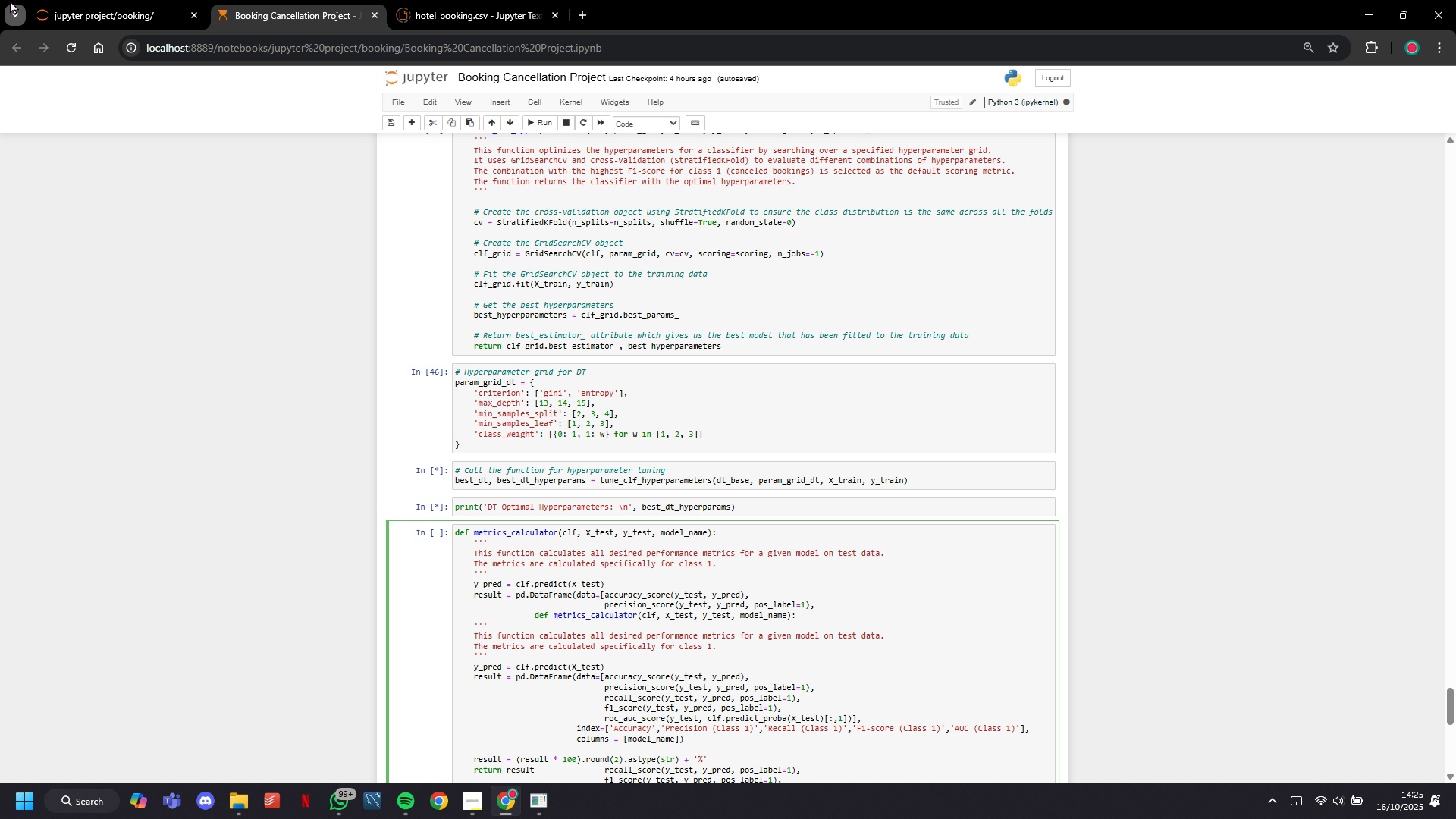 
scroll: coordinate [368, 388], scroll_direction: down, amount: 4.0
 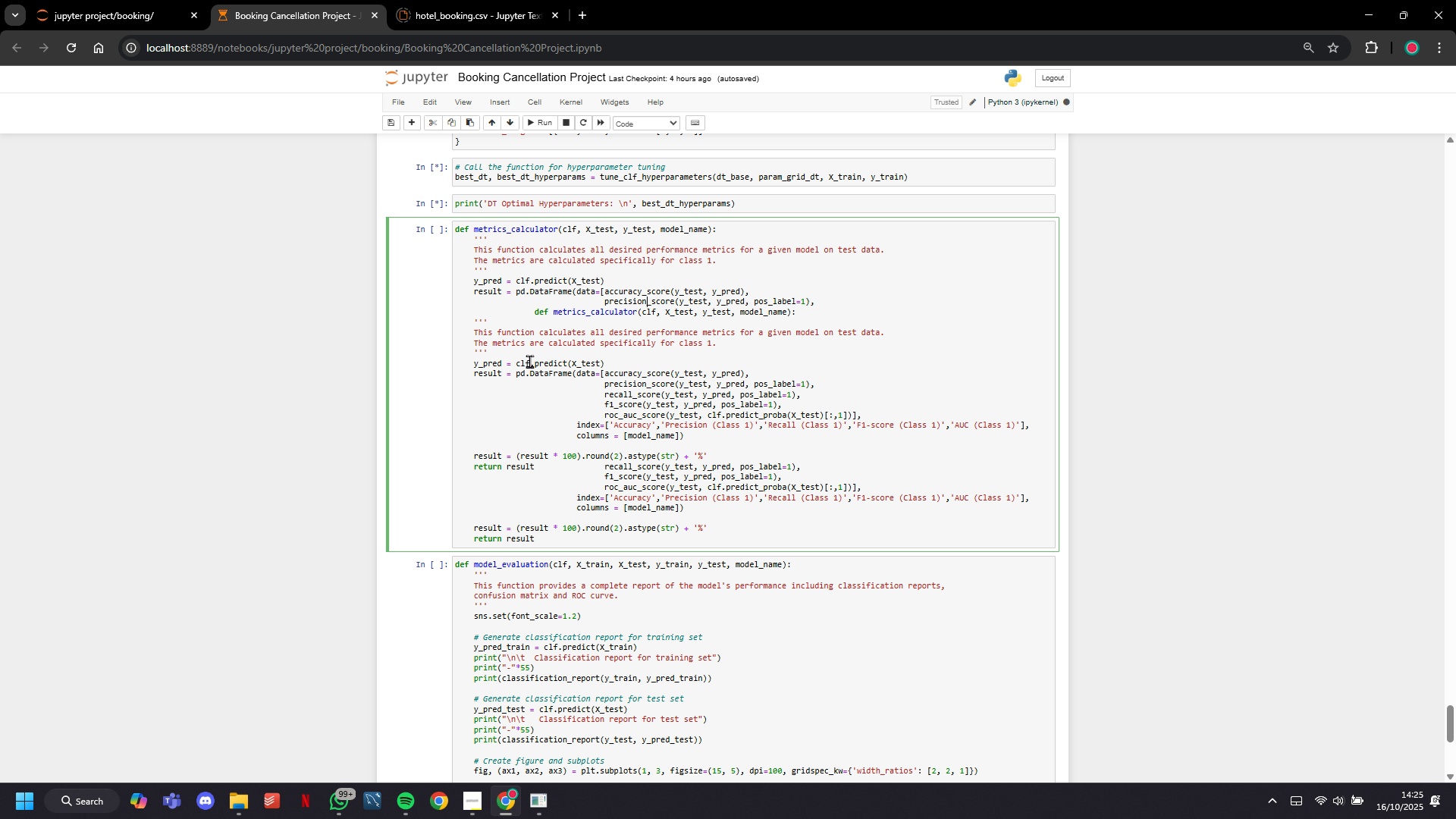 
wait(11.83)
 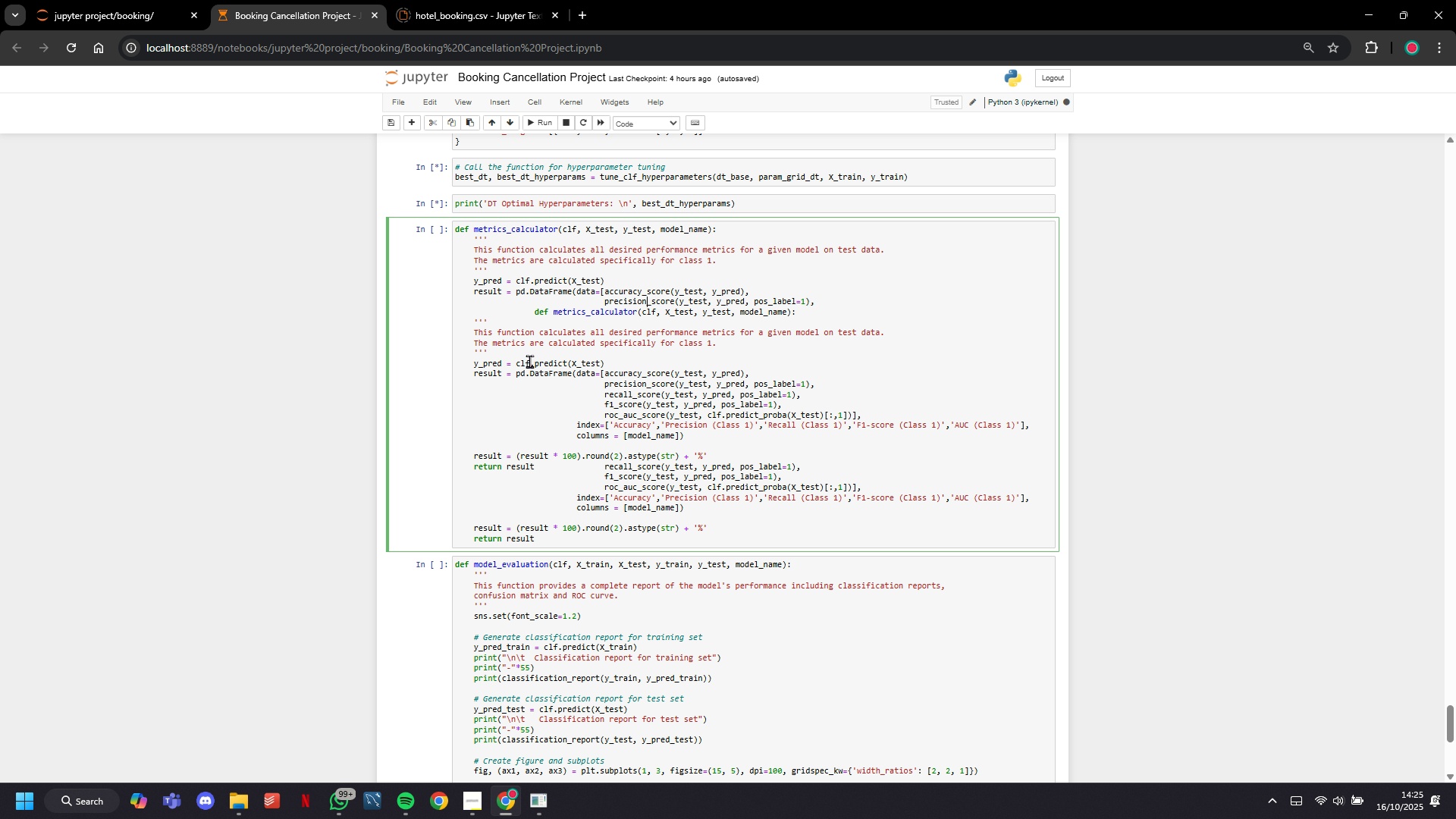 
left_click([577, 430])
 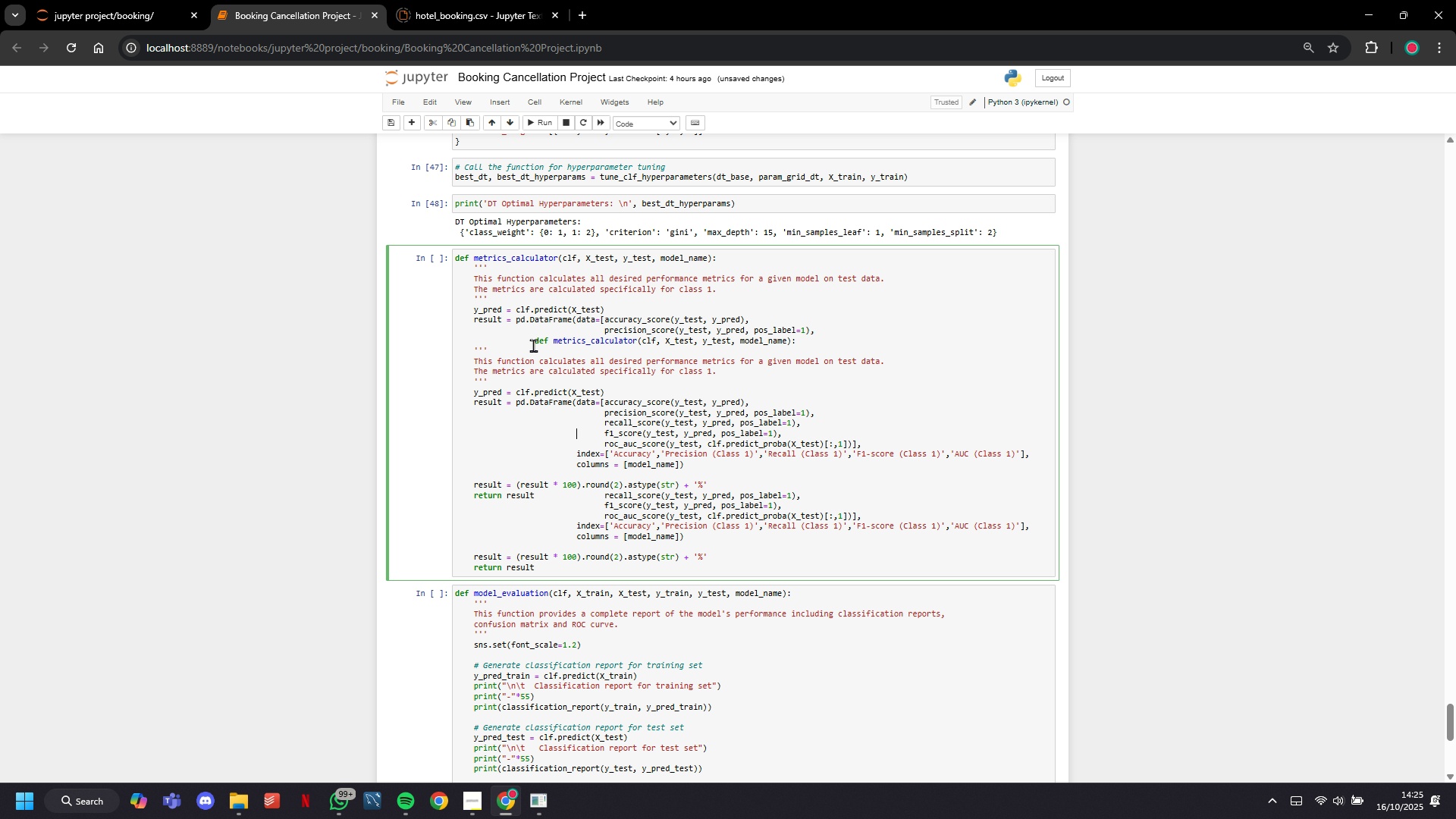 
left_click([528, 322])
 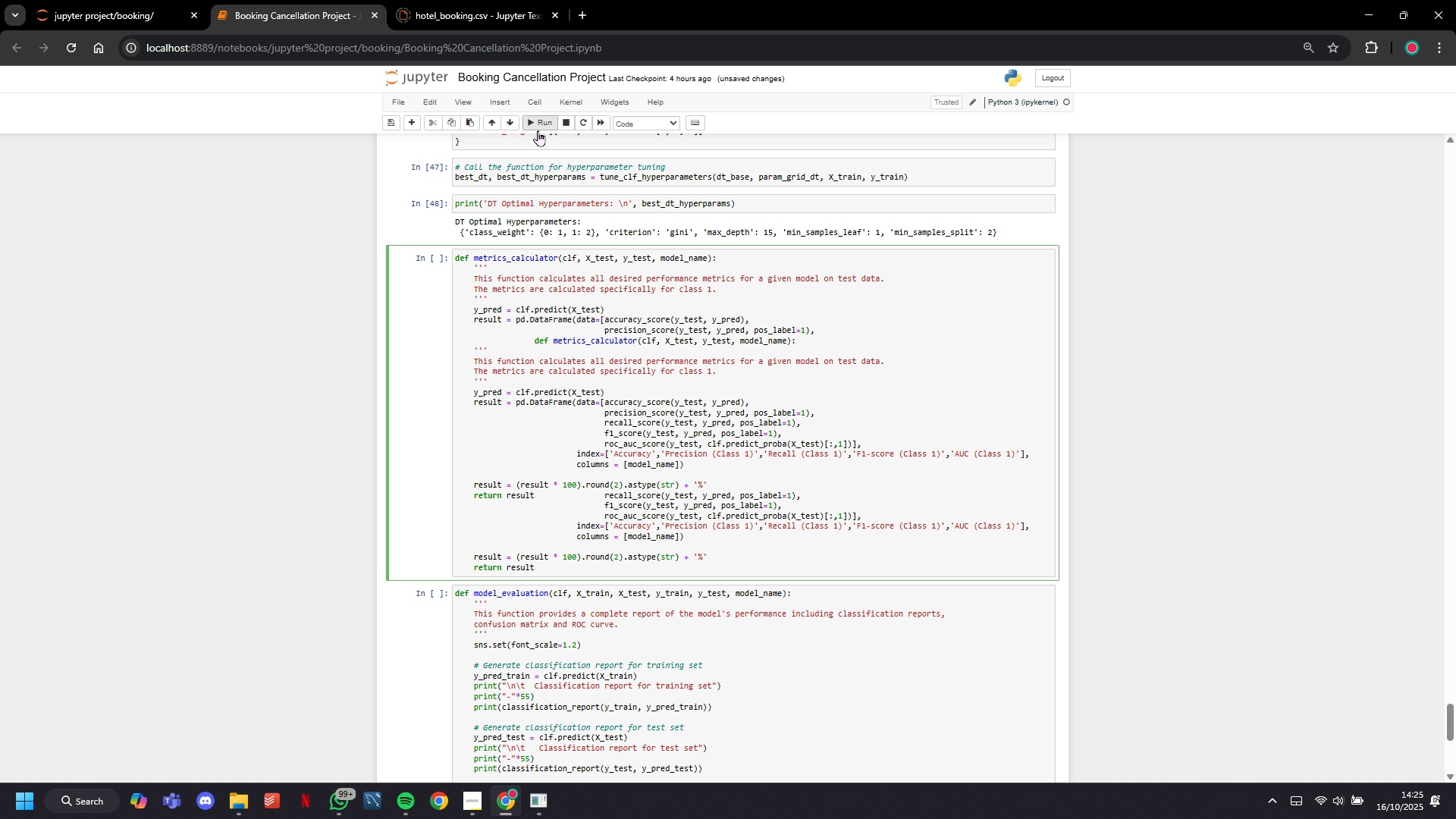 
left_click([538, 129])
 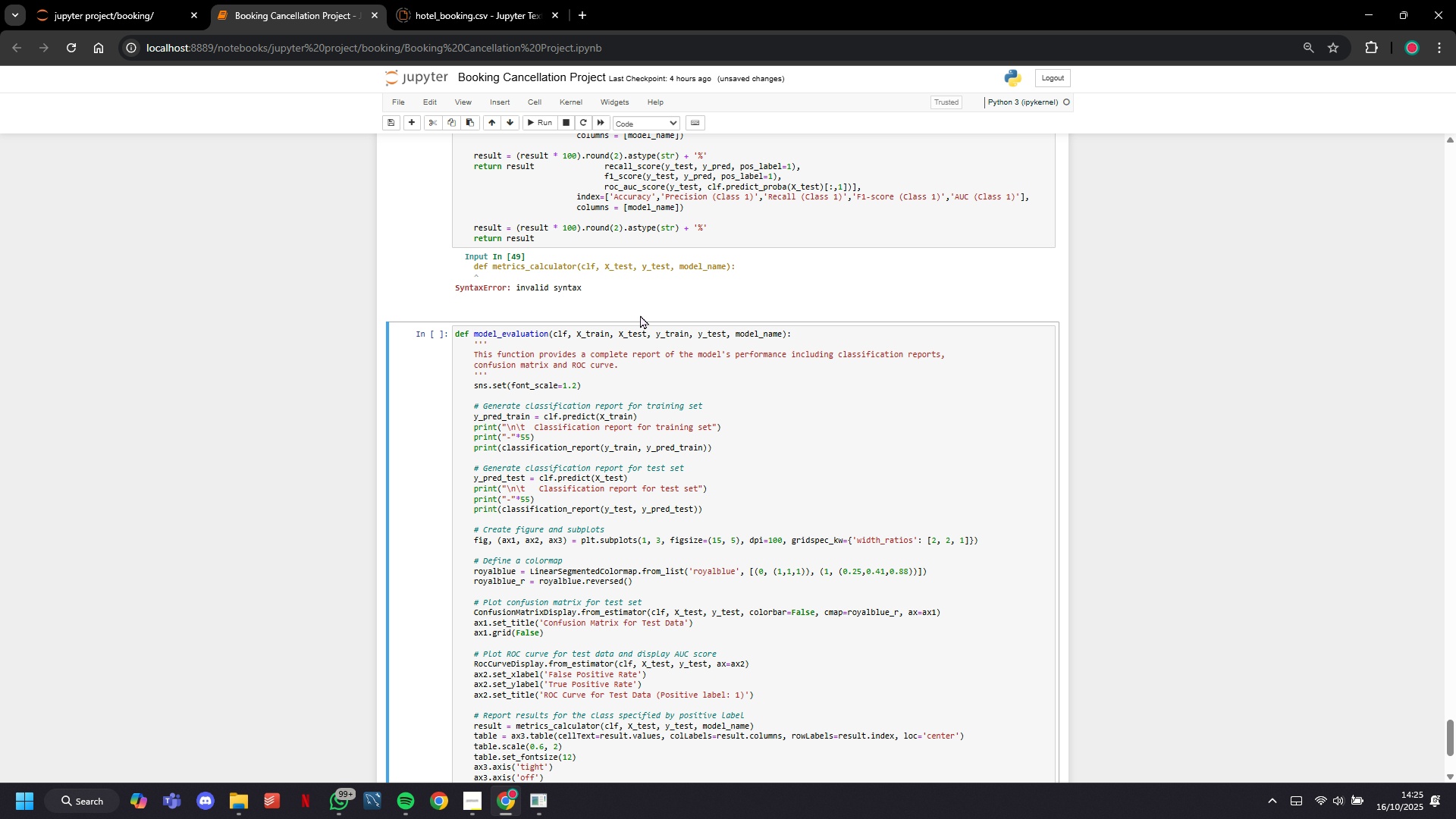 
scroll: coordinate [640, 316], scroll_direction: up, amount: 5.0
 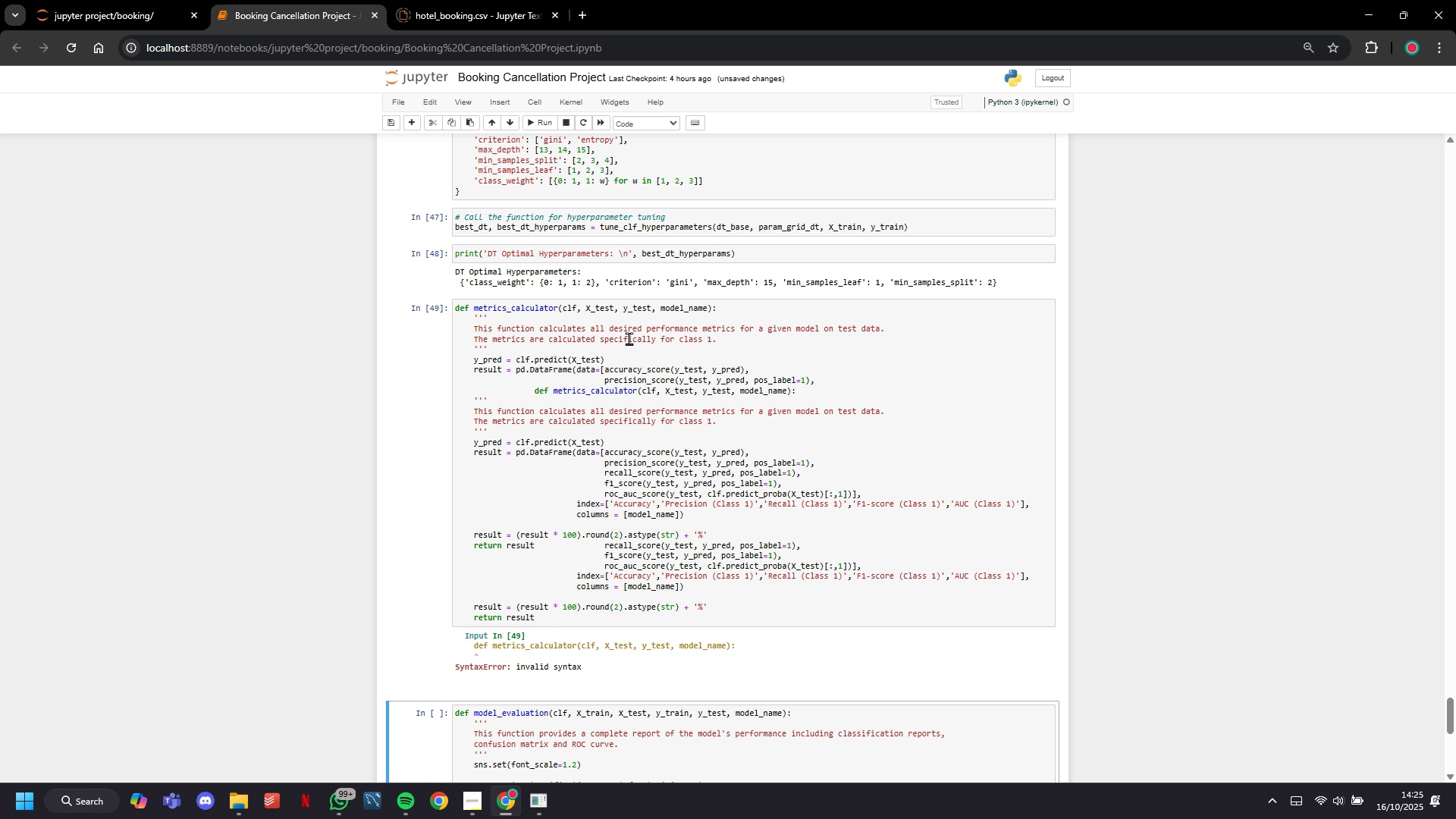 
left_click([628, 338])
 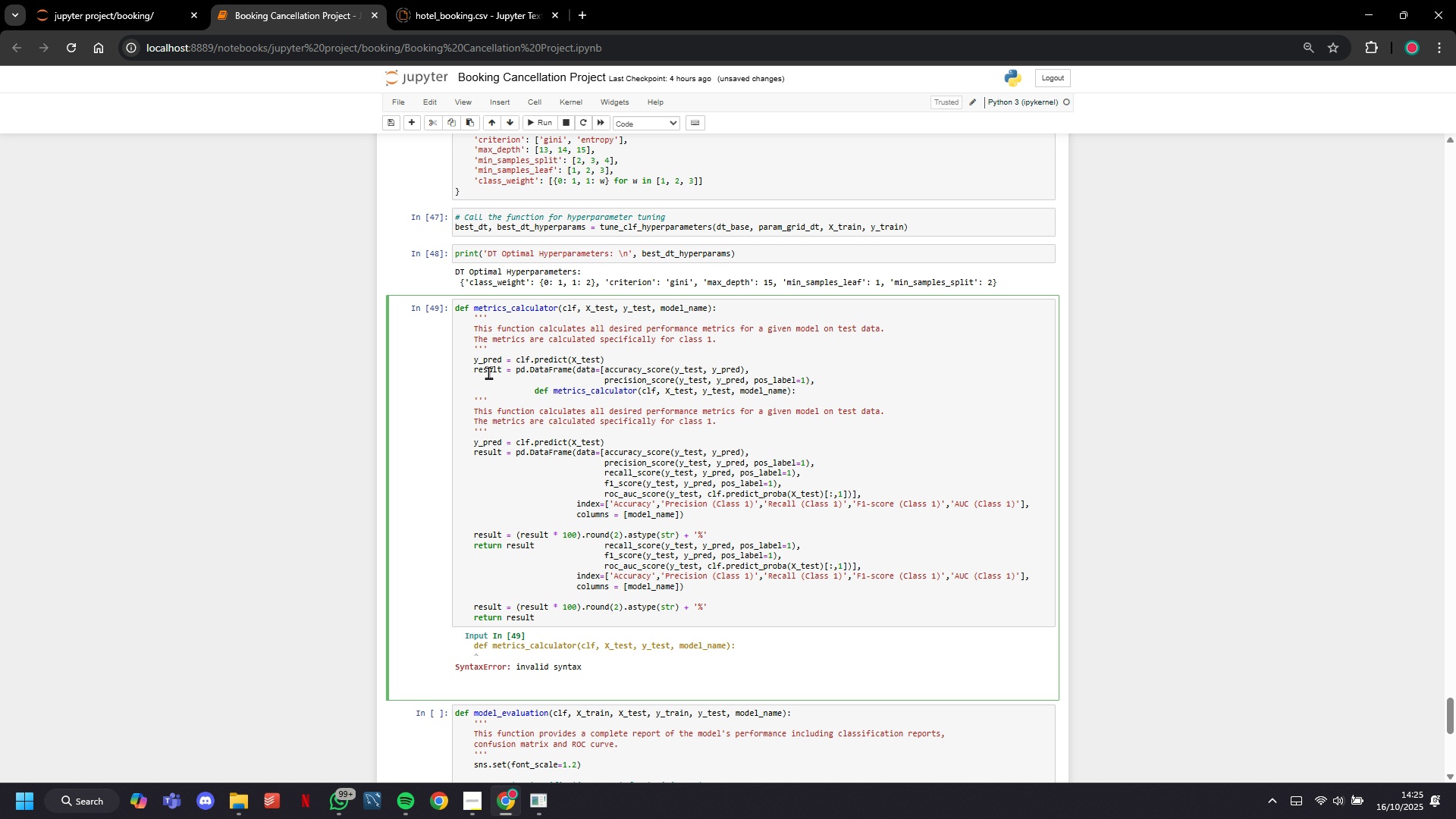 
left_click([526, 468])
 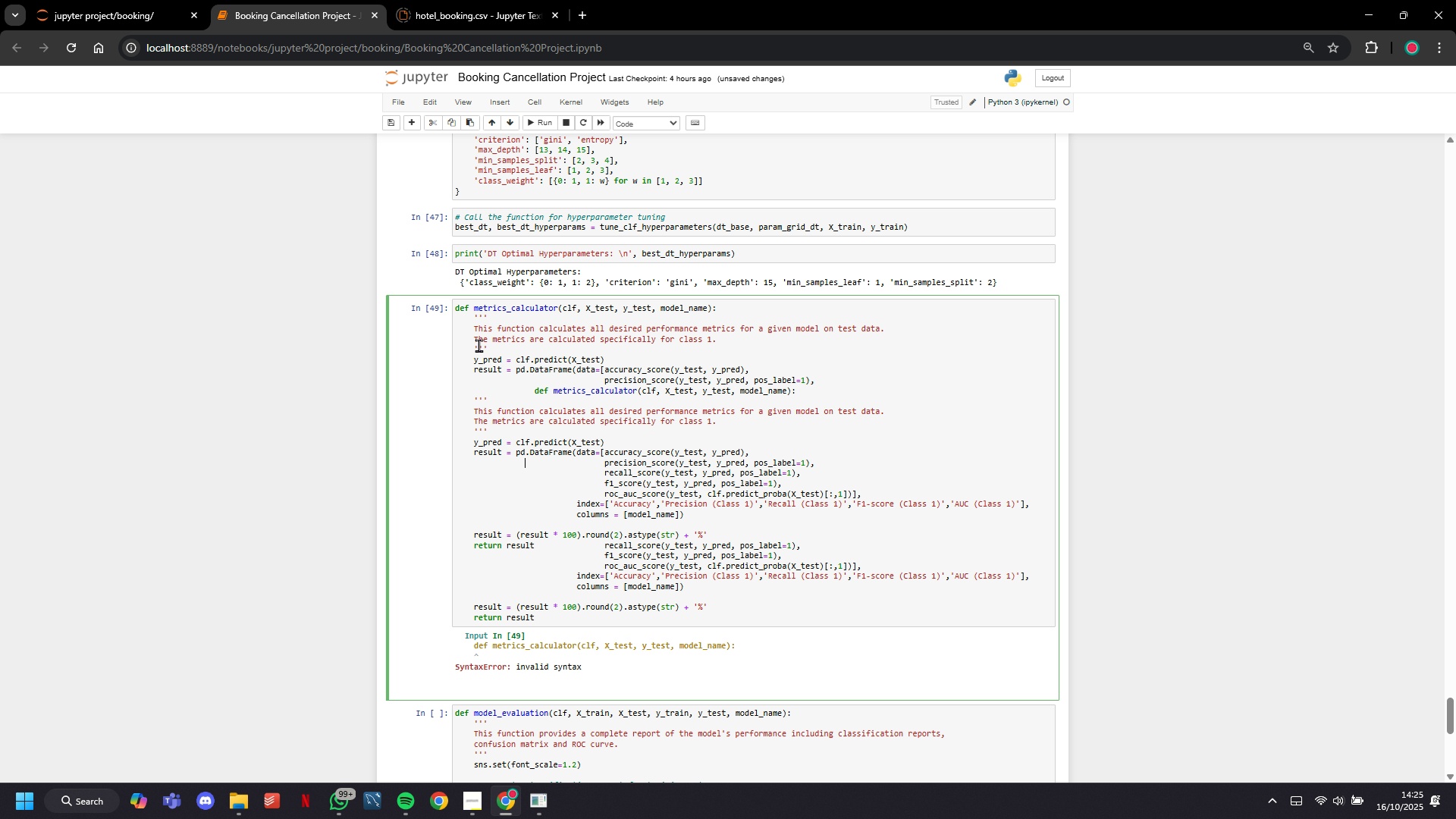 
left_click([475, 316])
 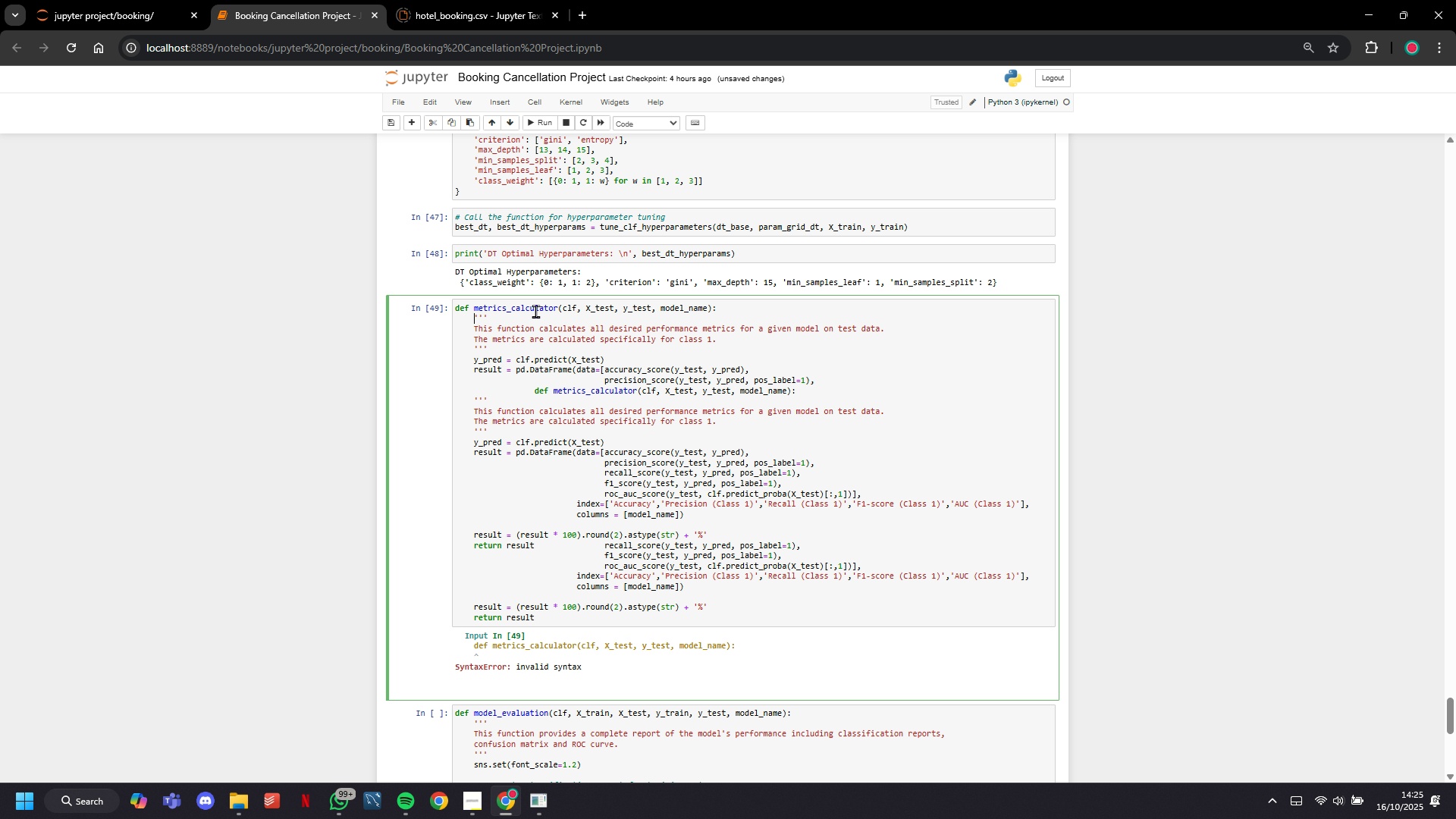 
left_click([542, 315])
 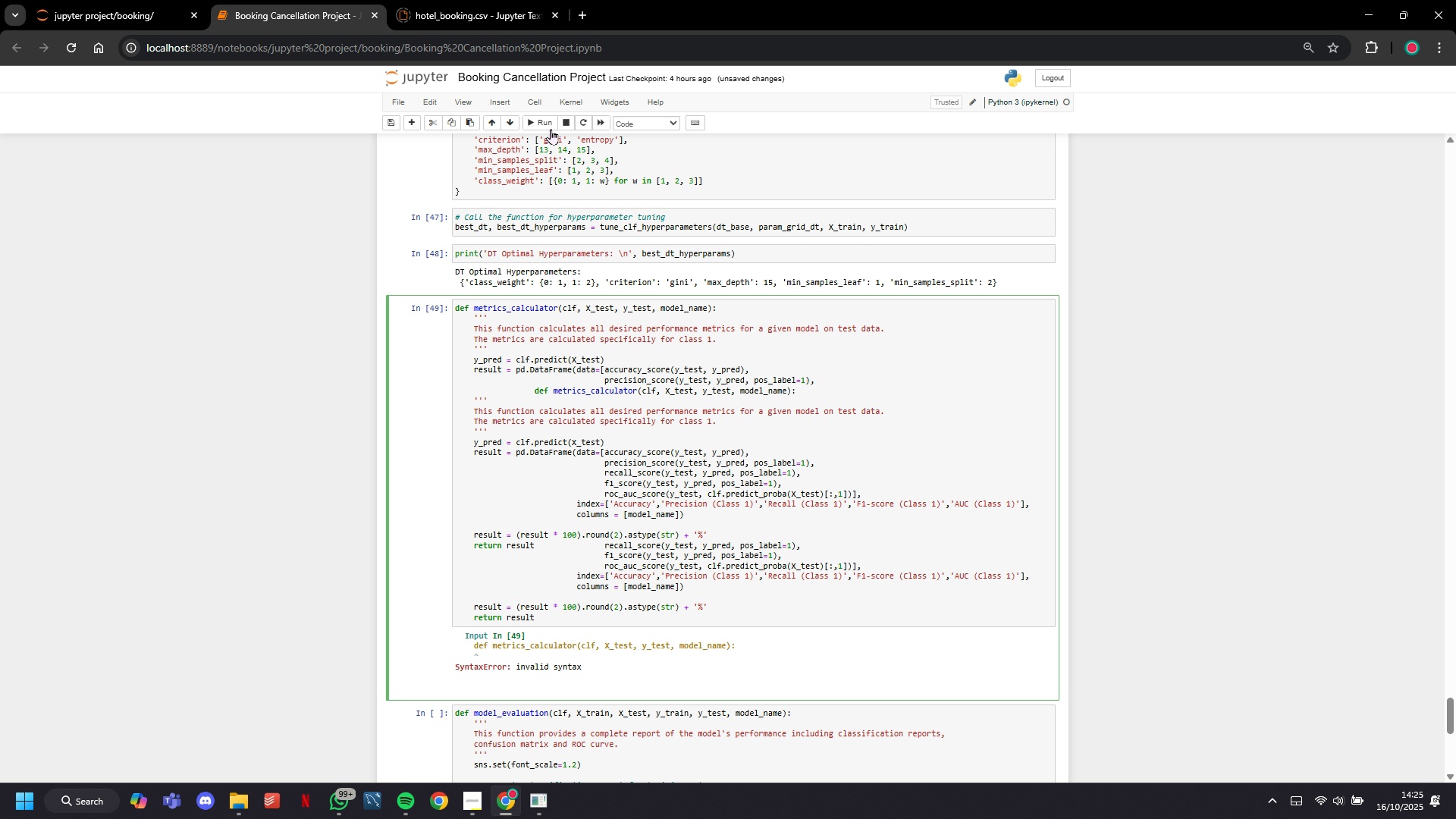 
left_click([550, 126])
 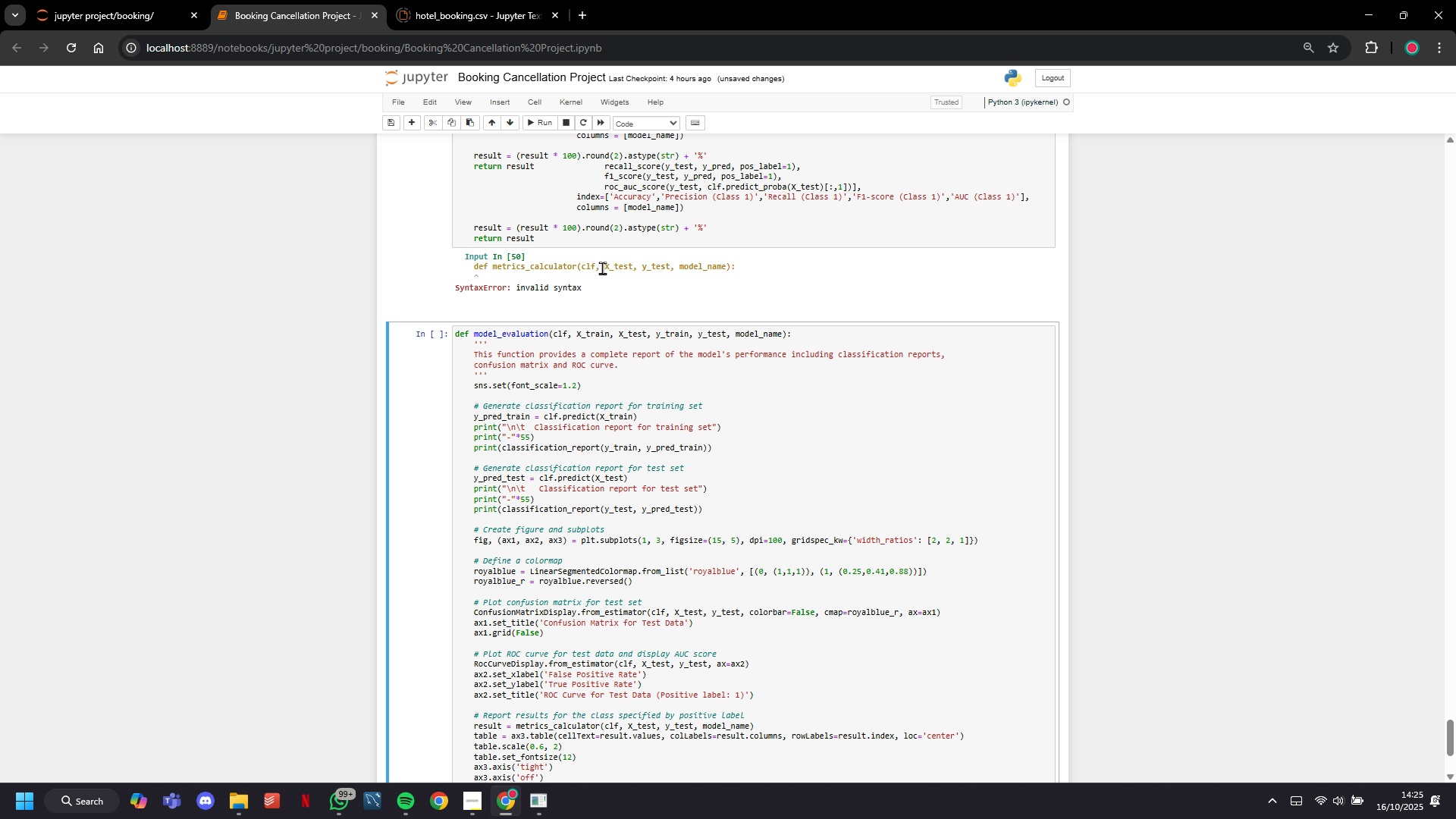 
scroll: coordinate [625, 326], scroll_direction: up, amount: 15.0
 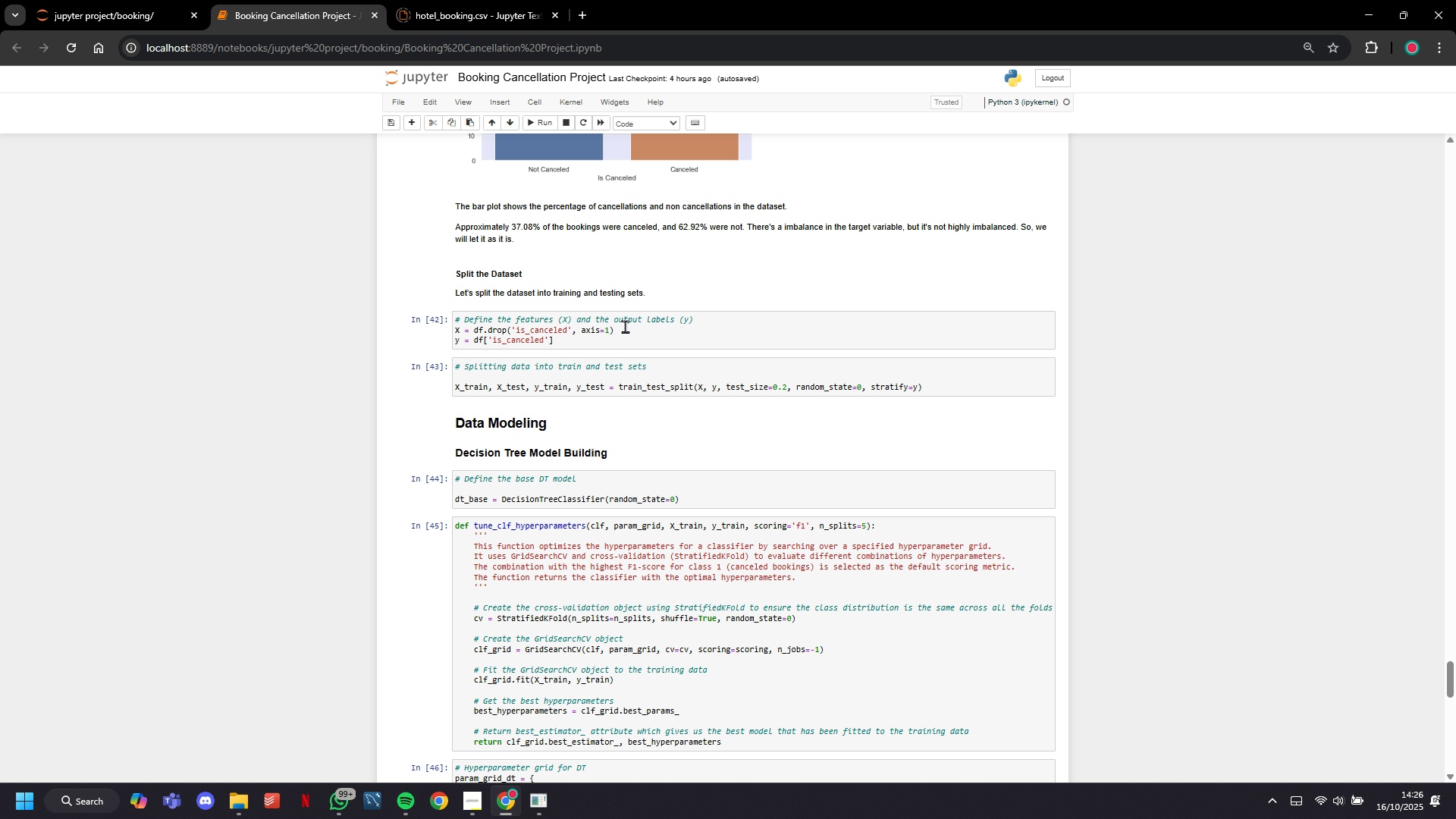 
wait(6.93)
 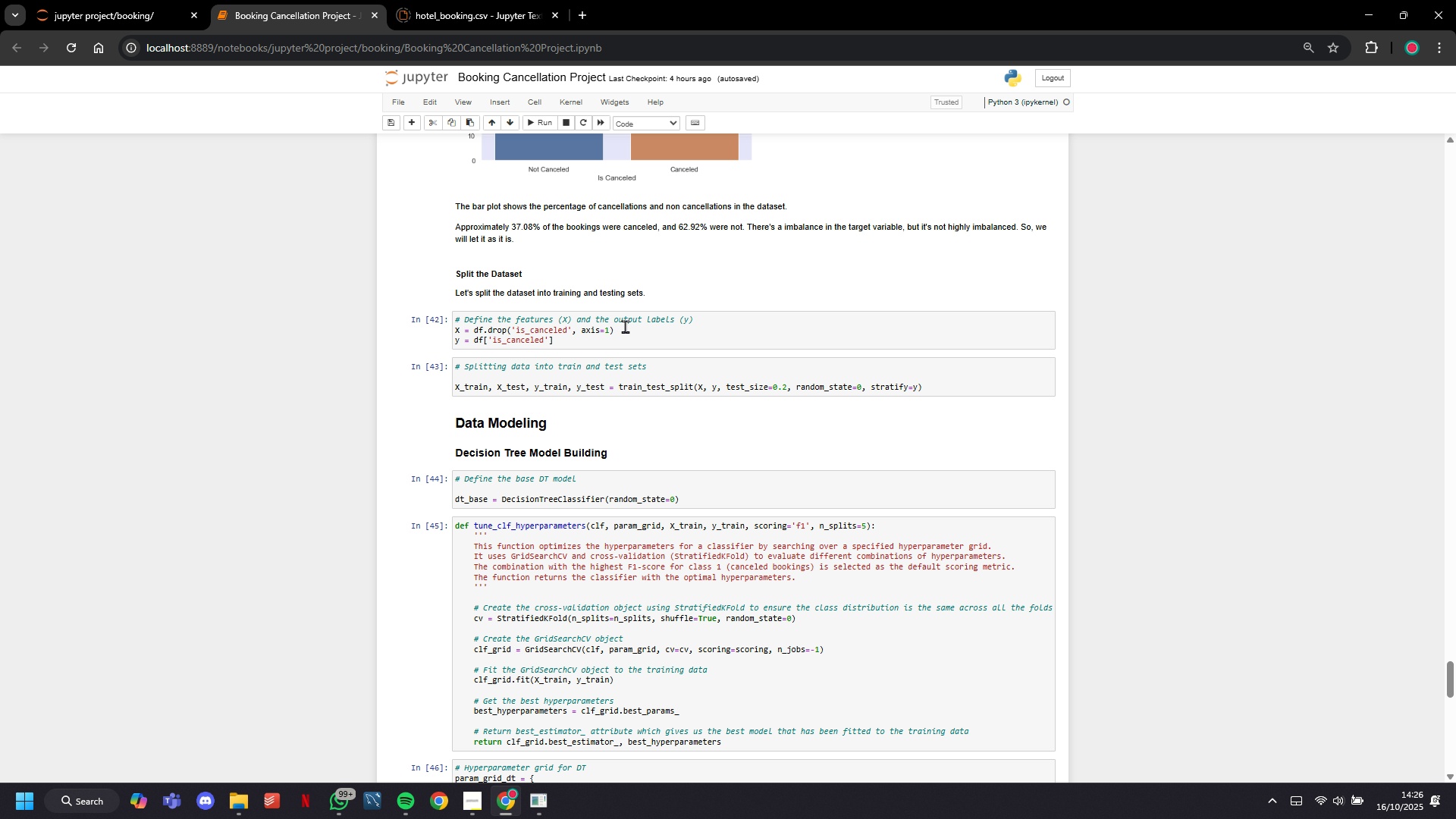 
scroll: coordinate [625, 330], scroll_direction: down, amount: 2.0
 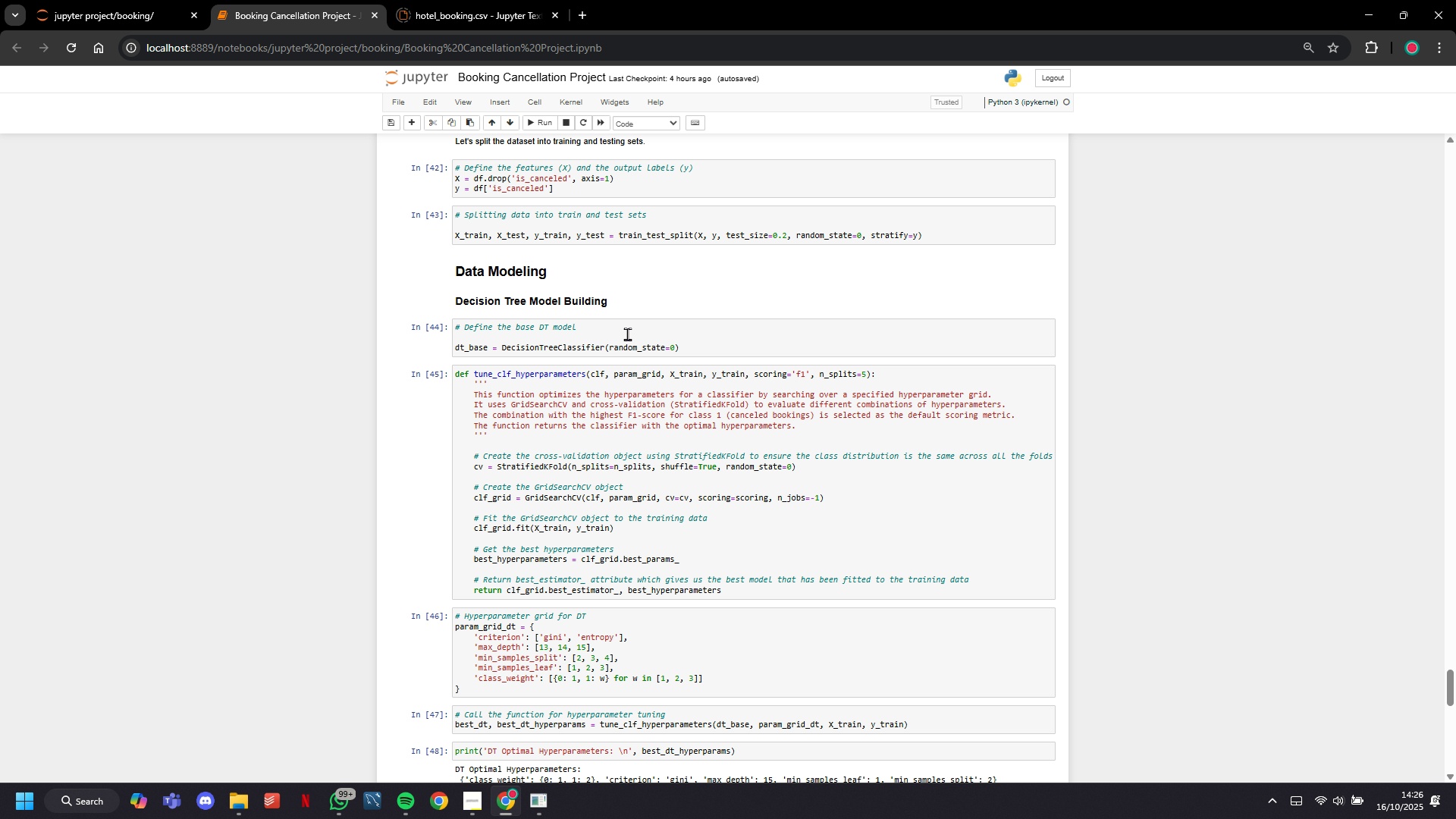 
wait(39.17)
 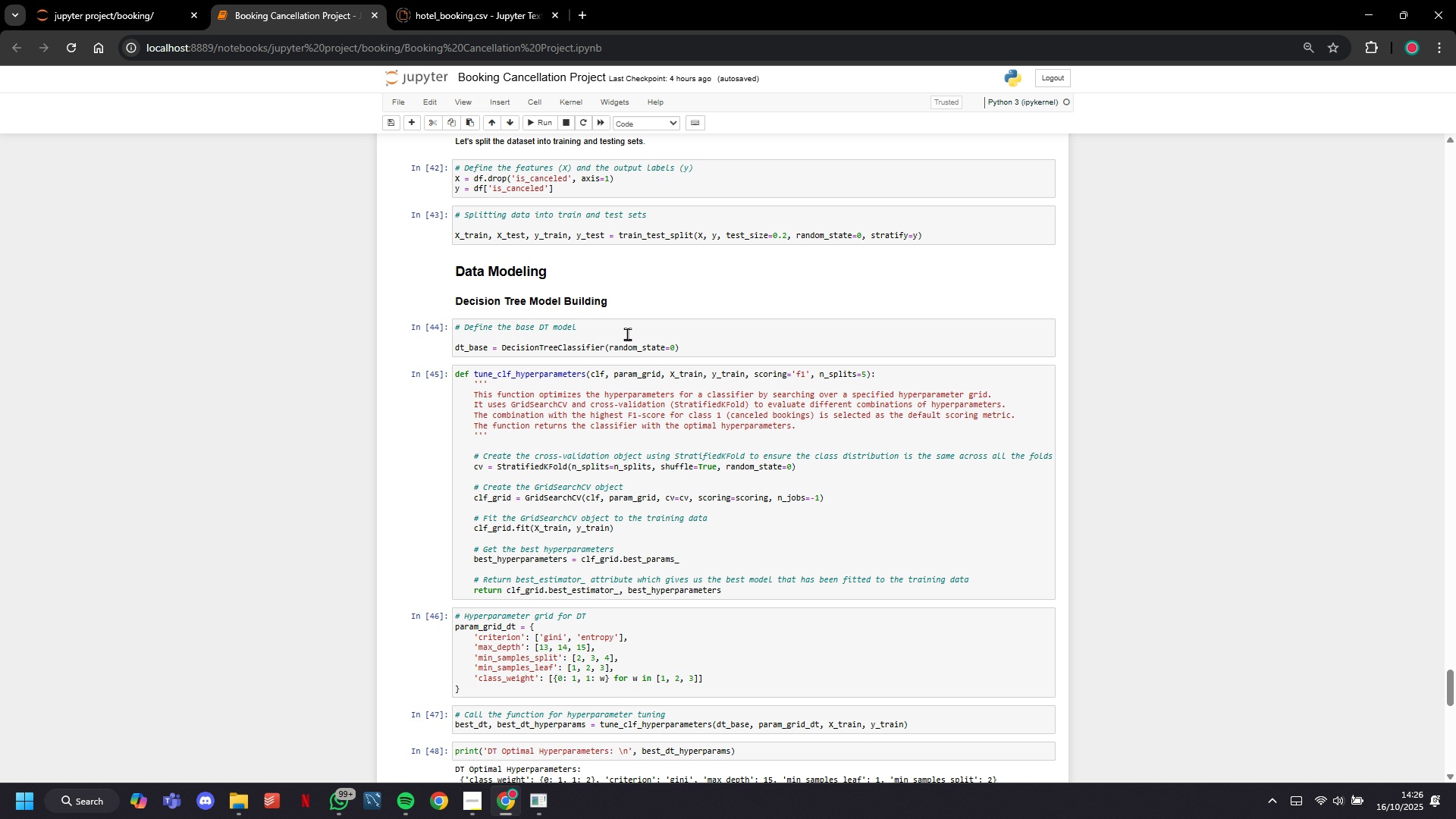 
key(Meta+MetaLeft)
 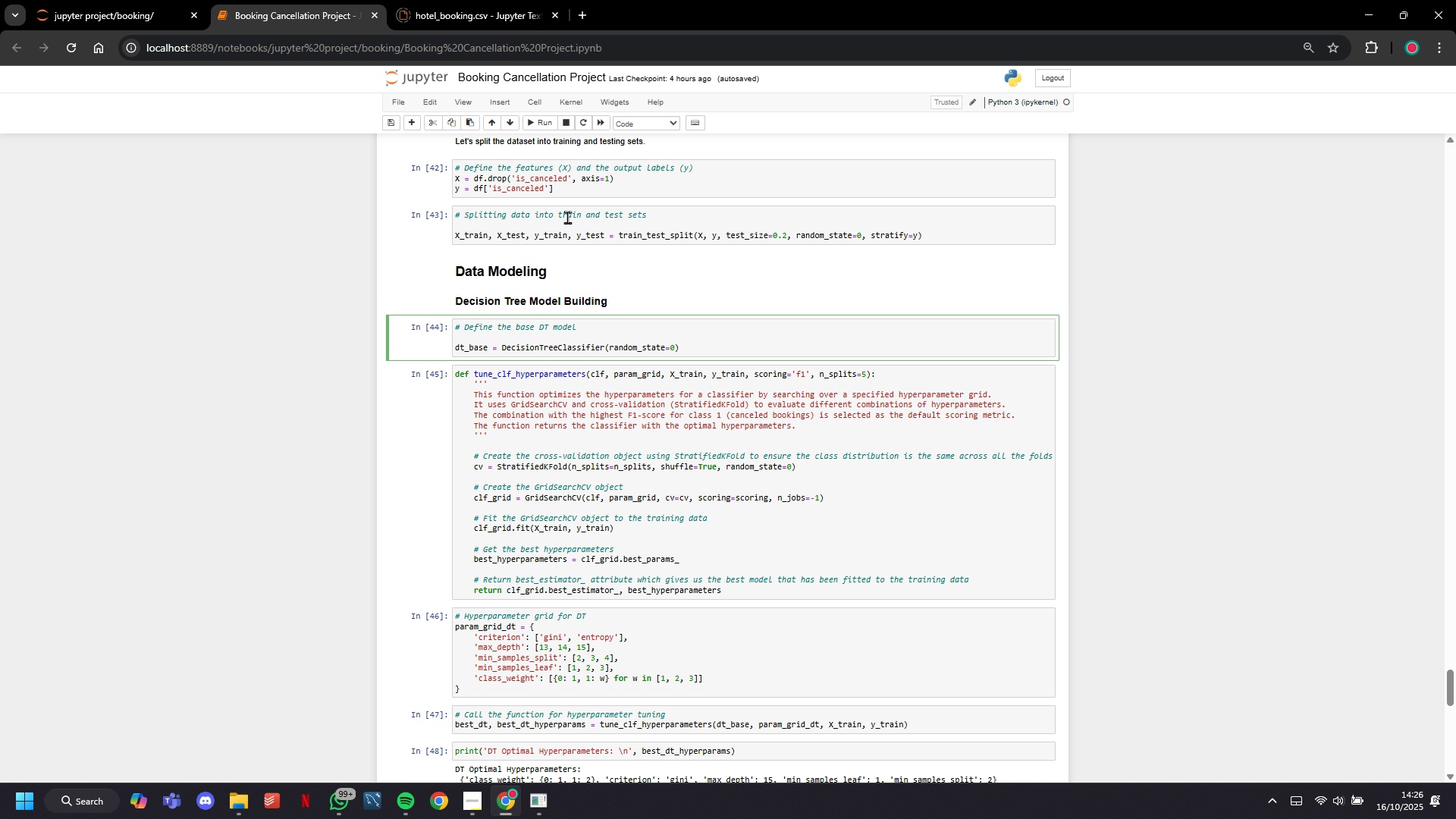 
wait(10.43)
 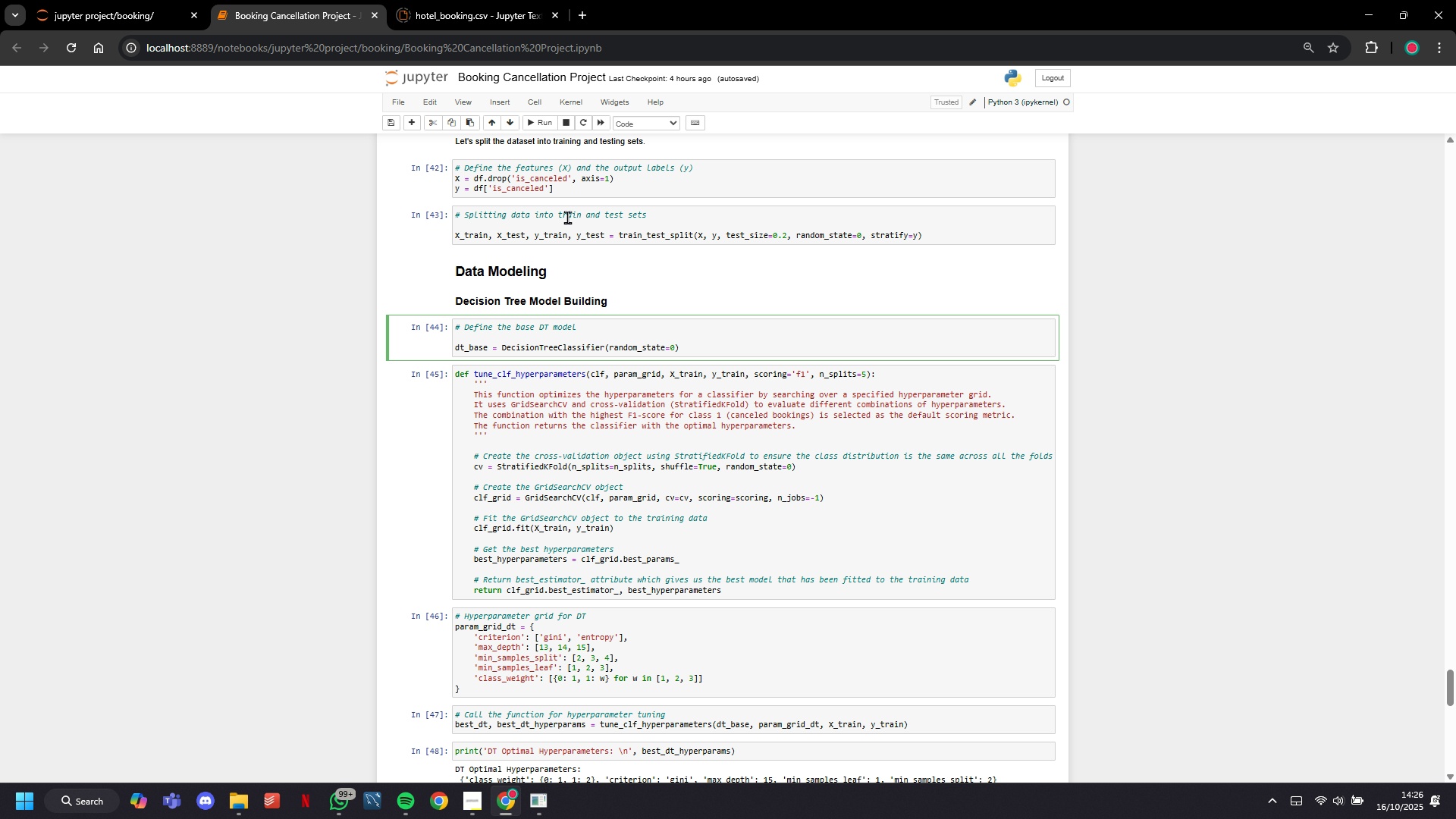 
left_click([546, 292])
 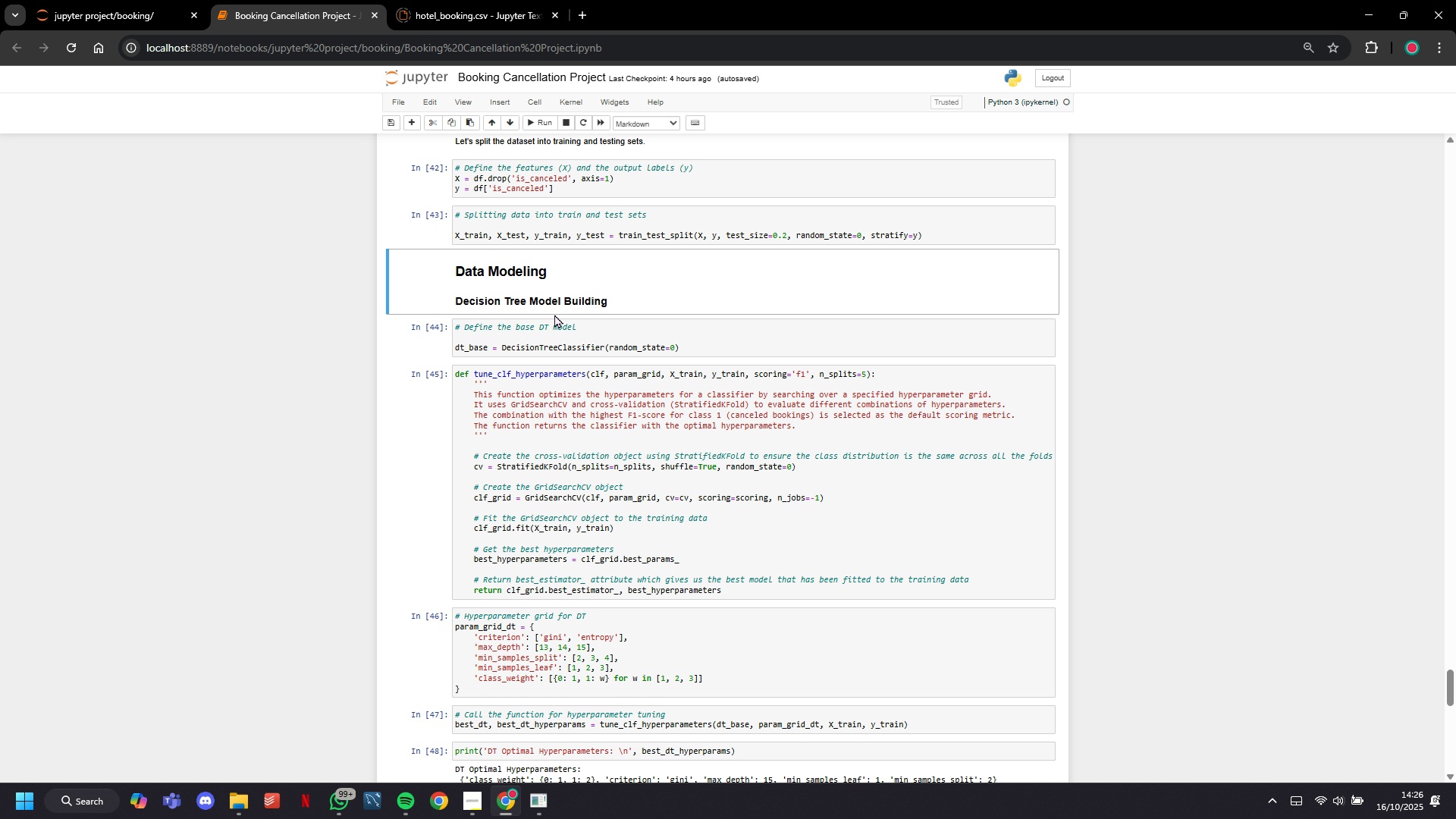 
left_click([554, 303])
 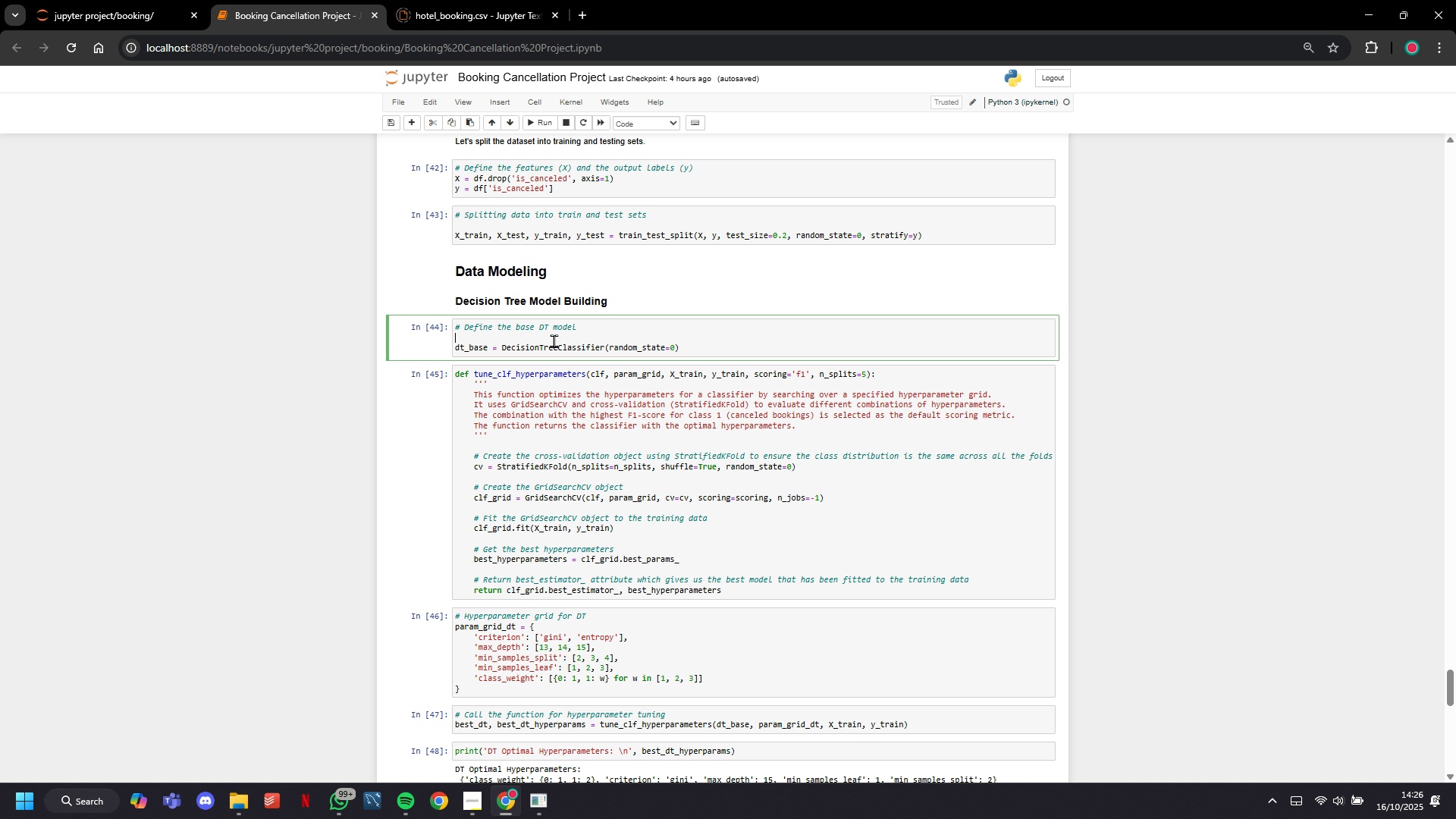 
left_click([554, 340])
 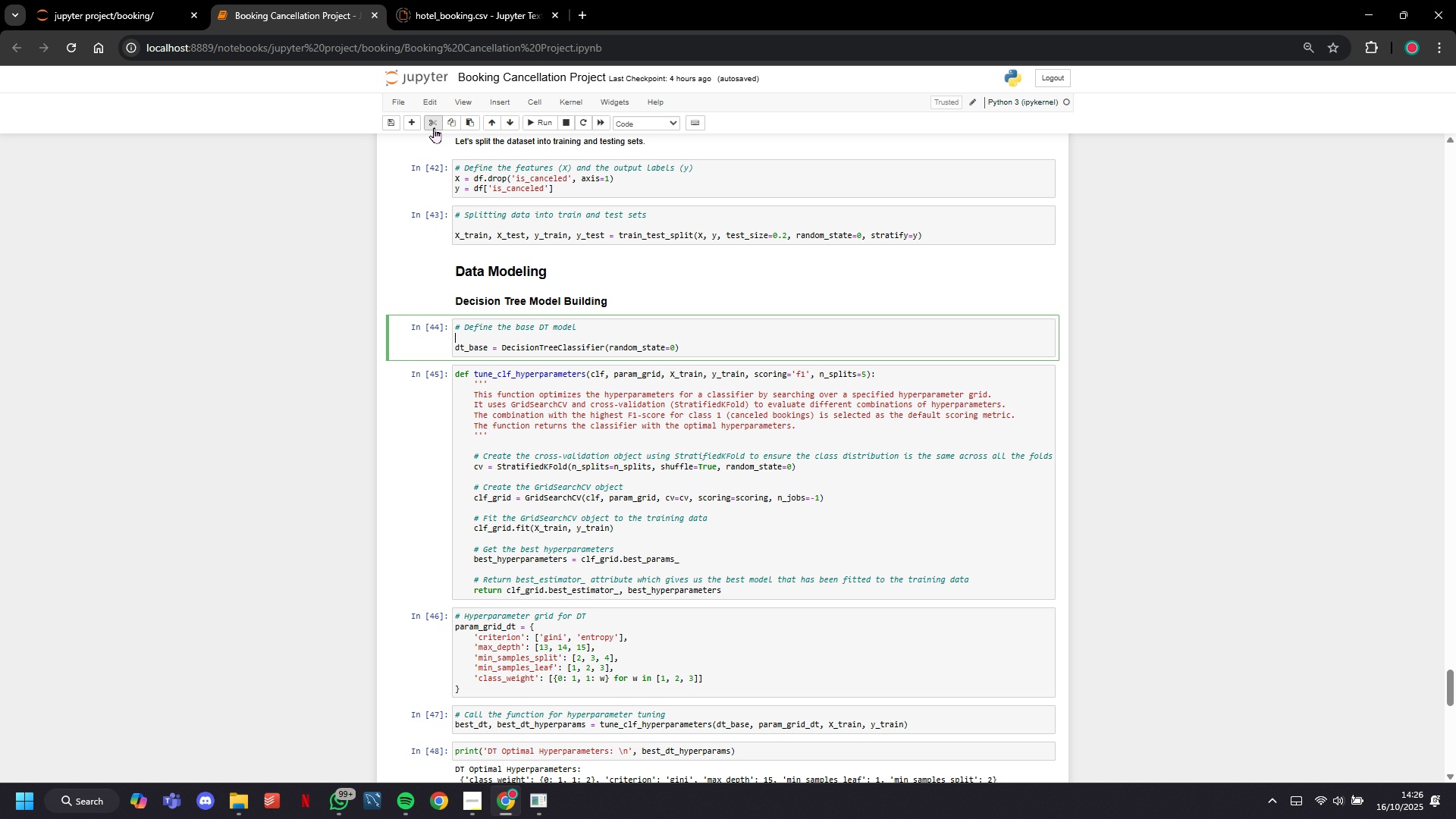 
left_click([434, 127])
 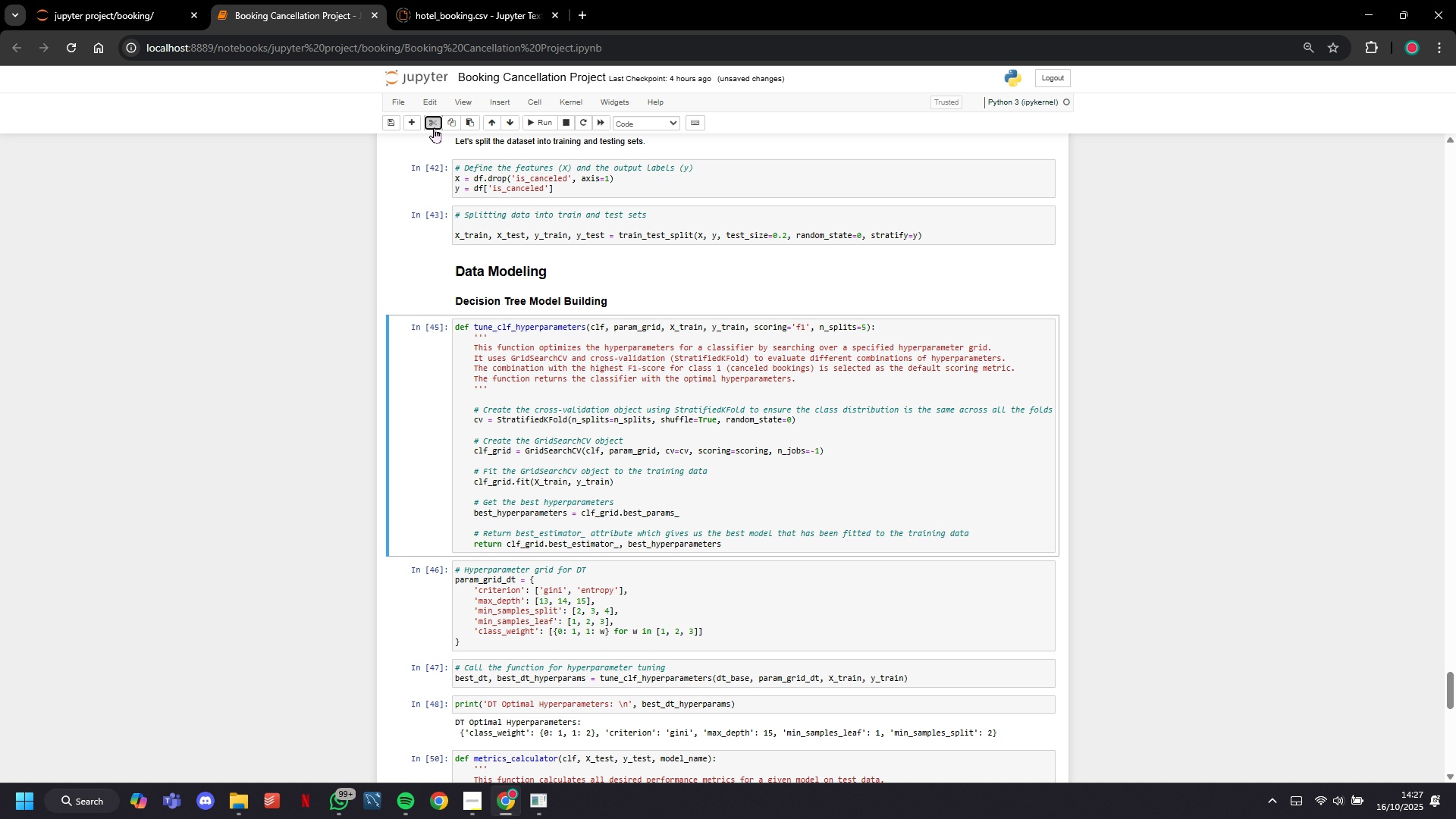 
left_click([434, 127])
 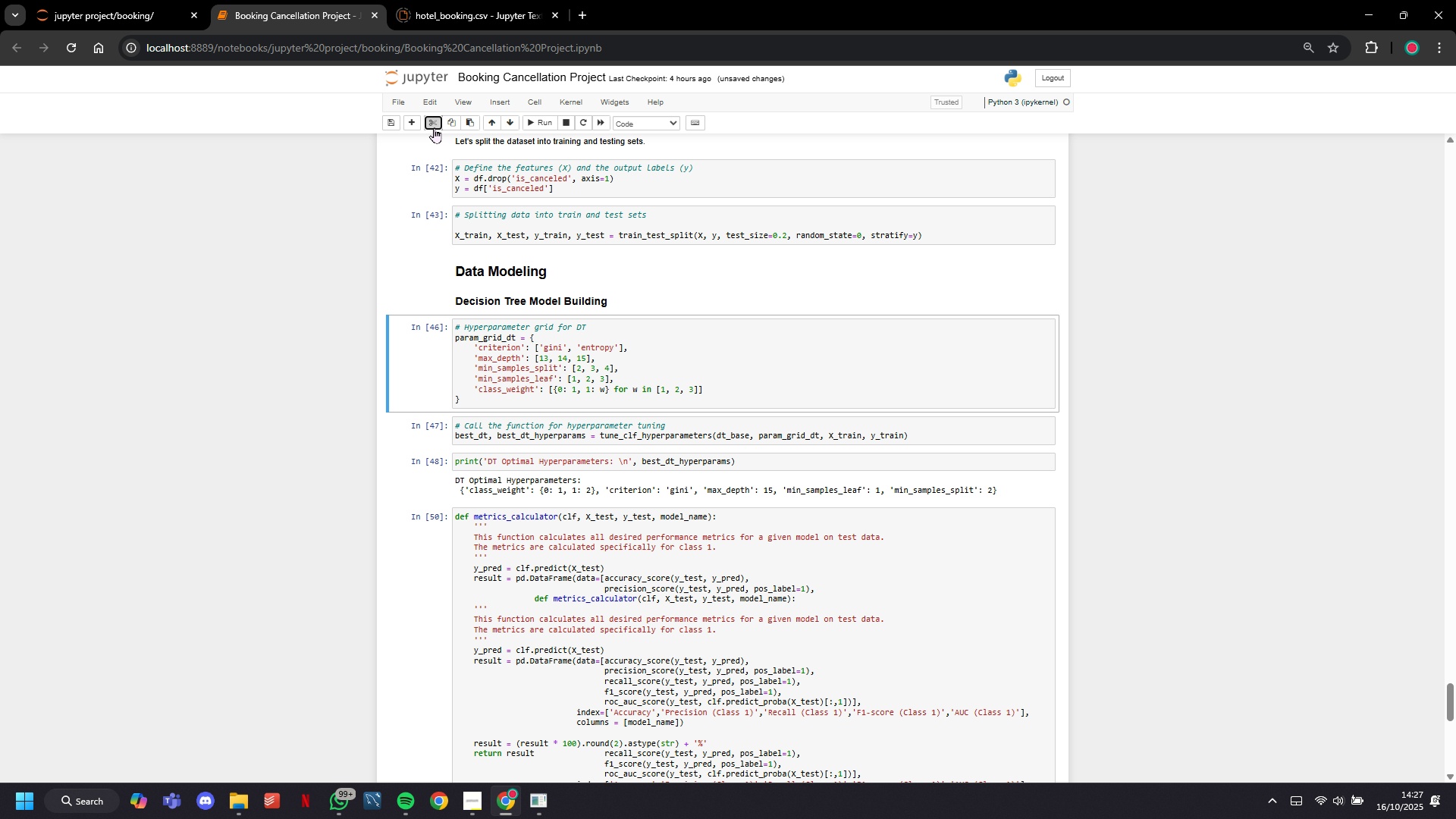 
left_click([434, 127])
 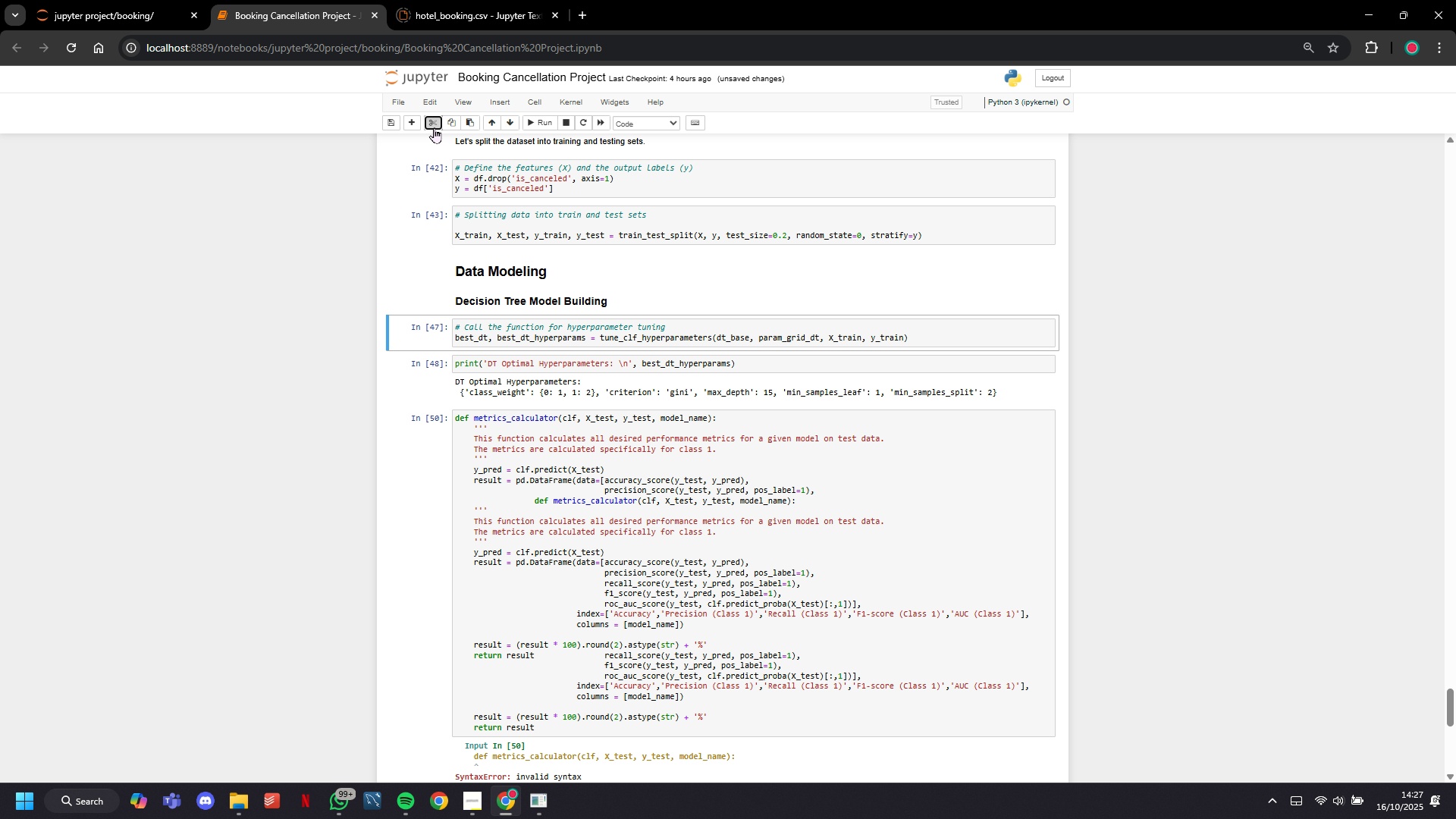 
left_click([434, 127])
 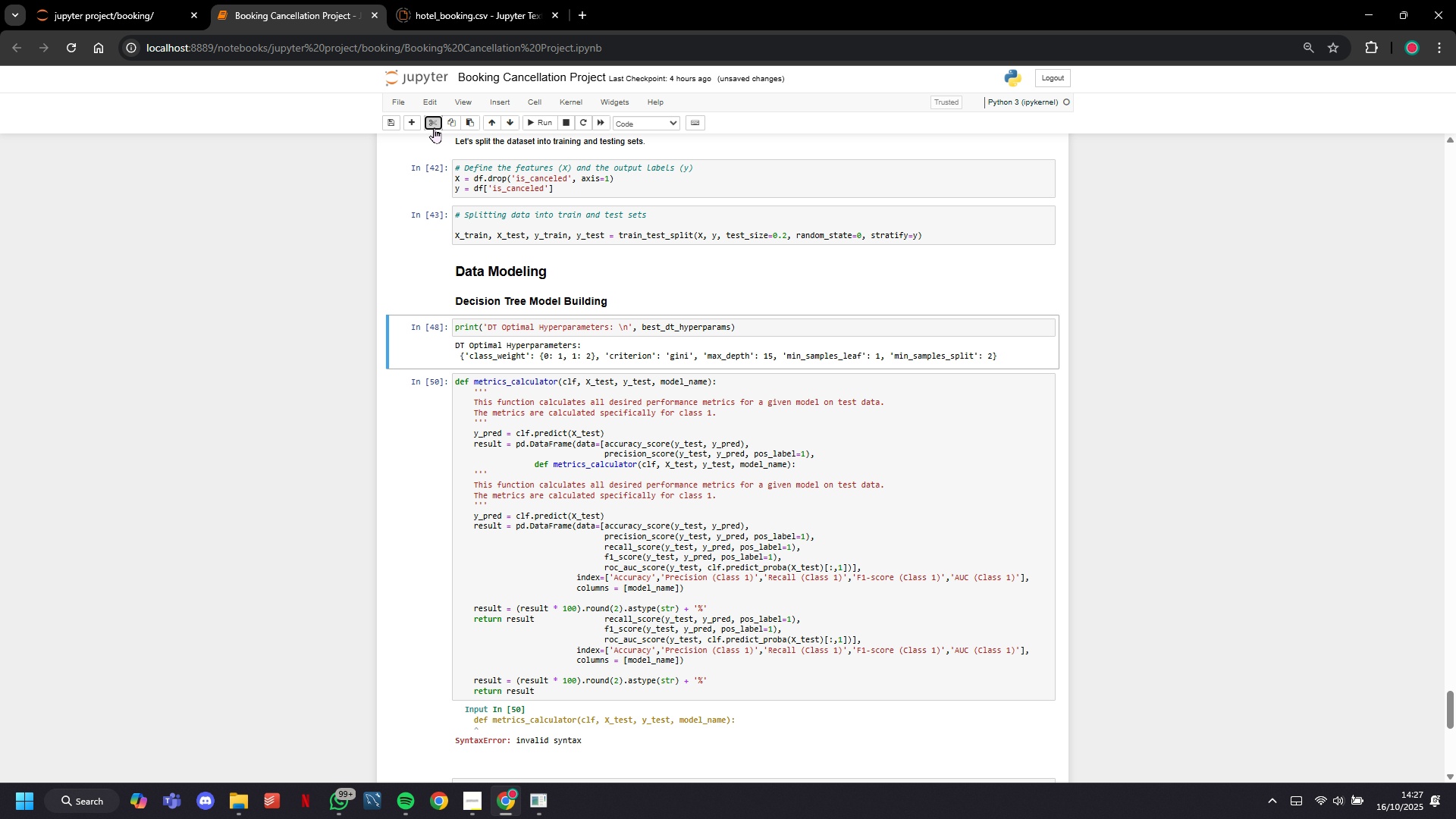 
left_click([434, 127])
 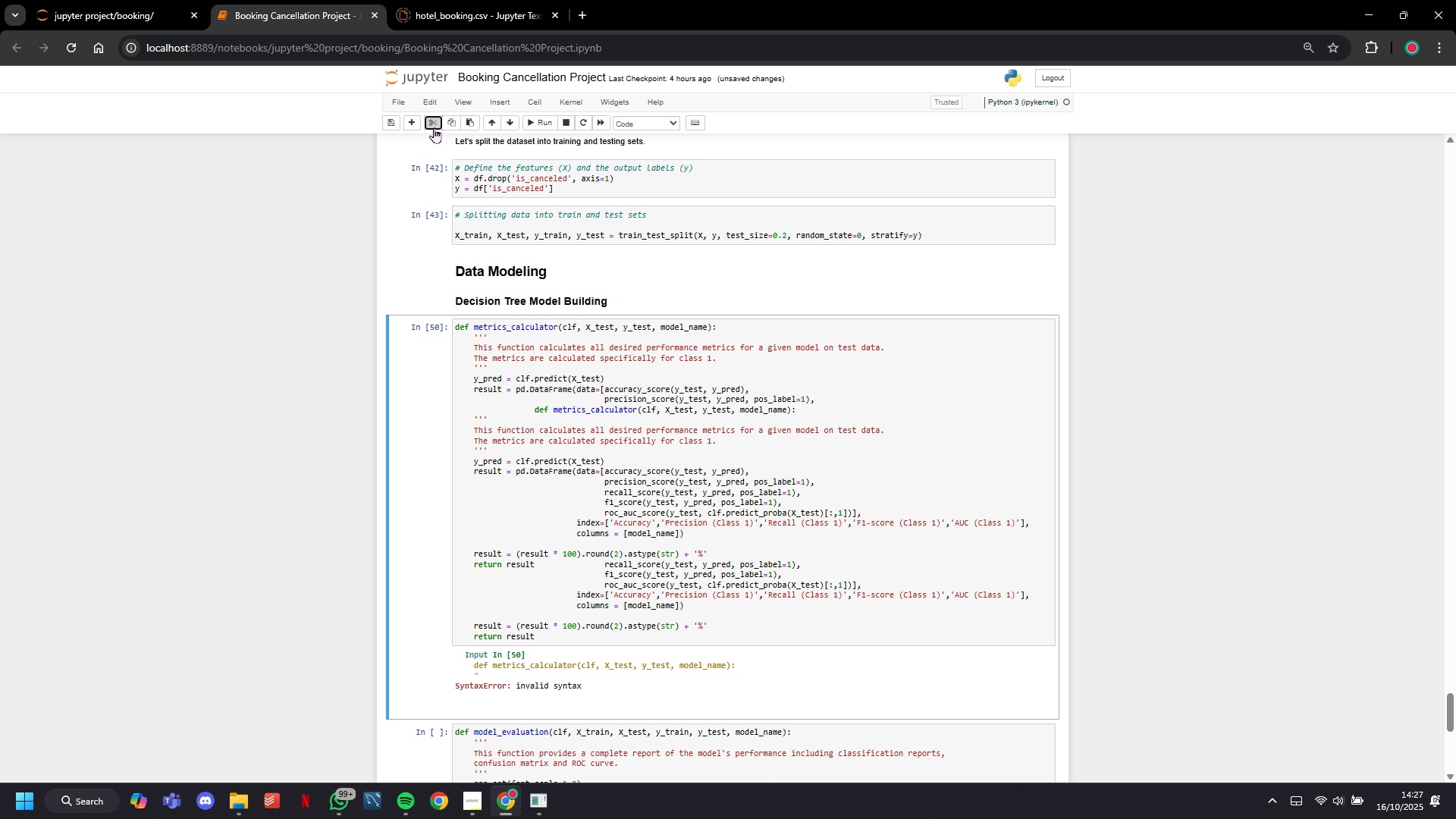 
left_click([434, 127])
 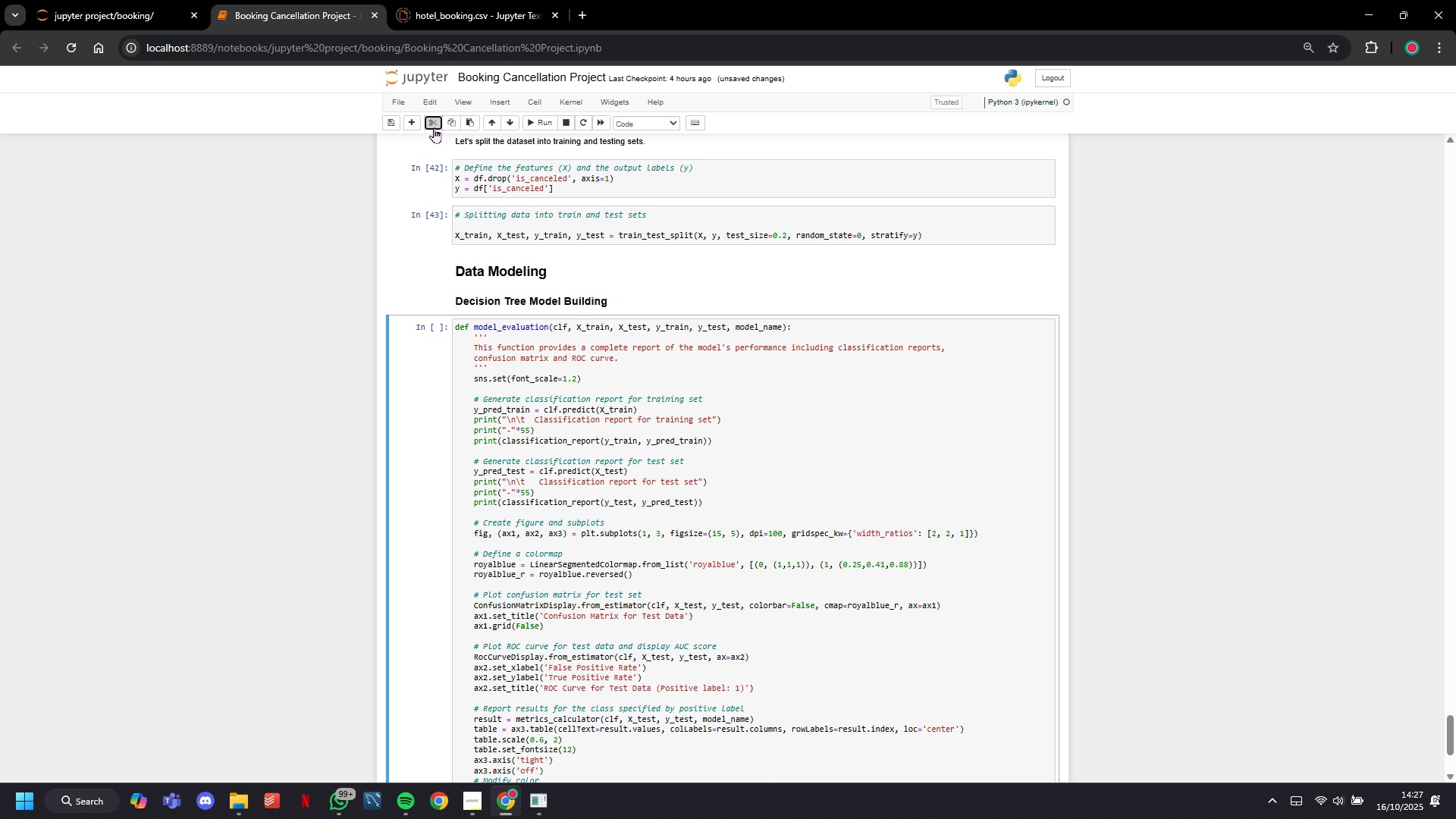 
left_click([434, 127])
 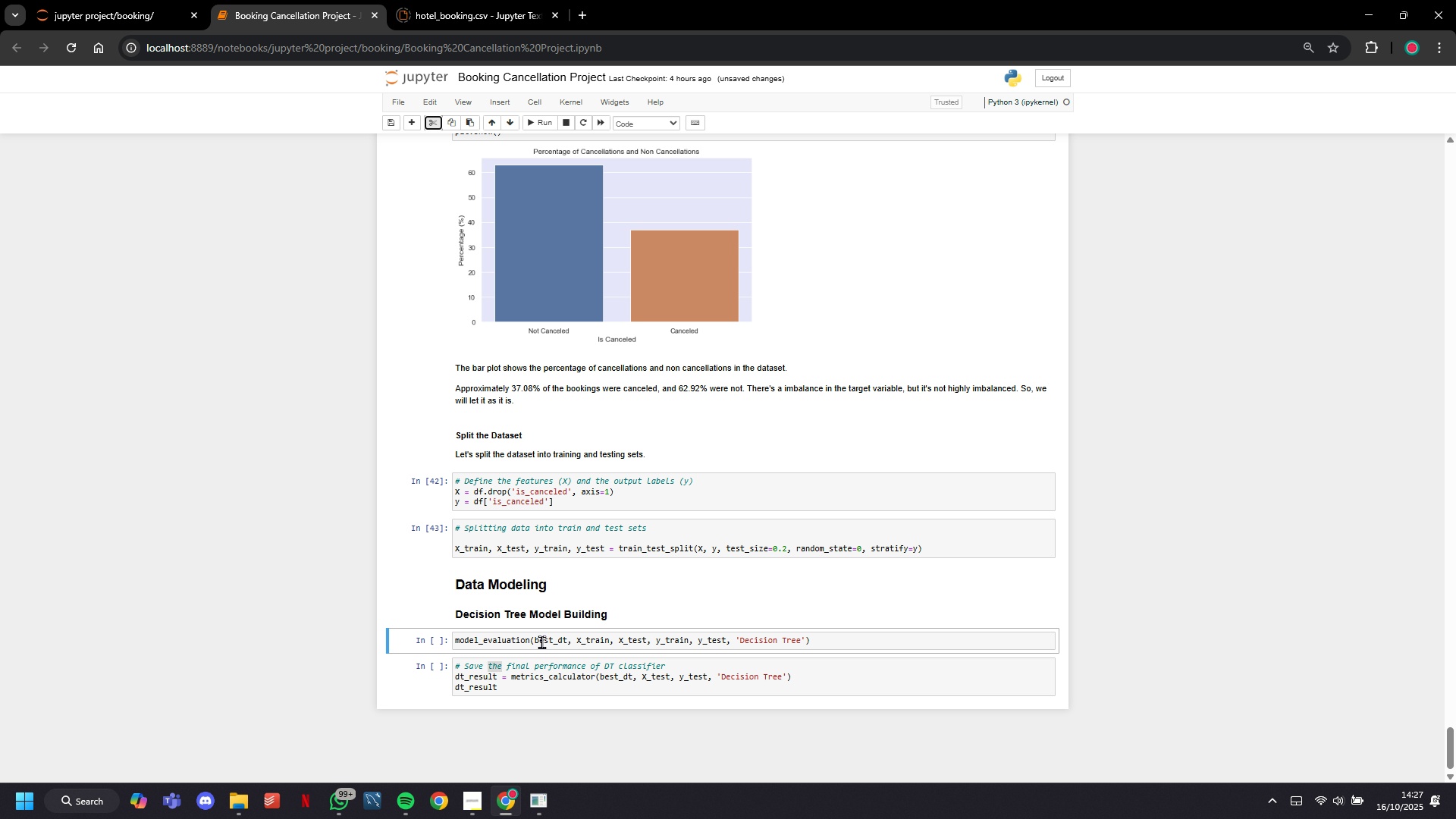 
left_click([538, 628])
 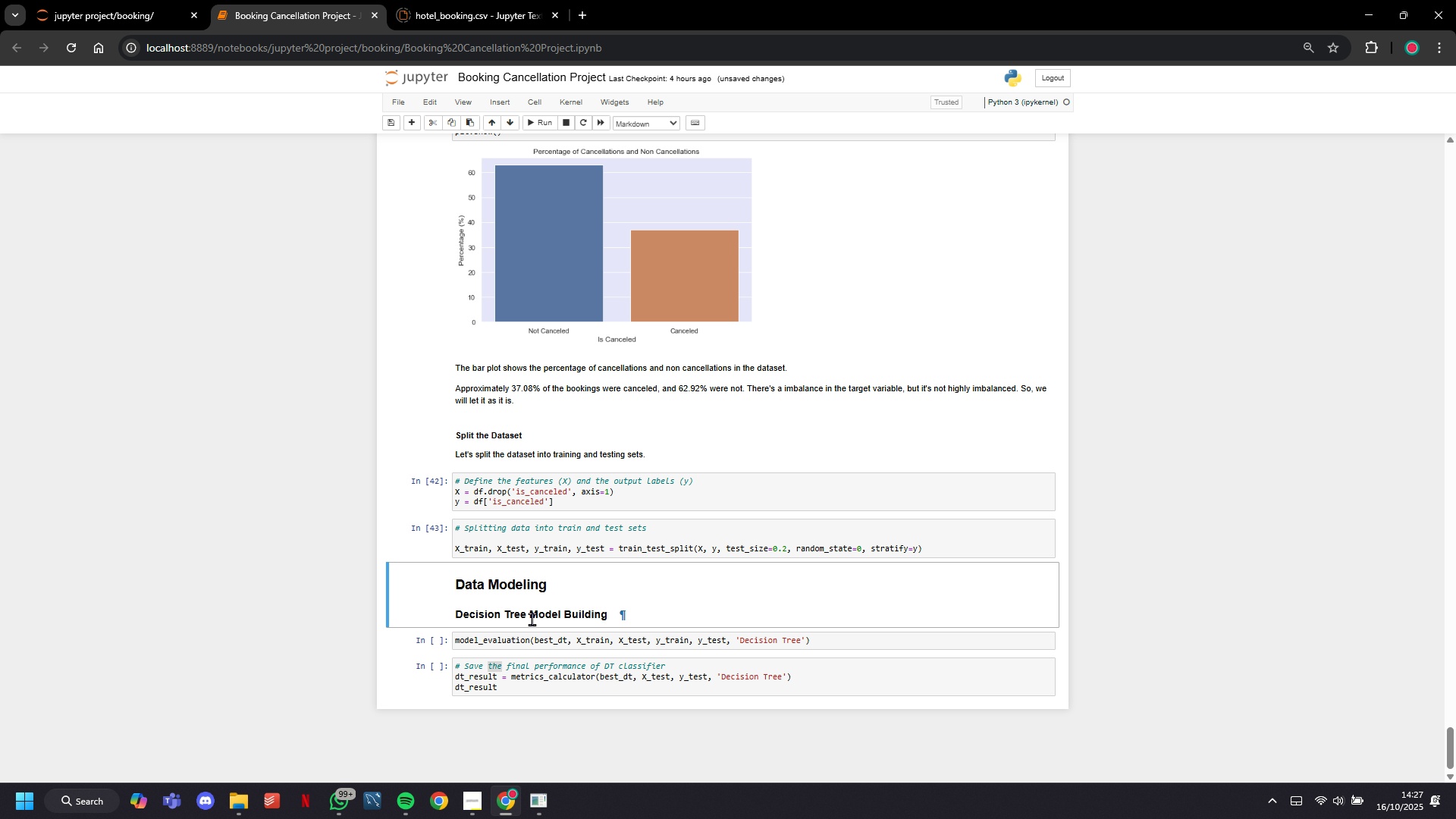 
double_click([532, 619])
 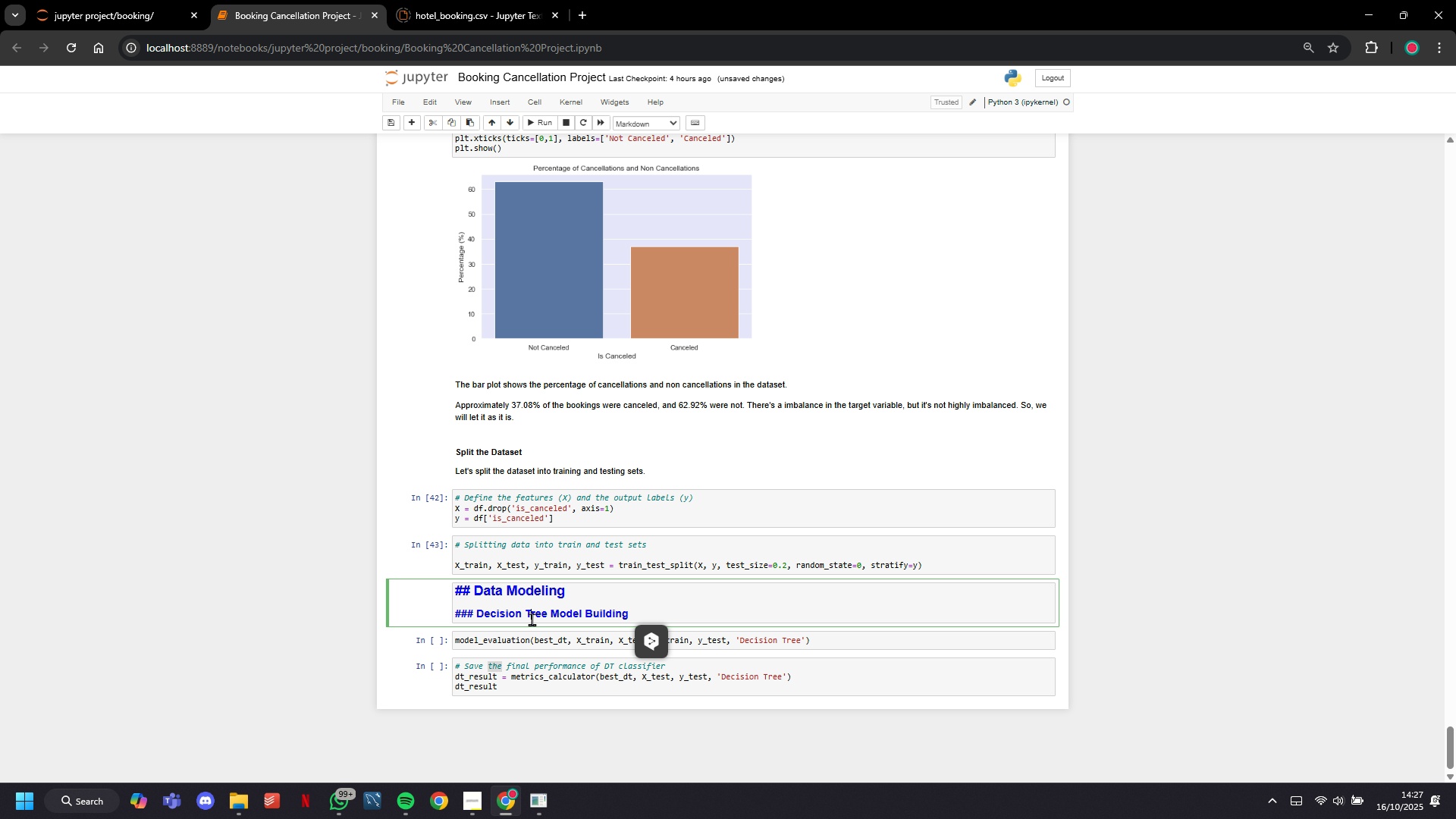 
double_click([532, 619])
 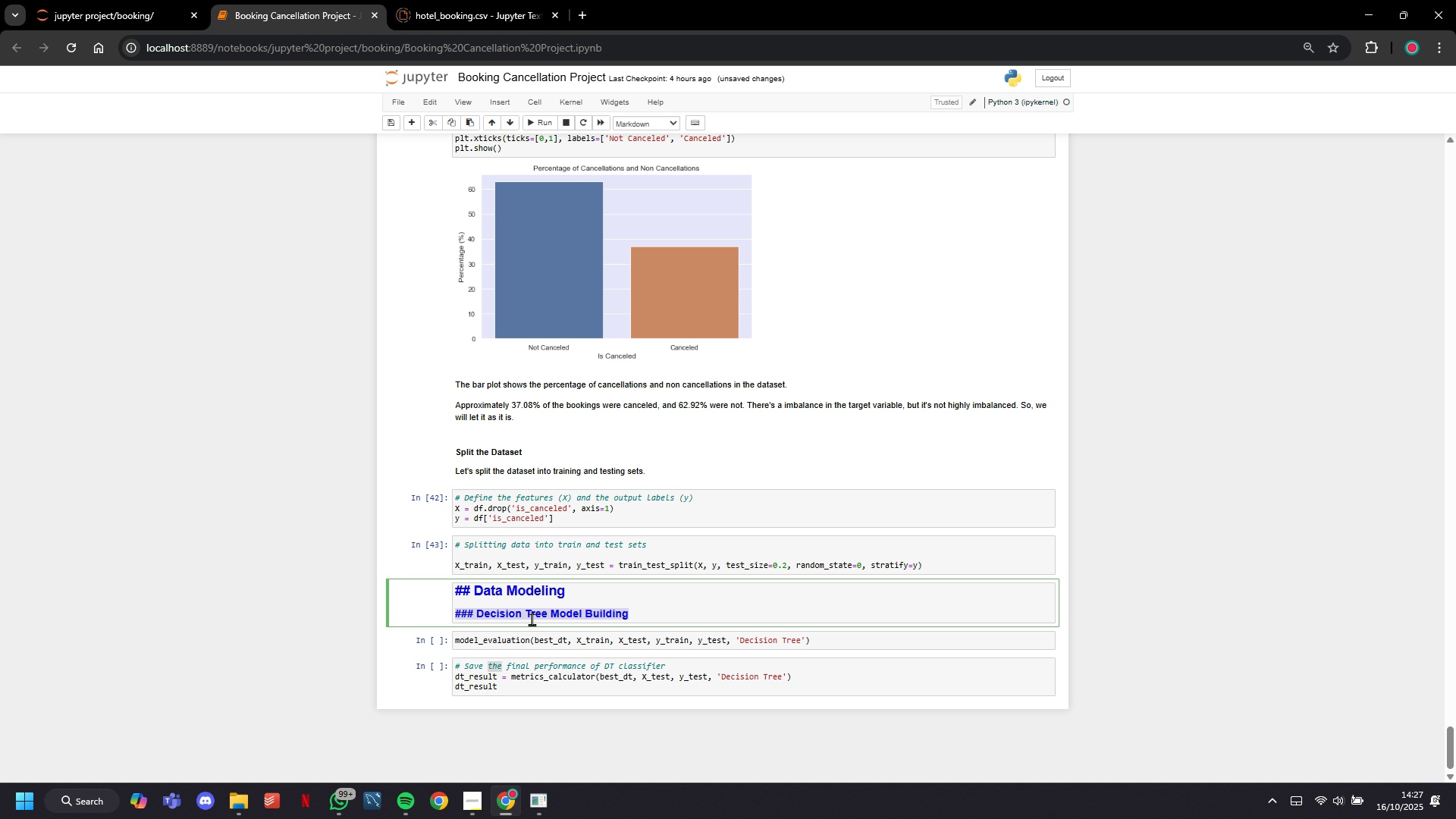 
triple_click([532, 619])
 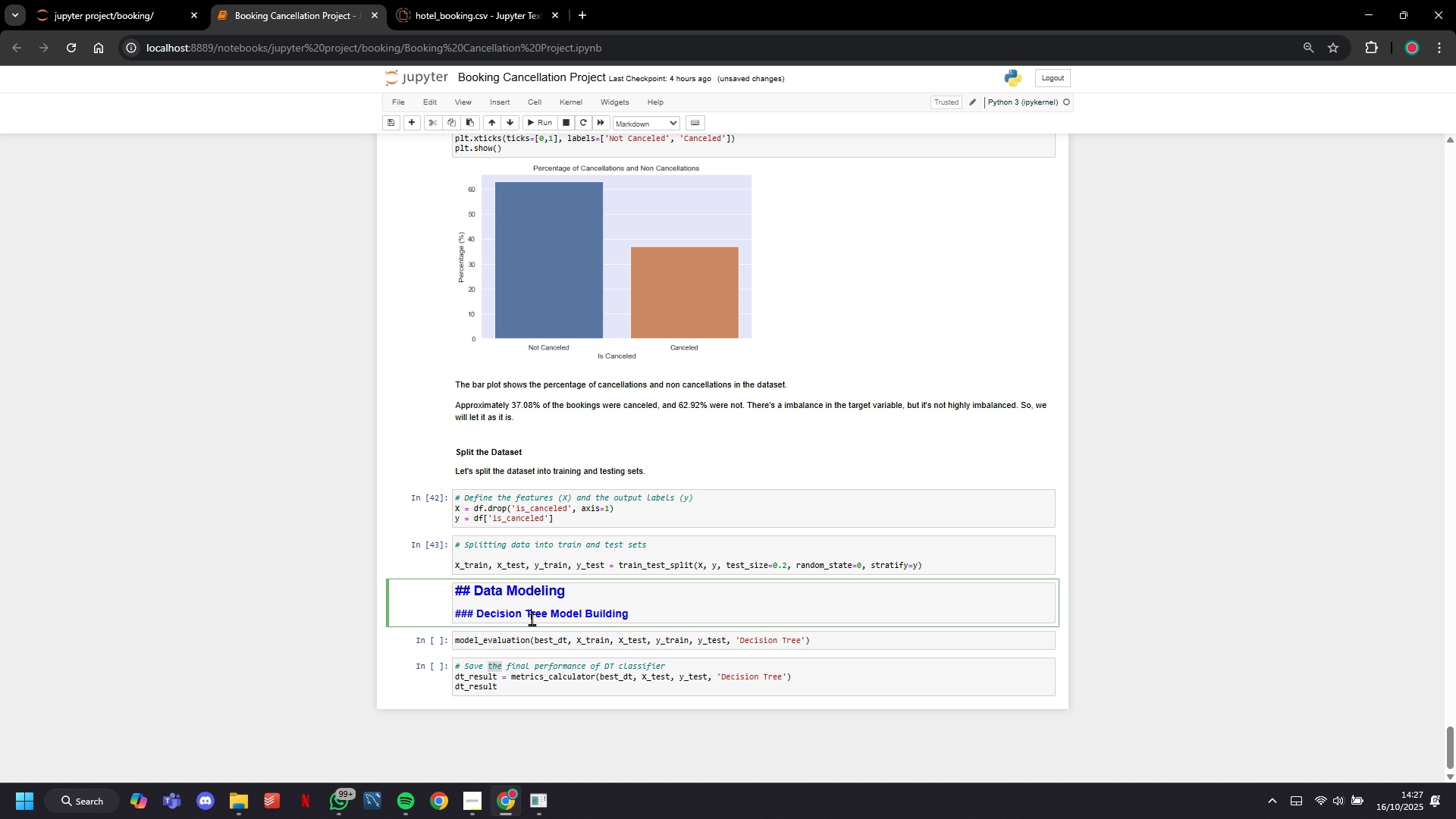 
triple_click([532, 619])
 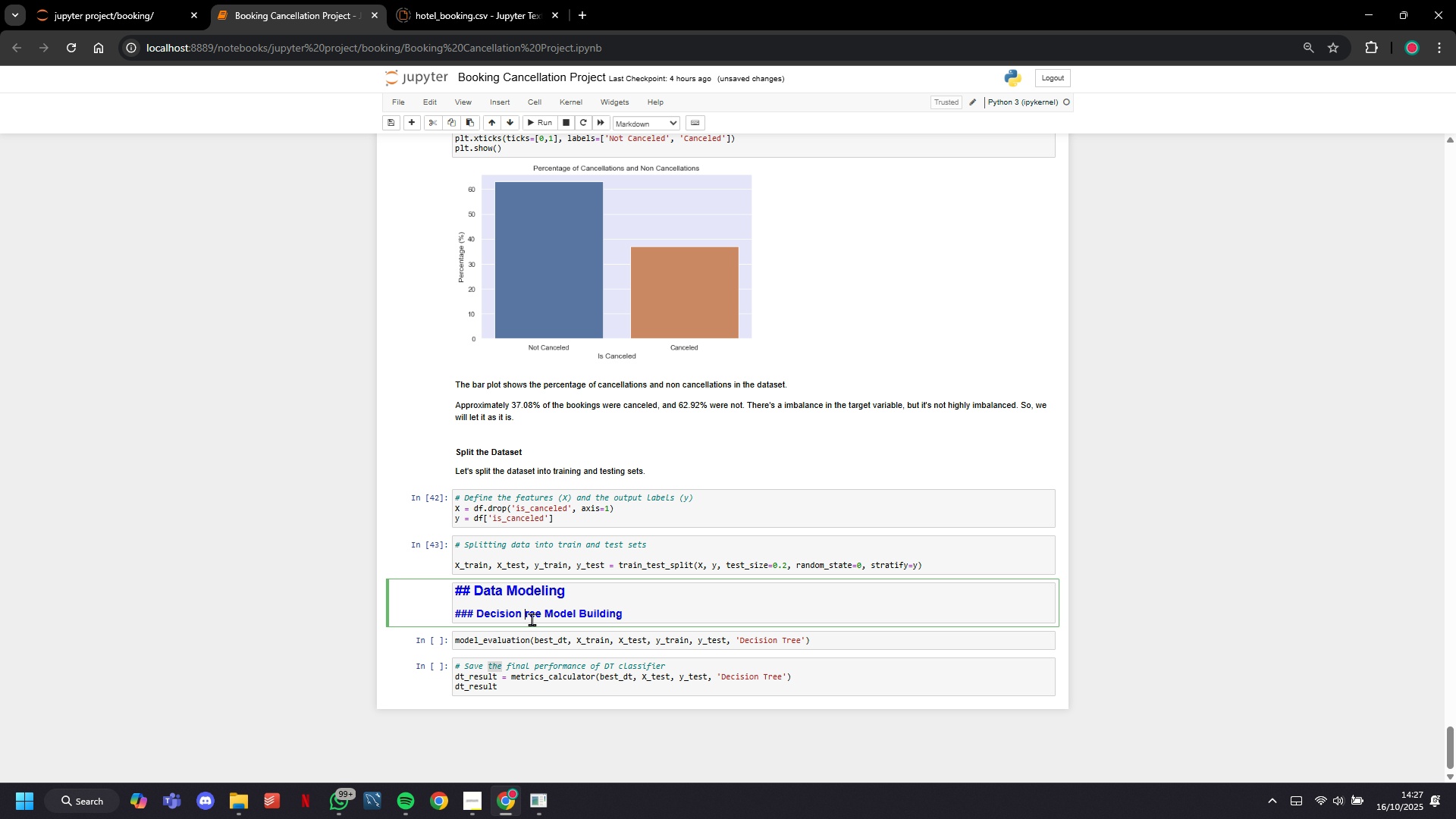 
key(Backspace)
 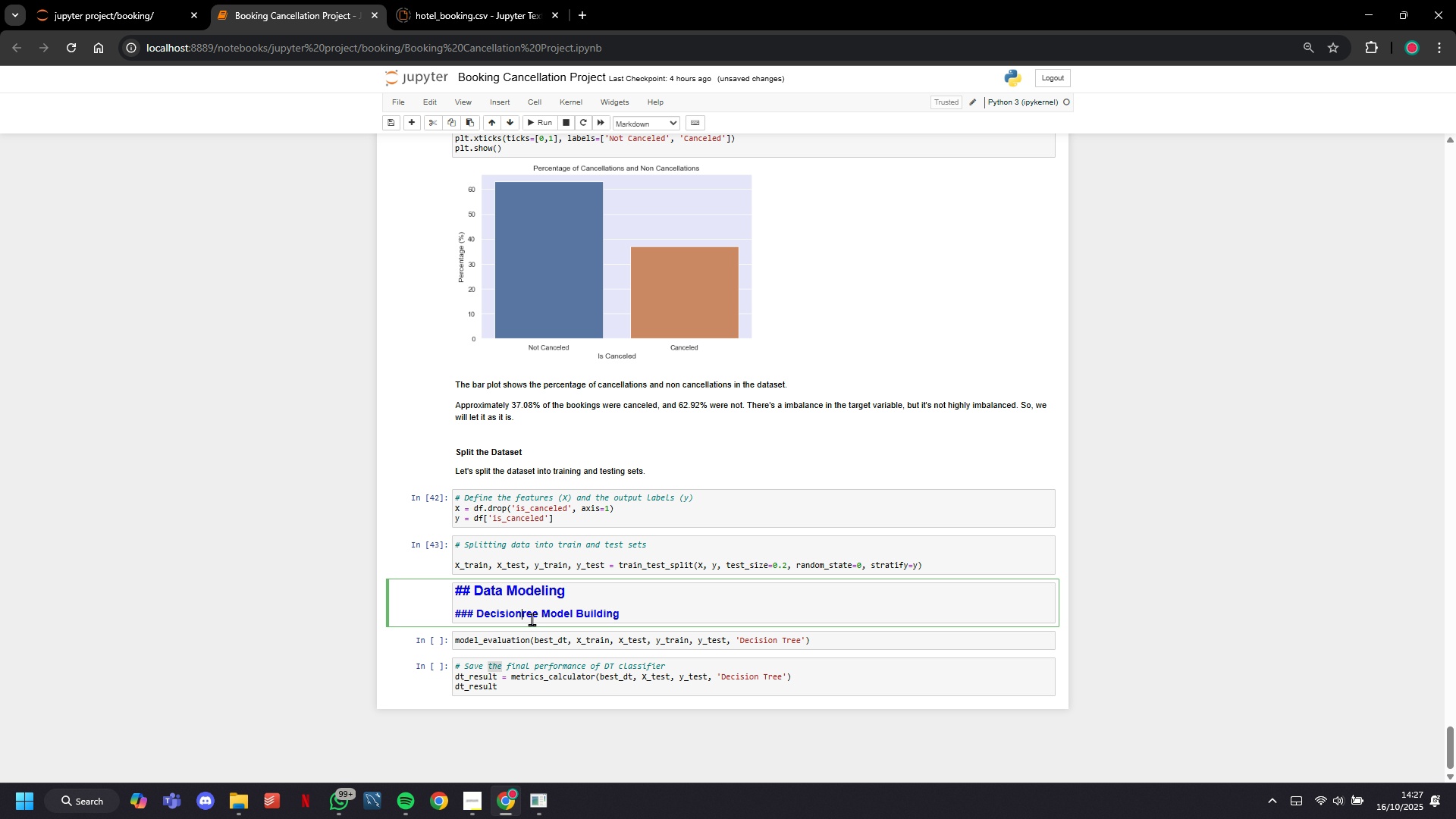 
key(Backspace)
 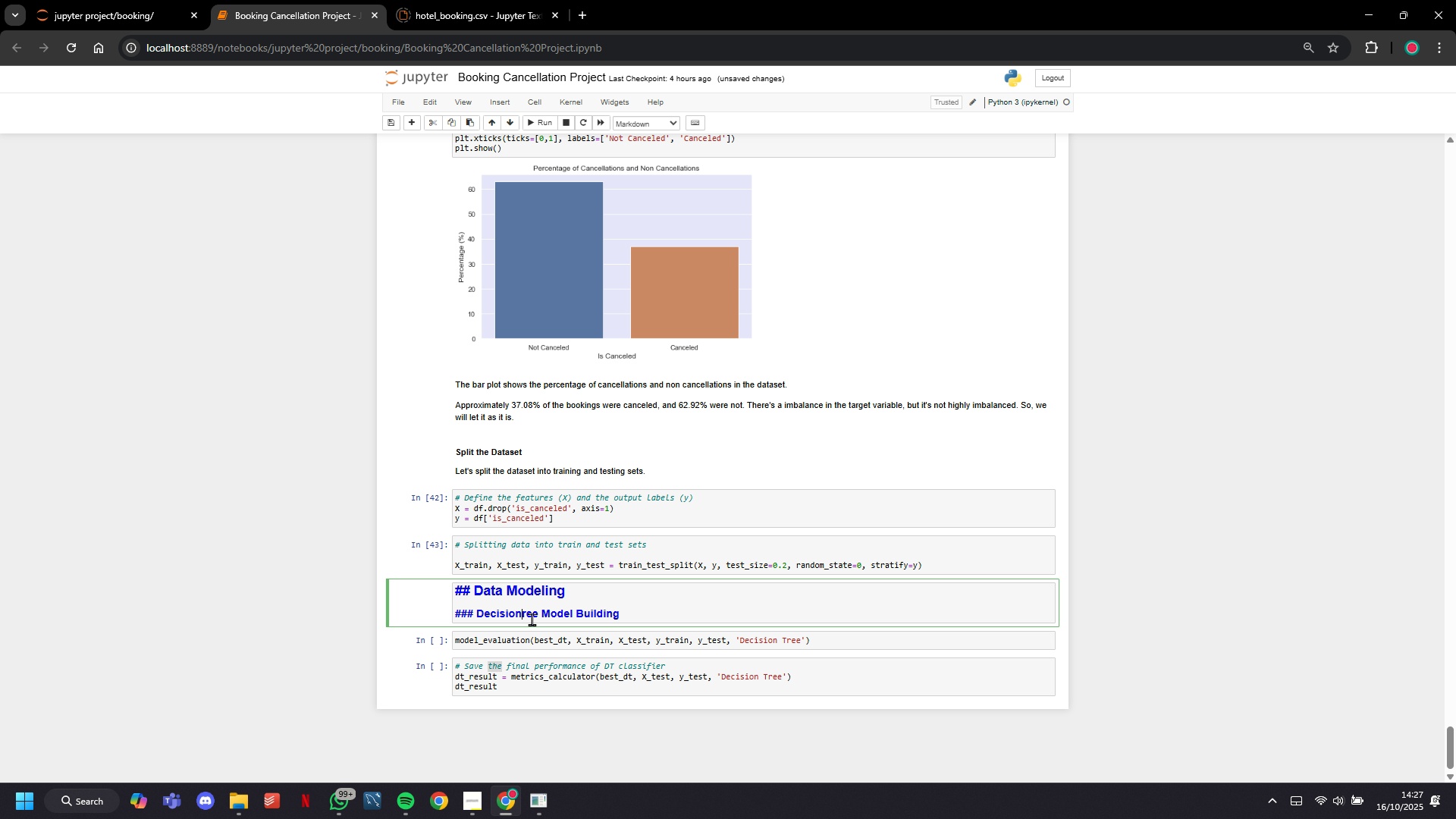 
double_click([532, 619])
 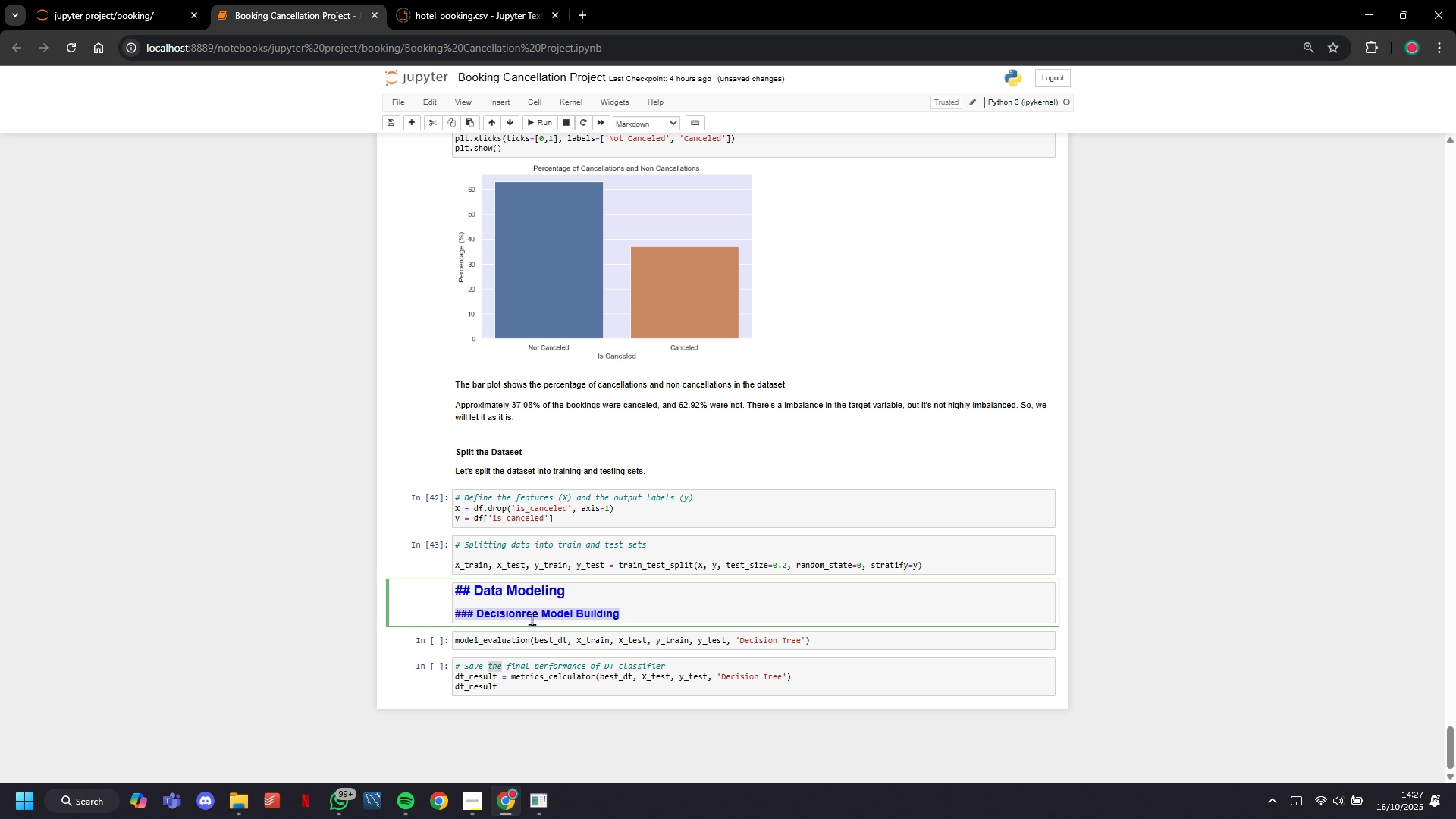 
triple_click([532, 619])
 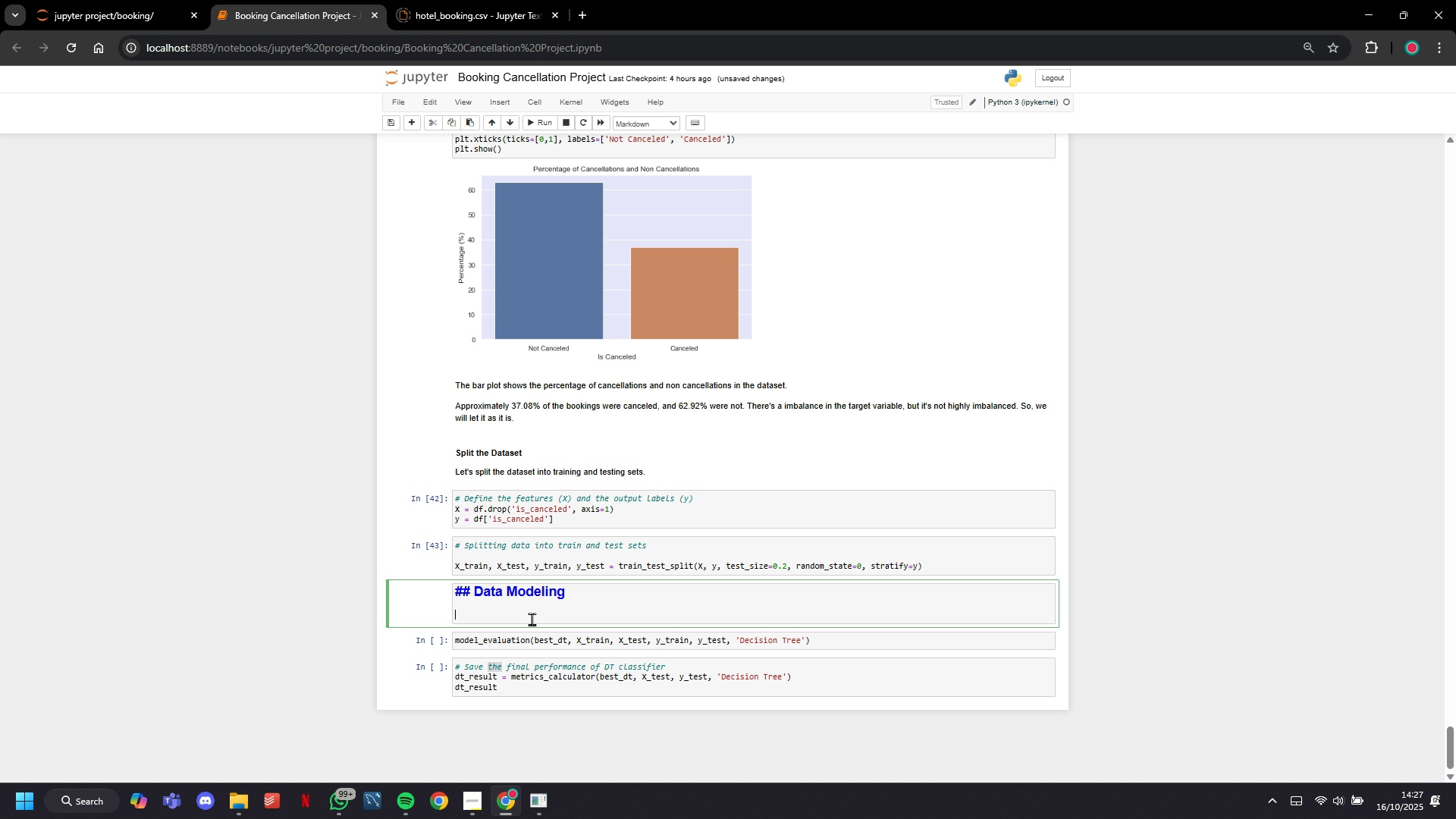 
key(Backspace)
 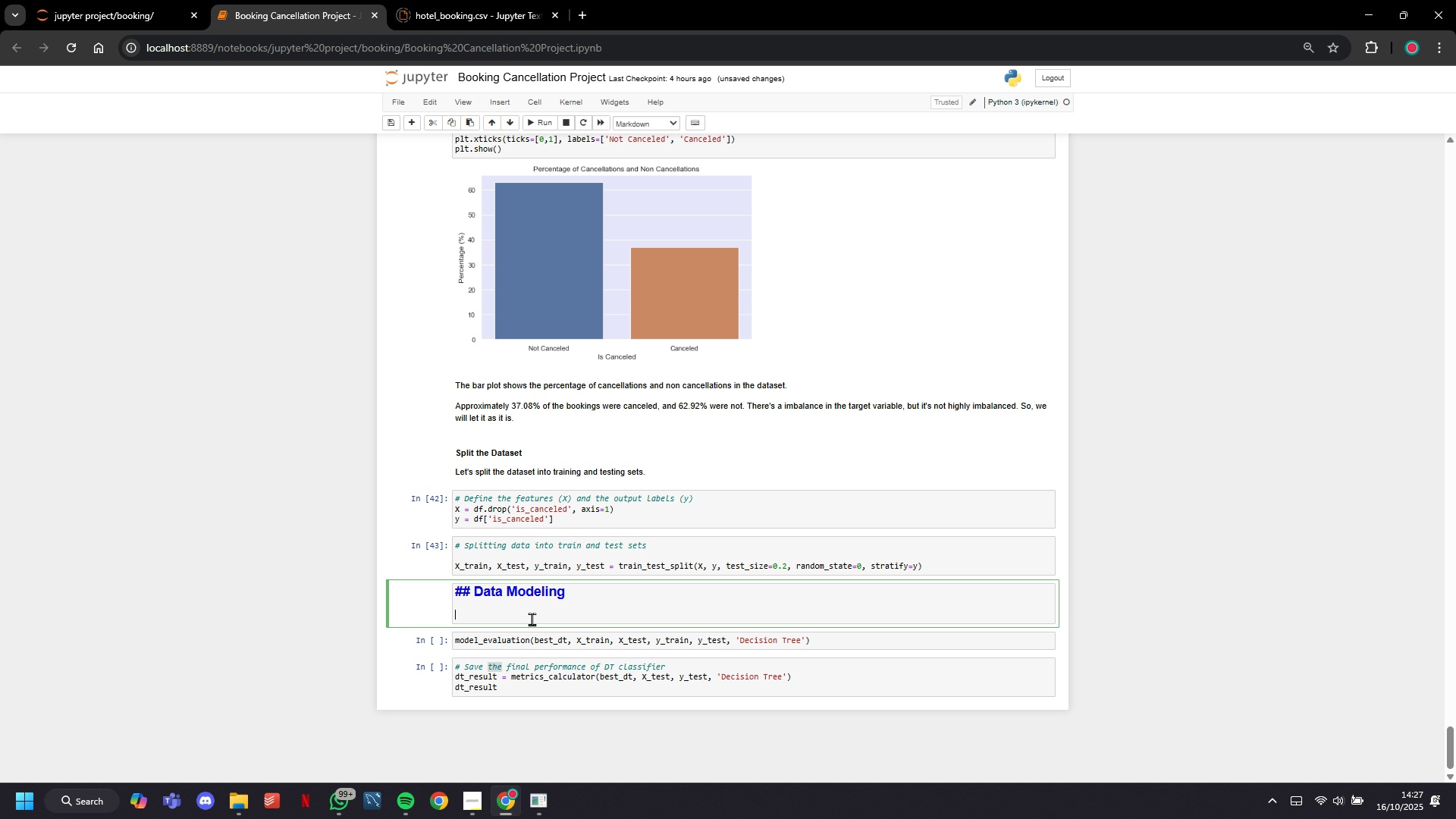 
key(Backspace)
 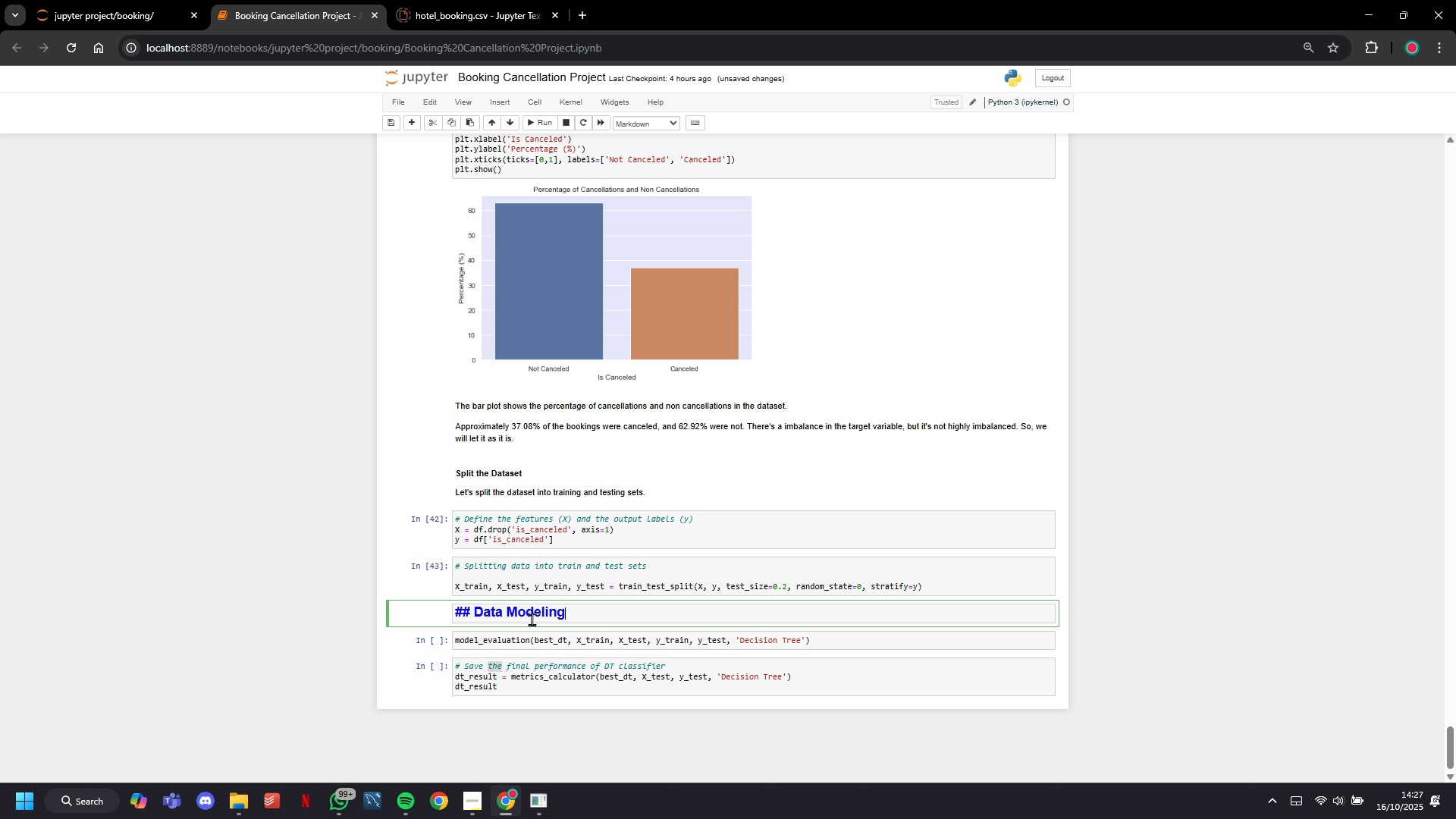 
key(Backspace)
 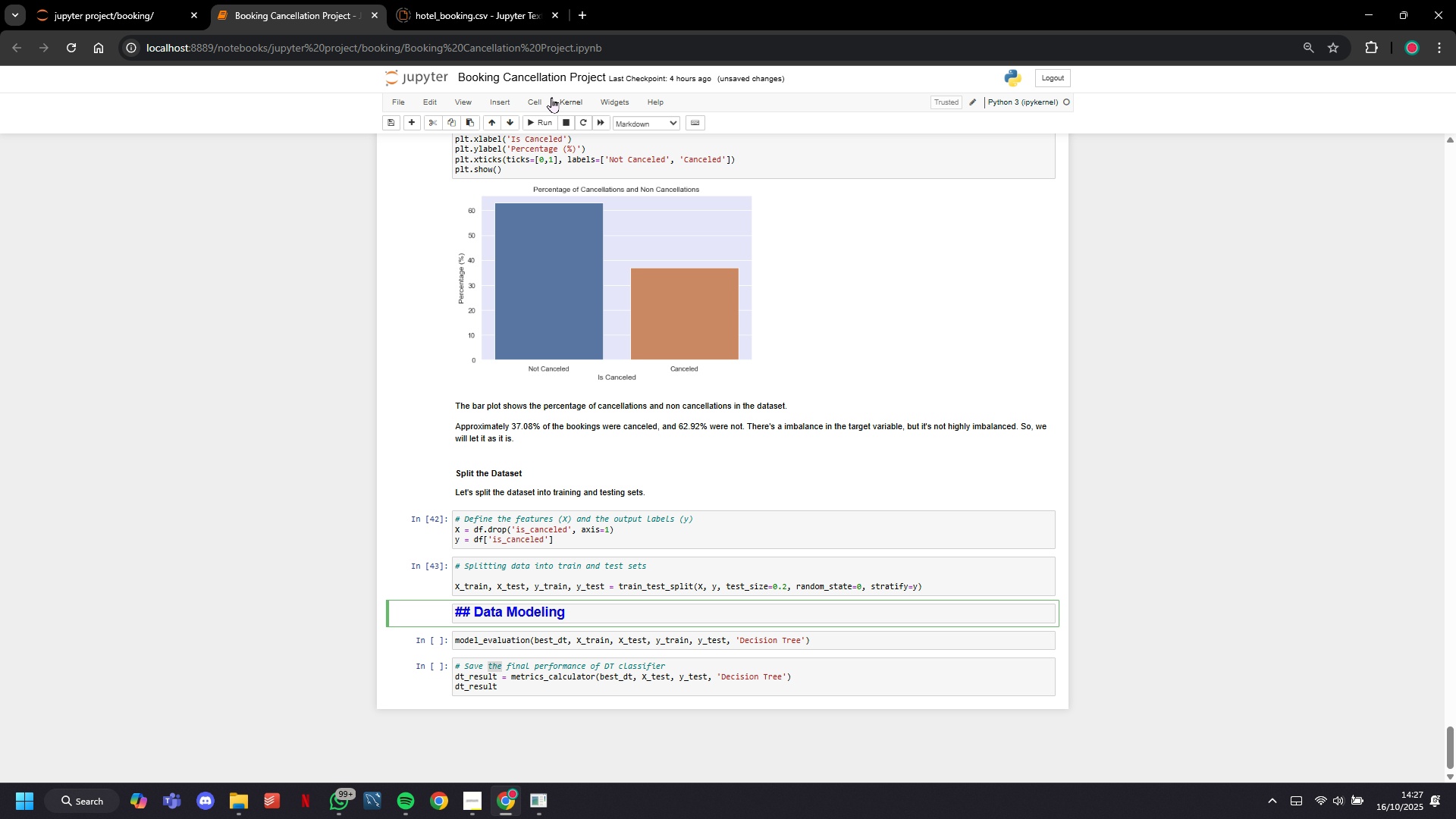 
left_click([553, 121])
 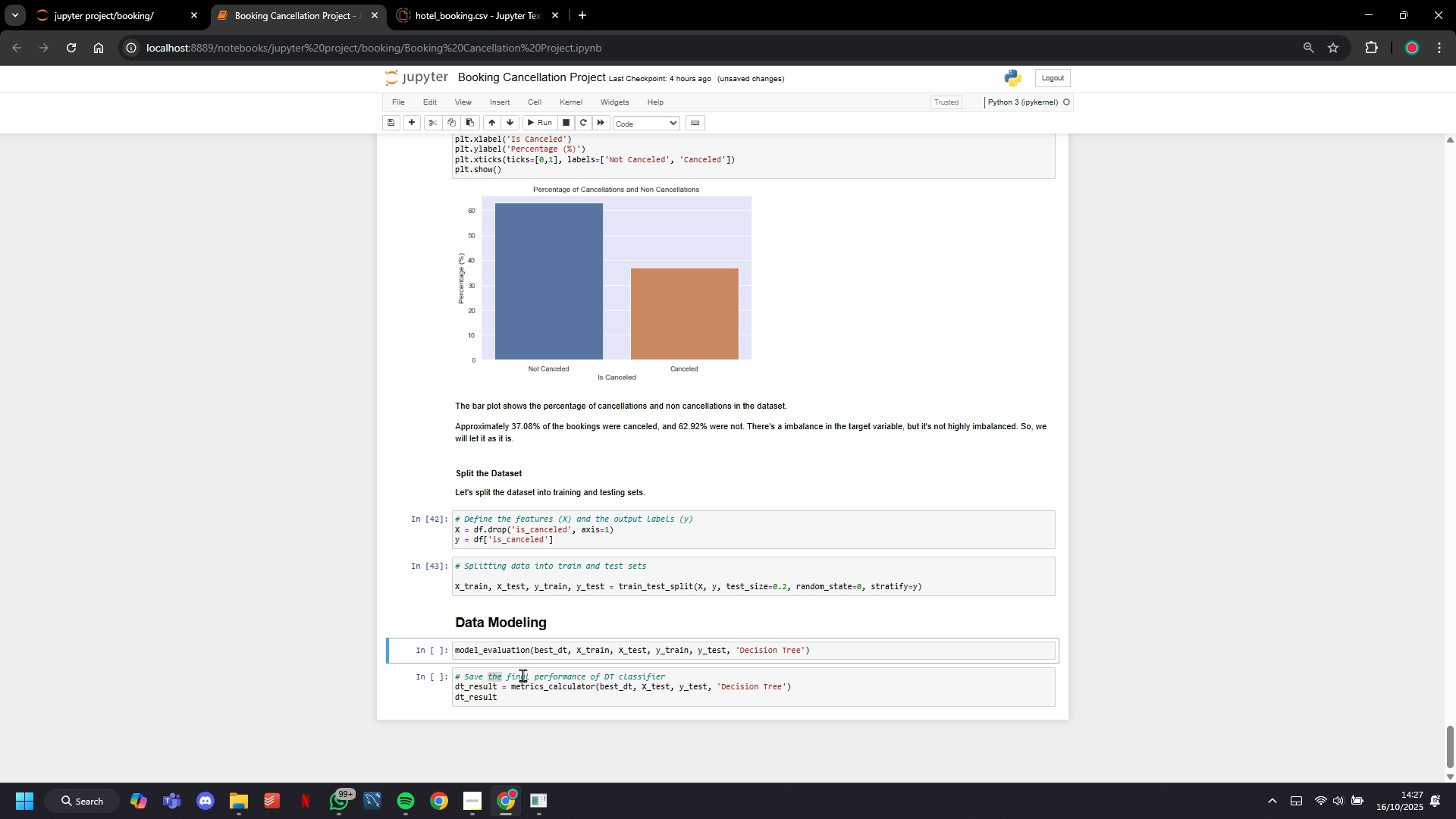 
left_click([522, 676])
 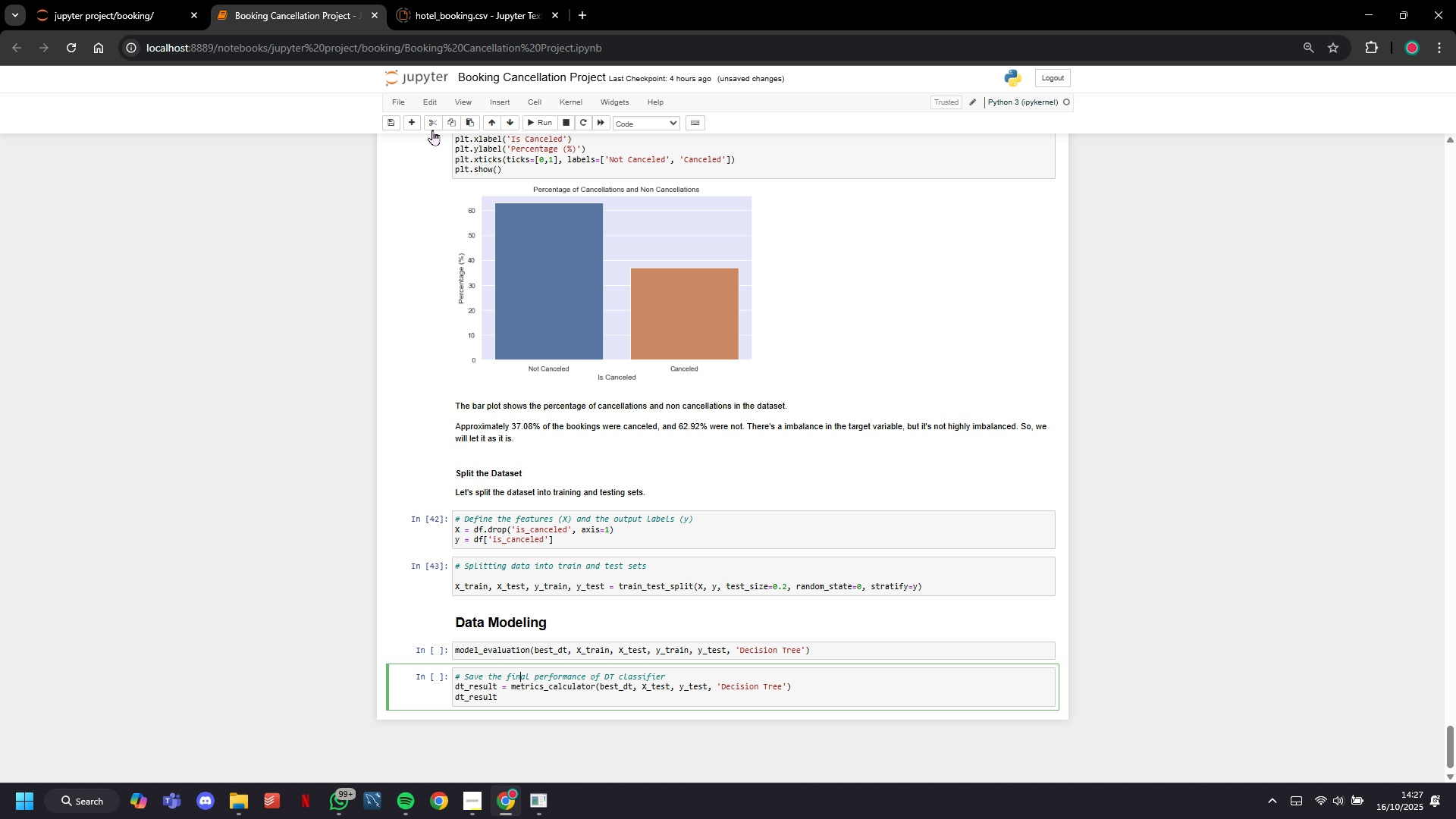 
left_click([431, 129])
 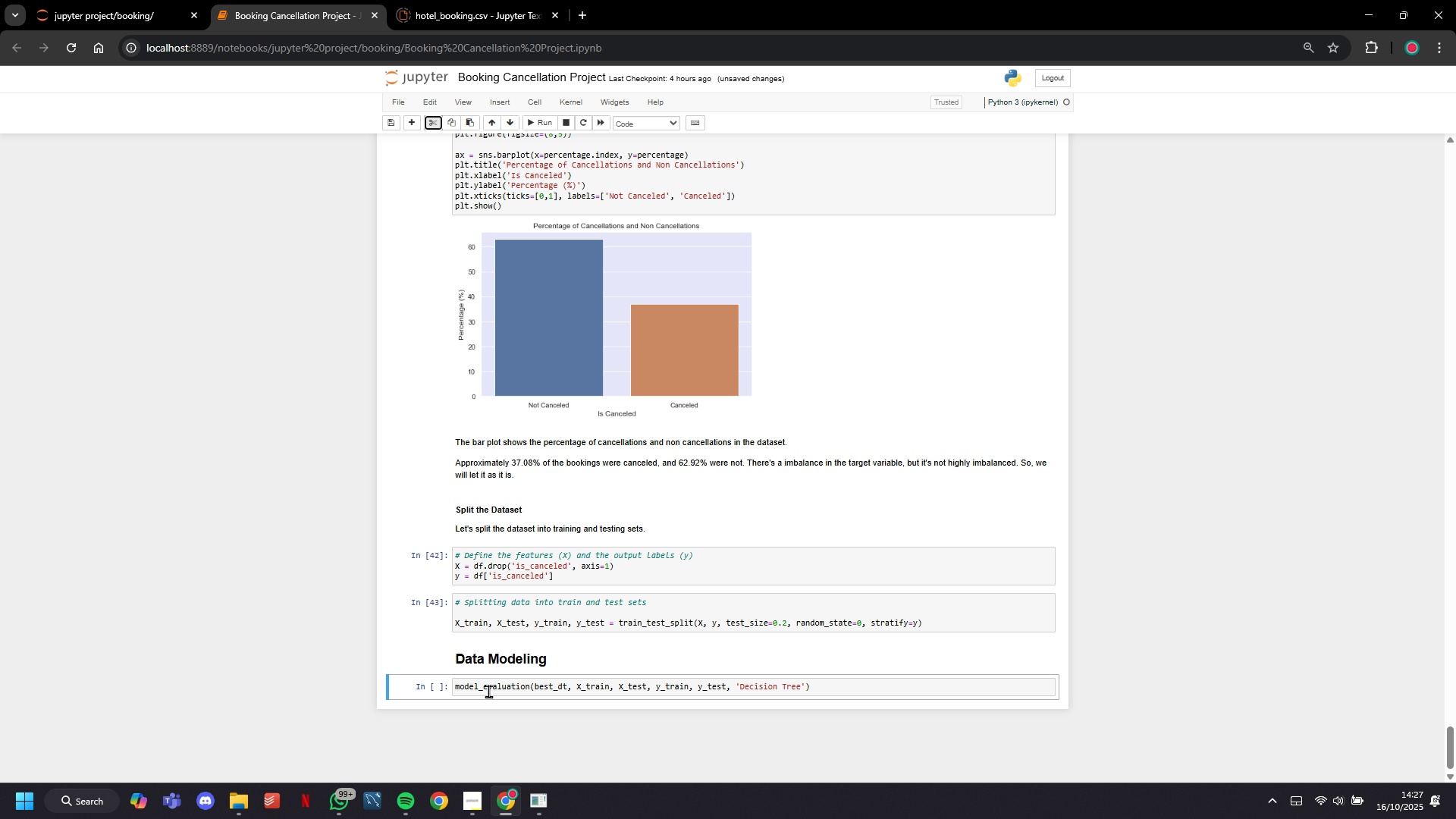 
double_click([488, 691])
 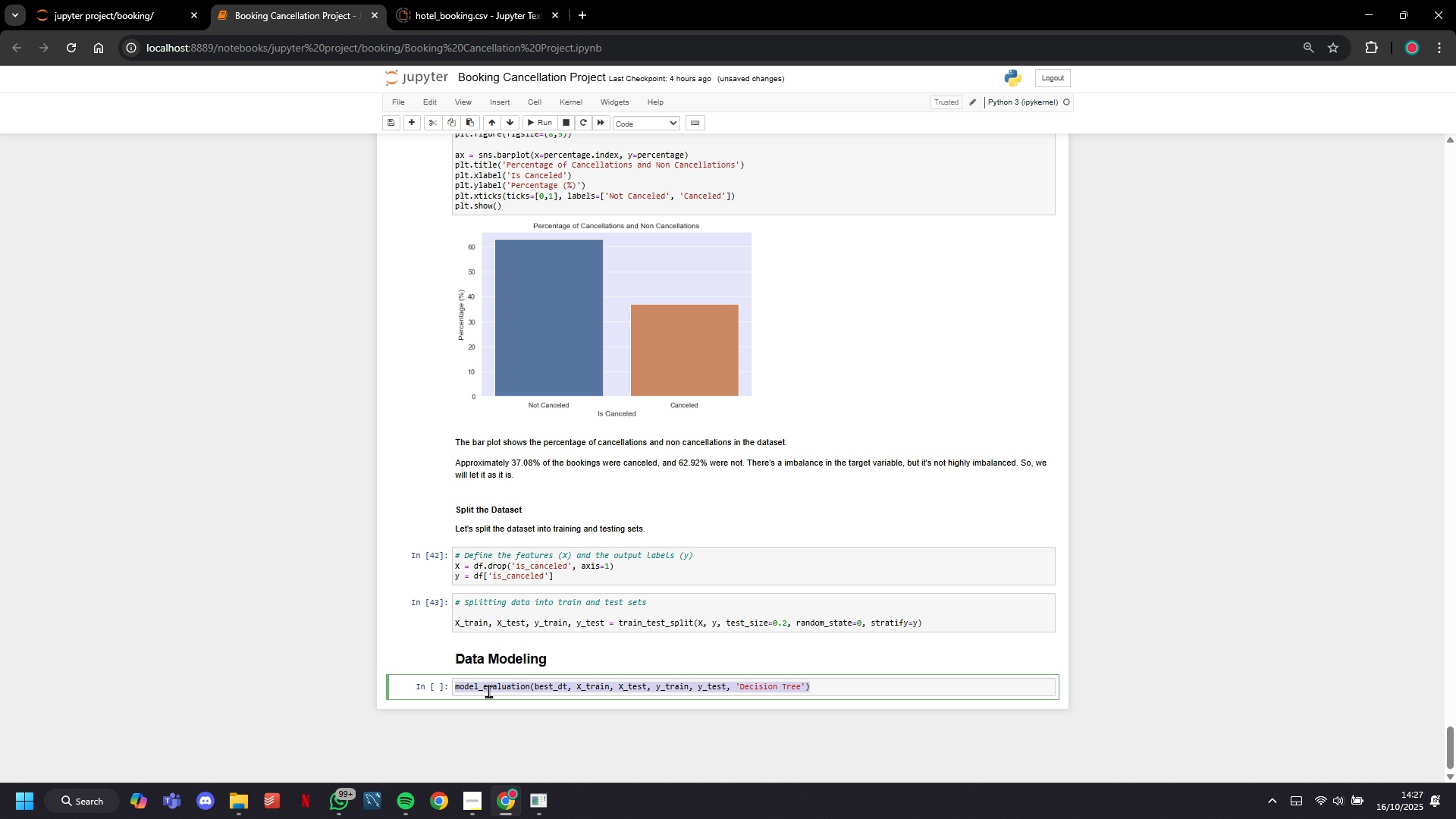 
triple_click([488, 691])
 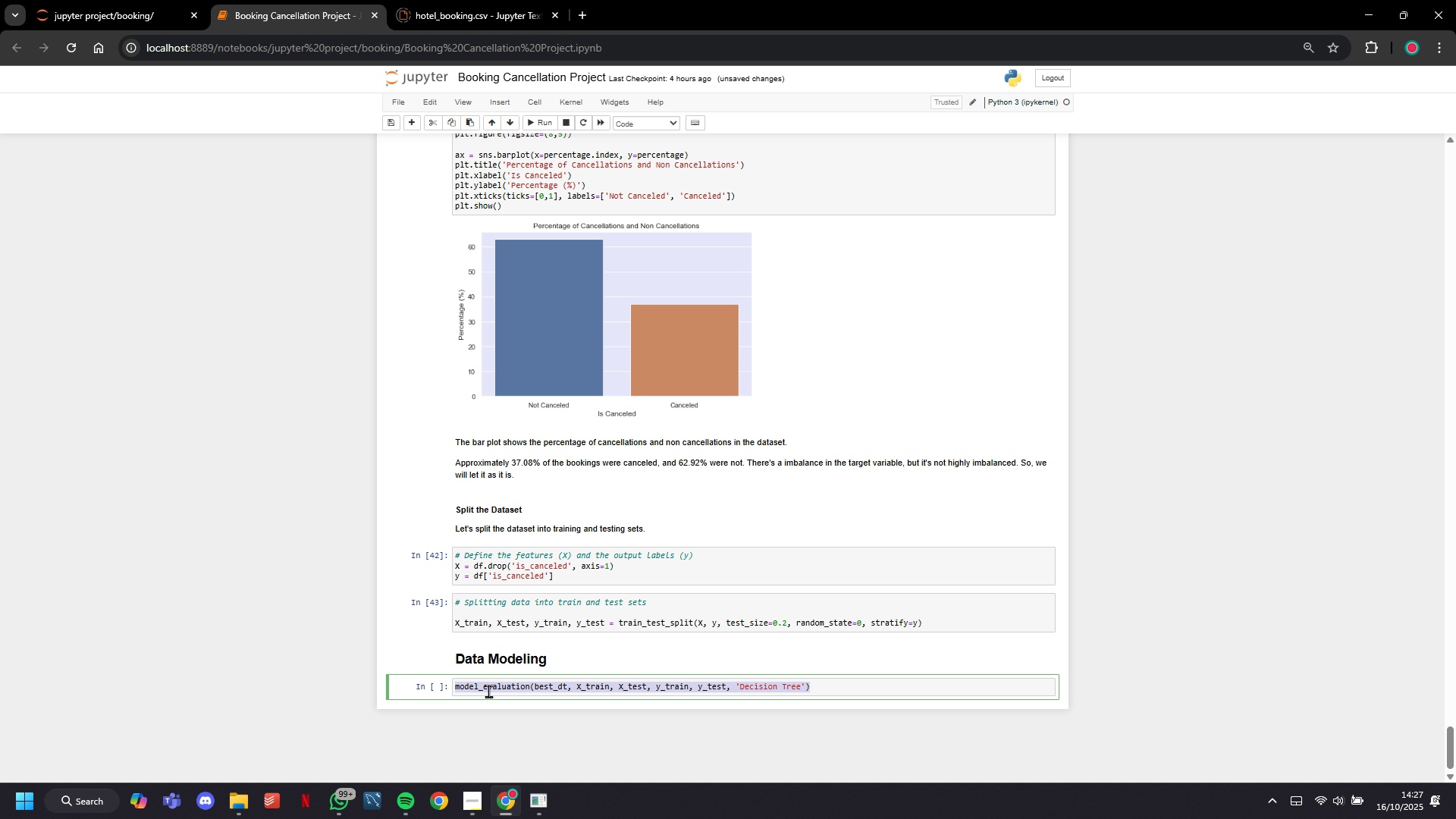 
triple_click([488, 691])
 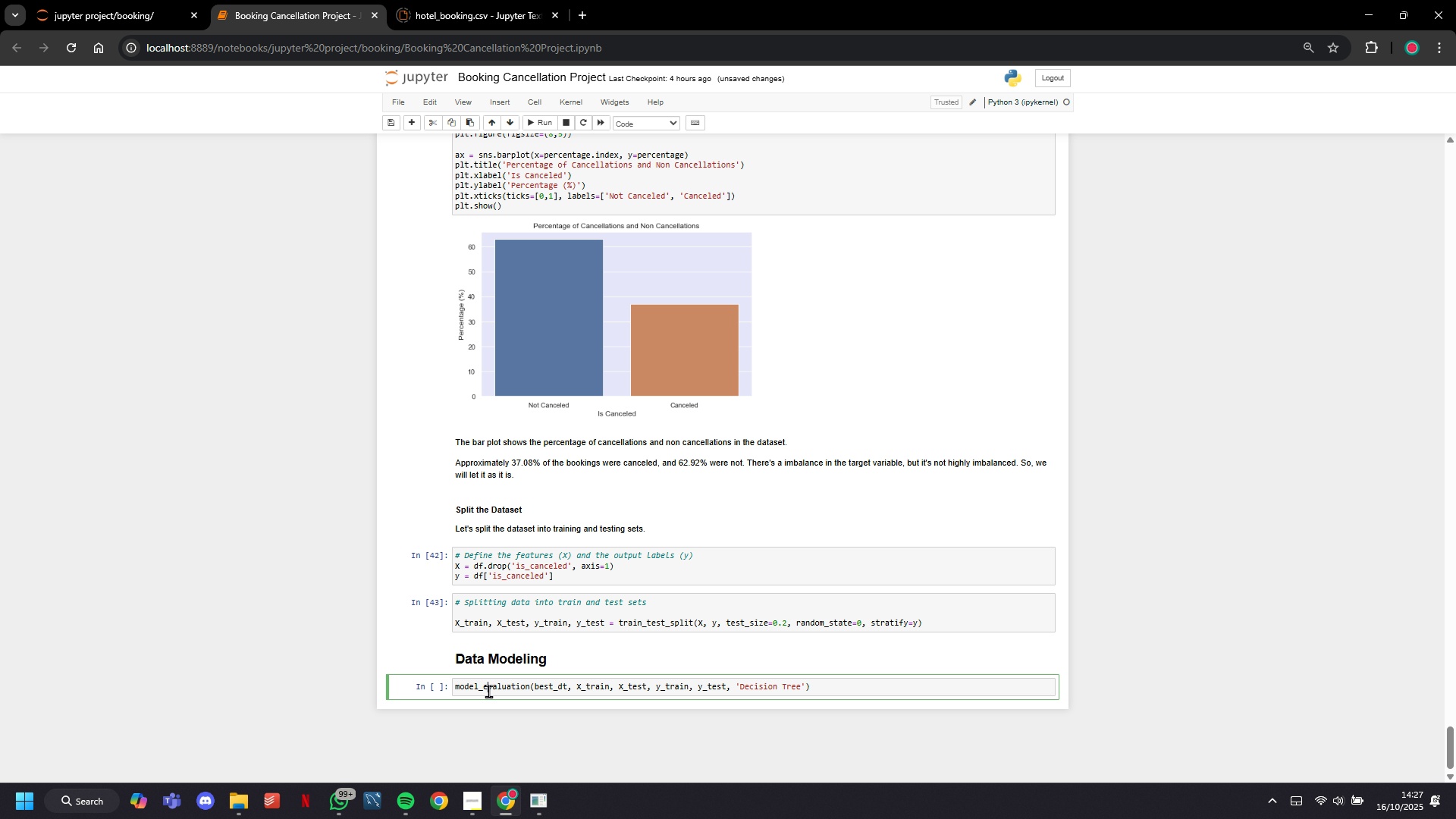 
key(Backspace)
 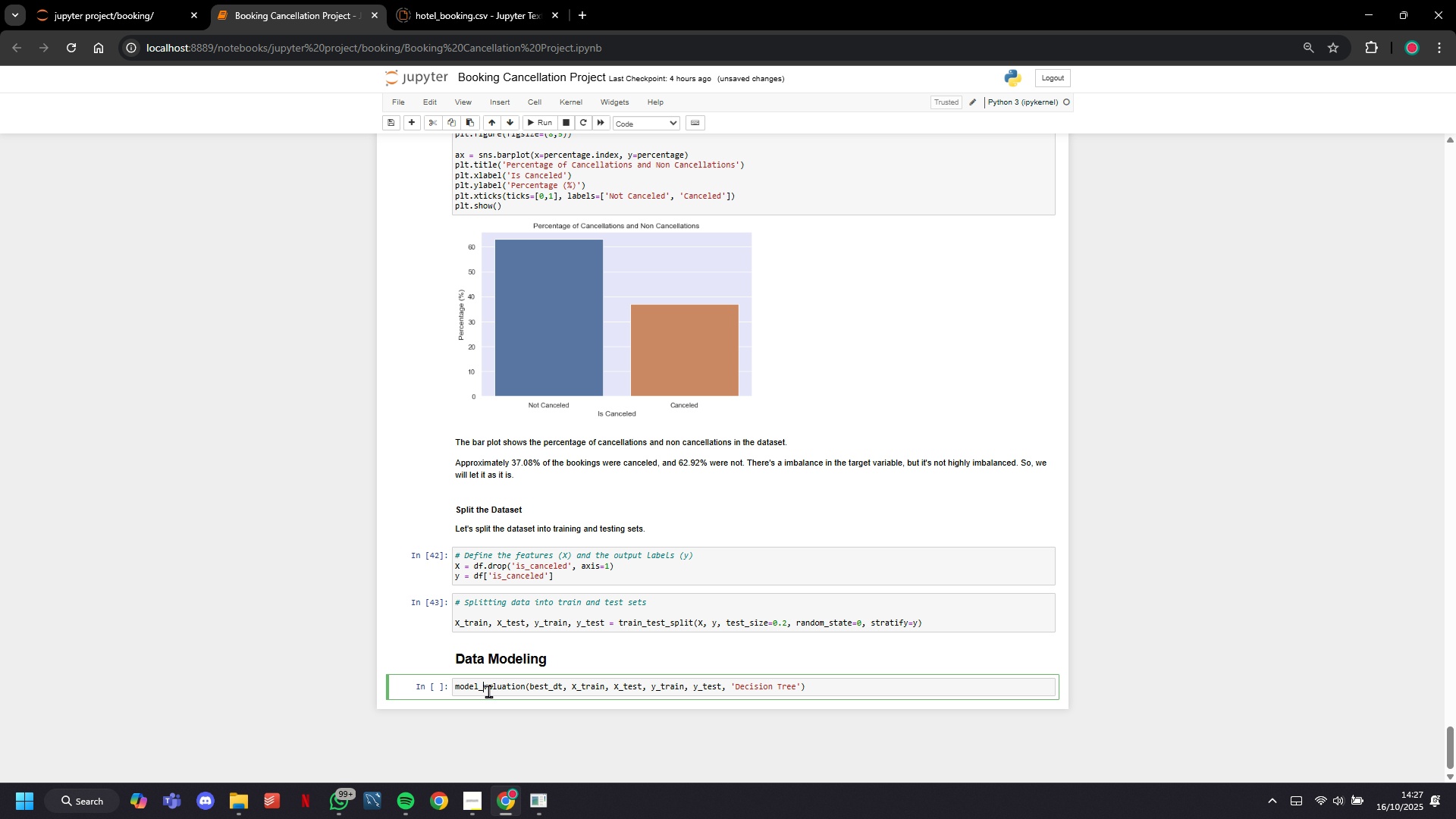 
double_click([491, 696])
 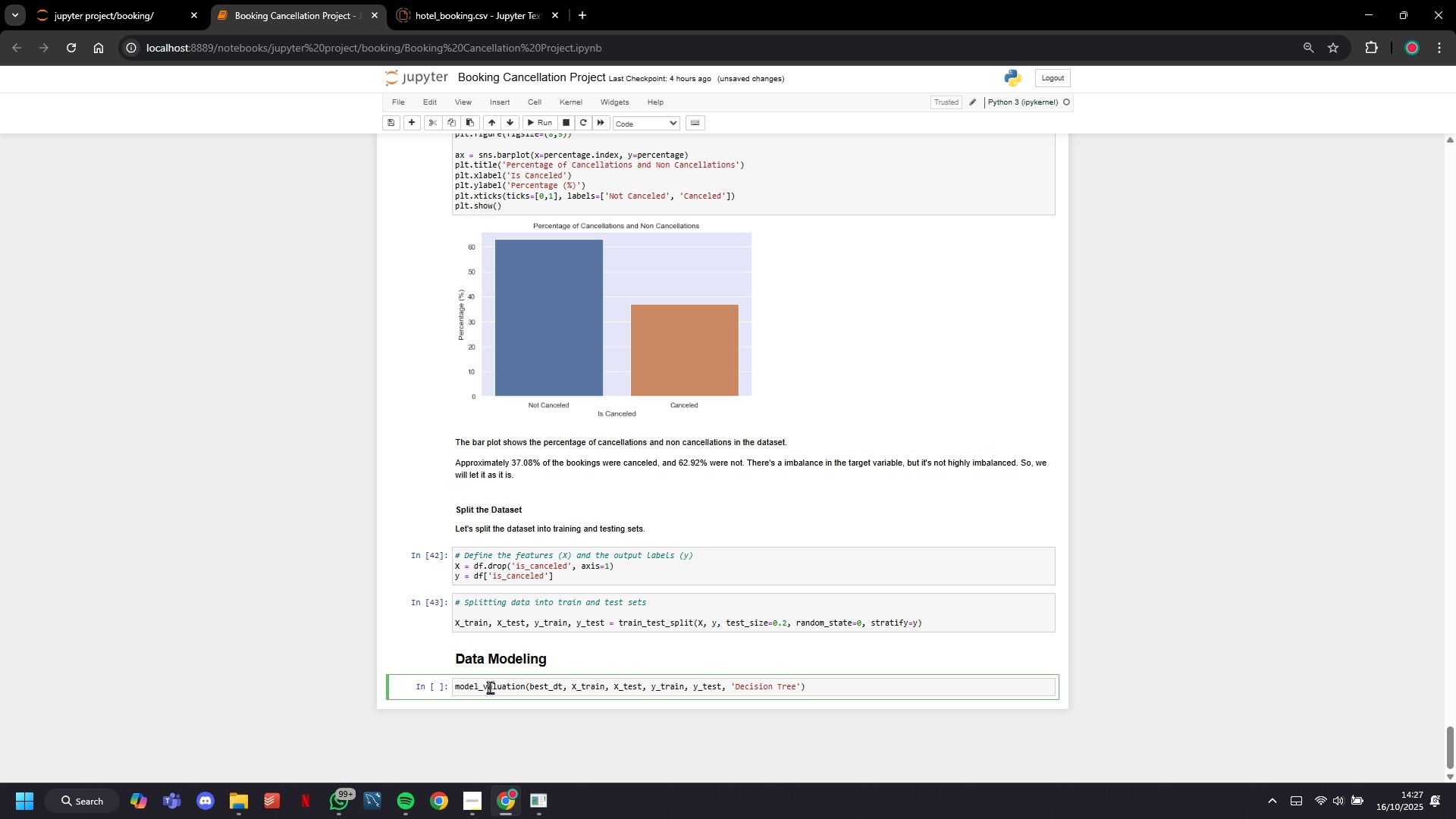 
left_click([490, 687])
 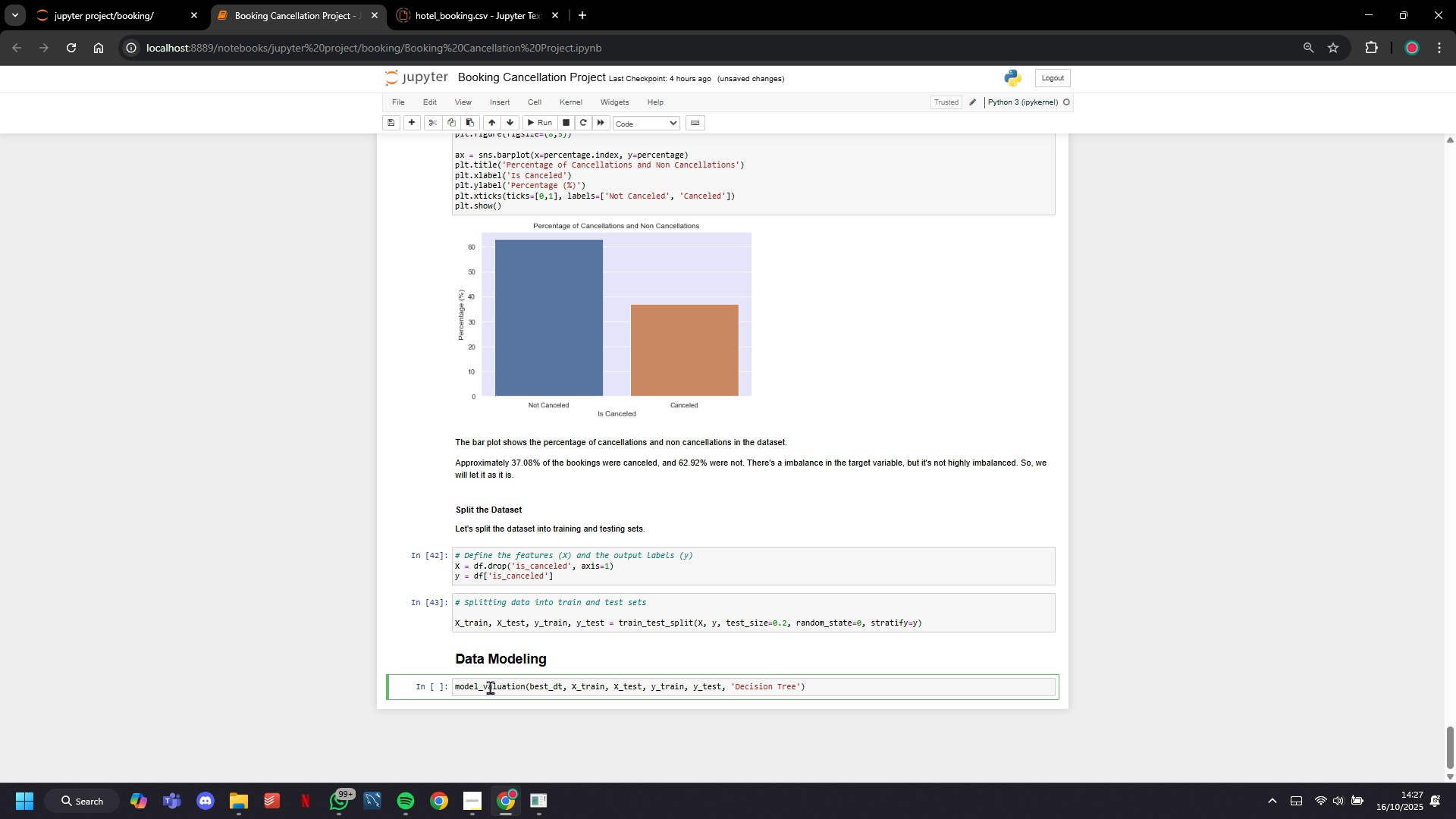 
double_click([490, 687])
 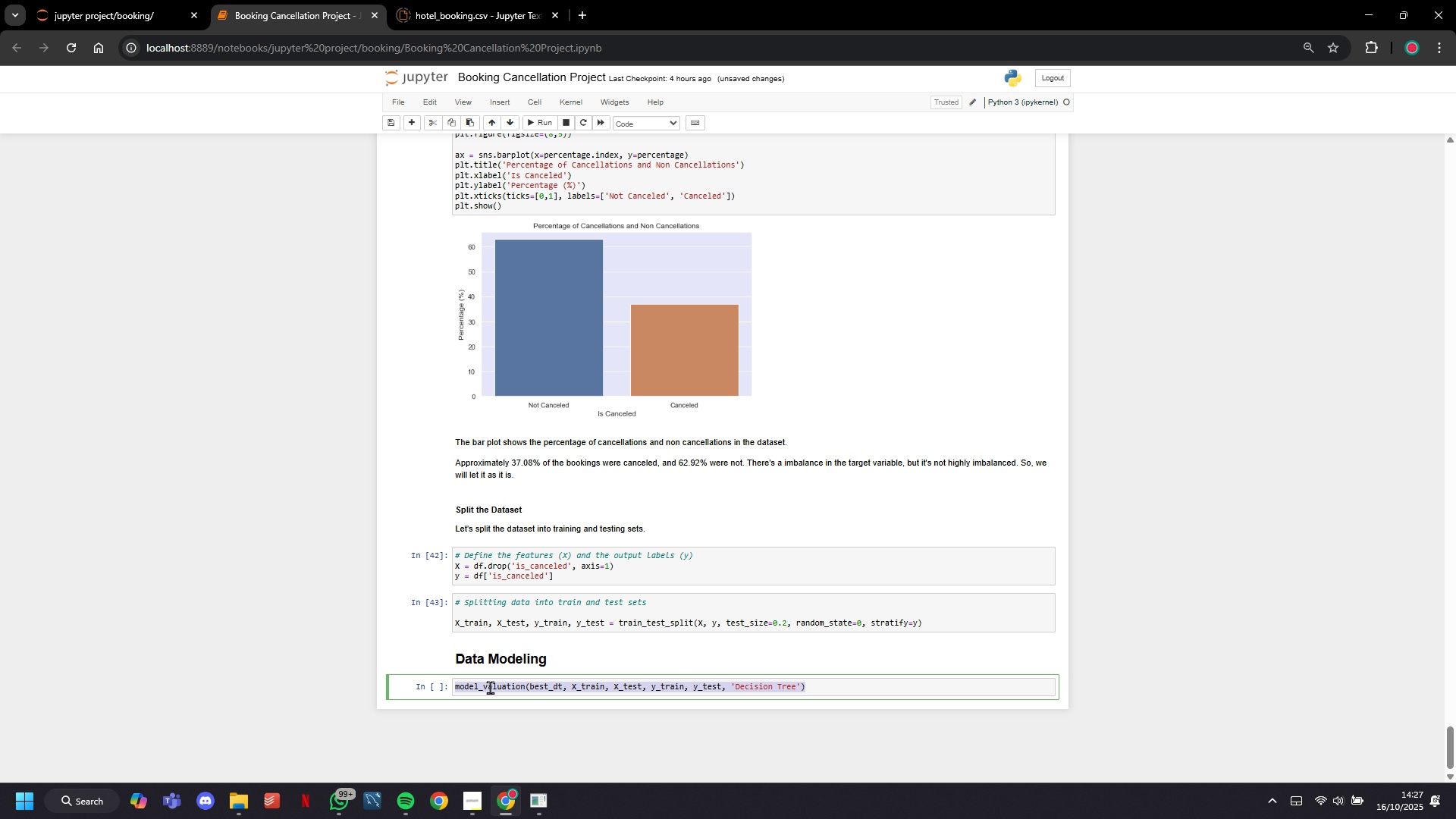 
triple_click([490, 687])
 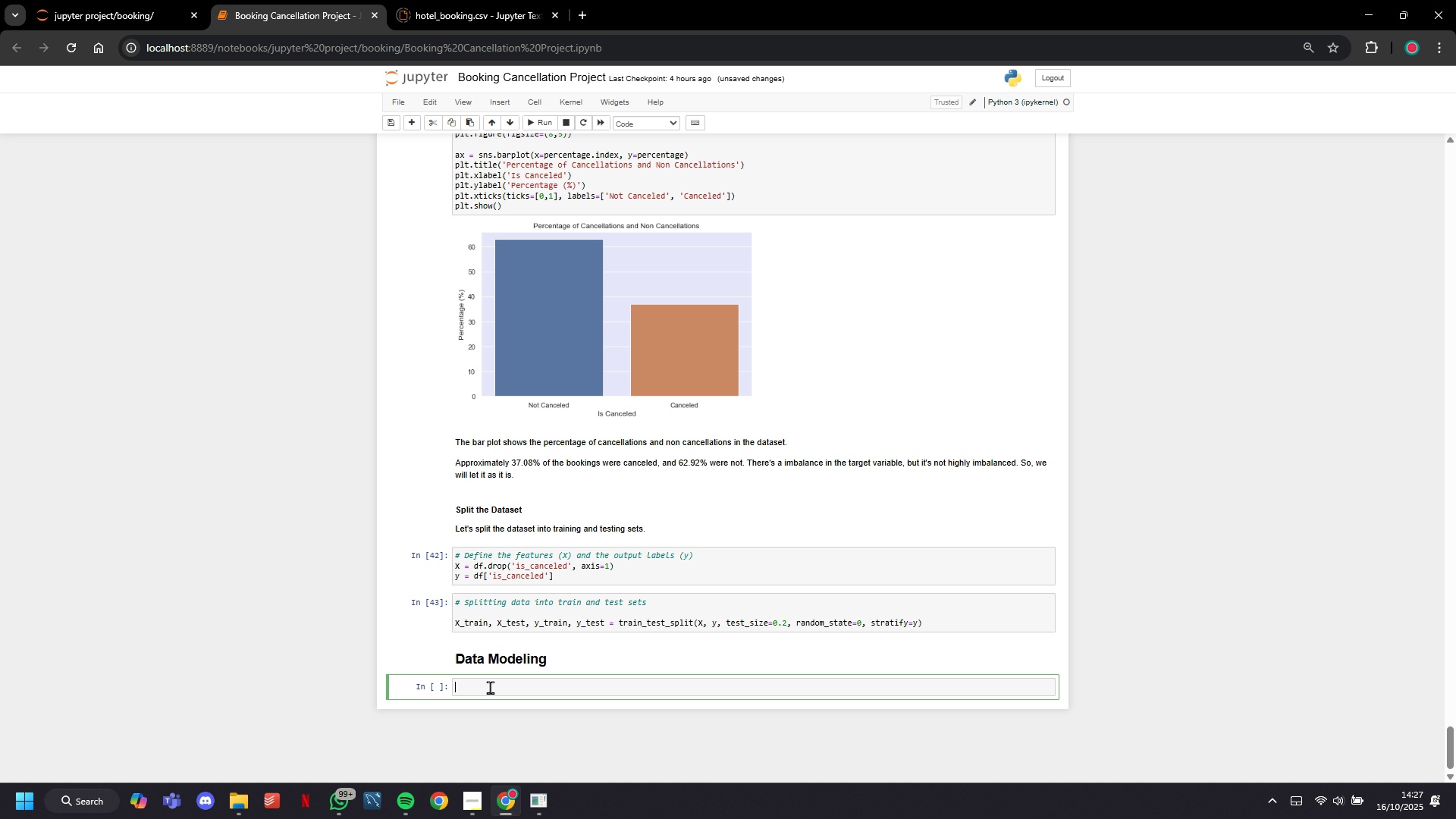 
key(Backspace)
type(models= )
 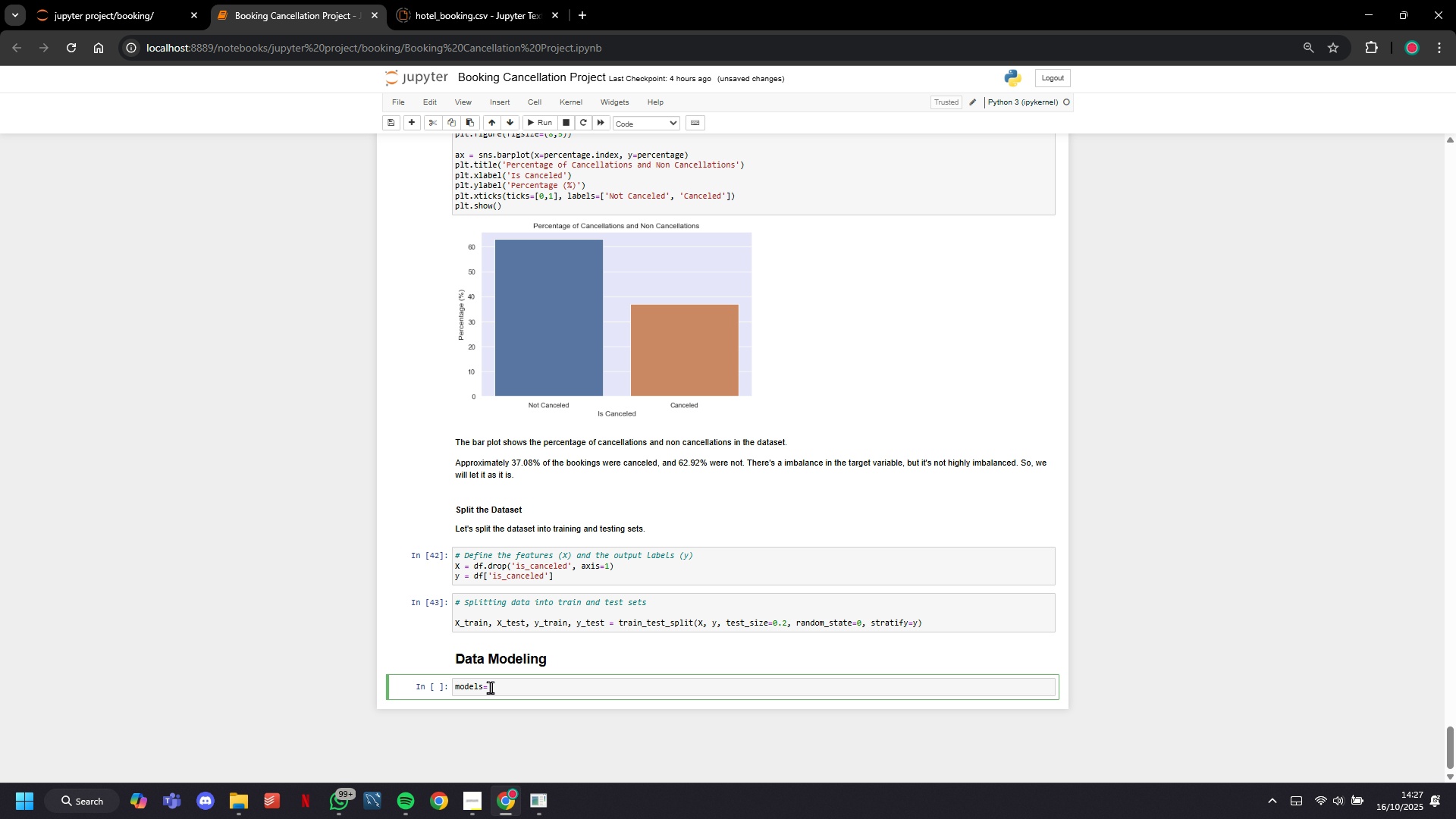 
wait(8.1)
 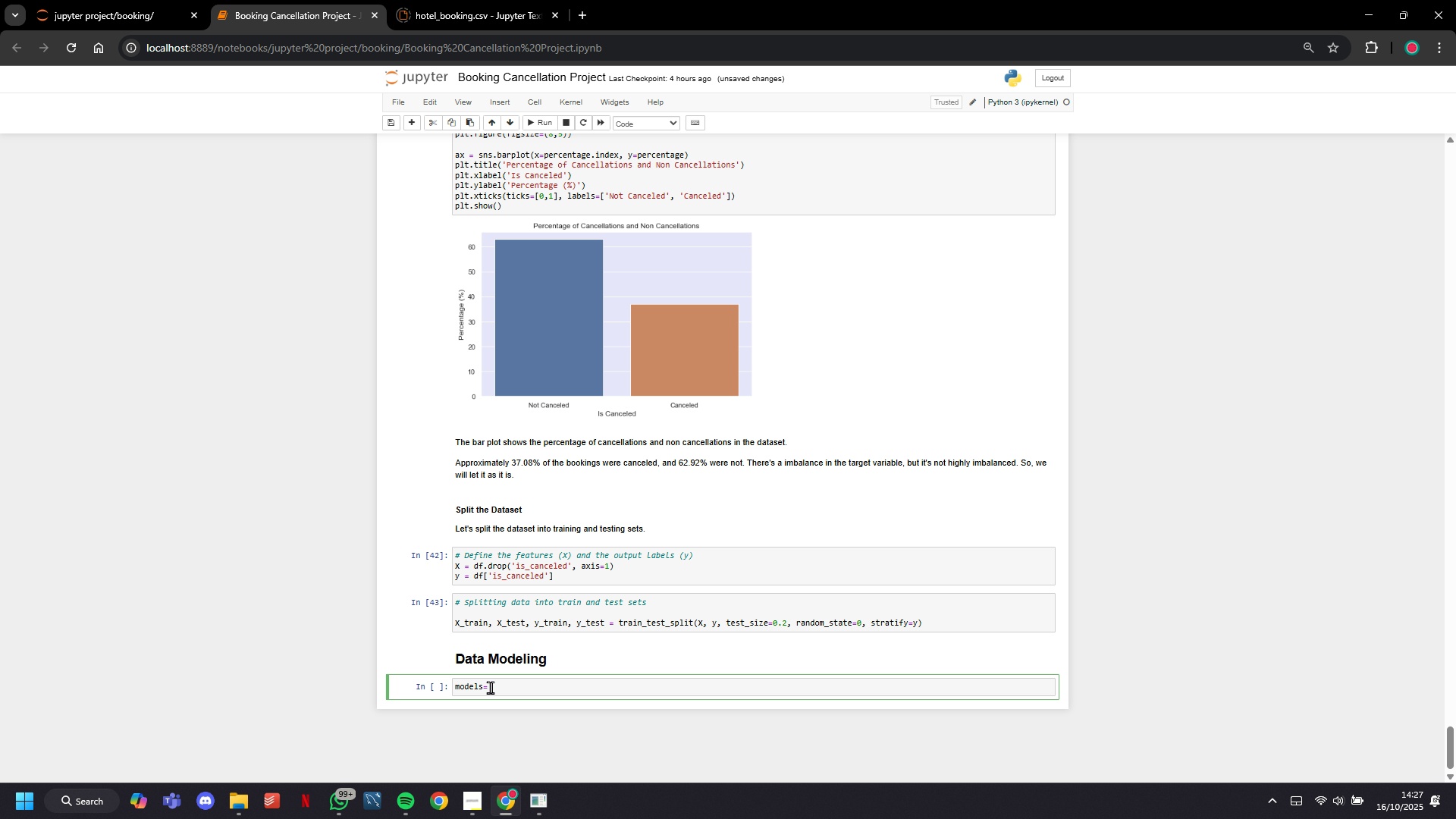 
key(Shift+ShiftLeft)
 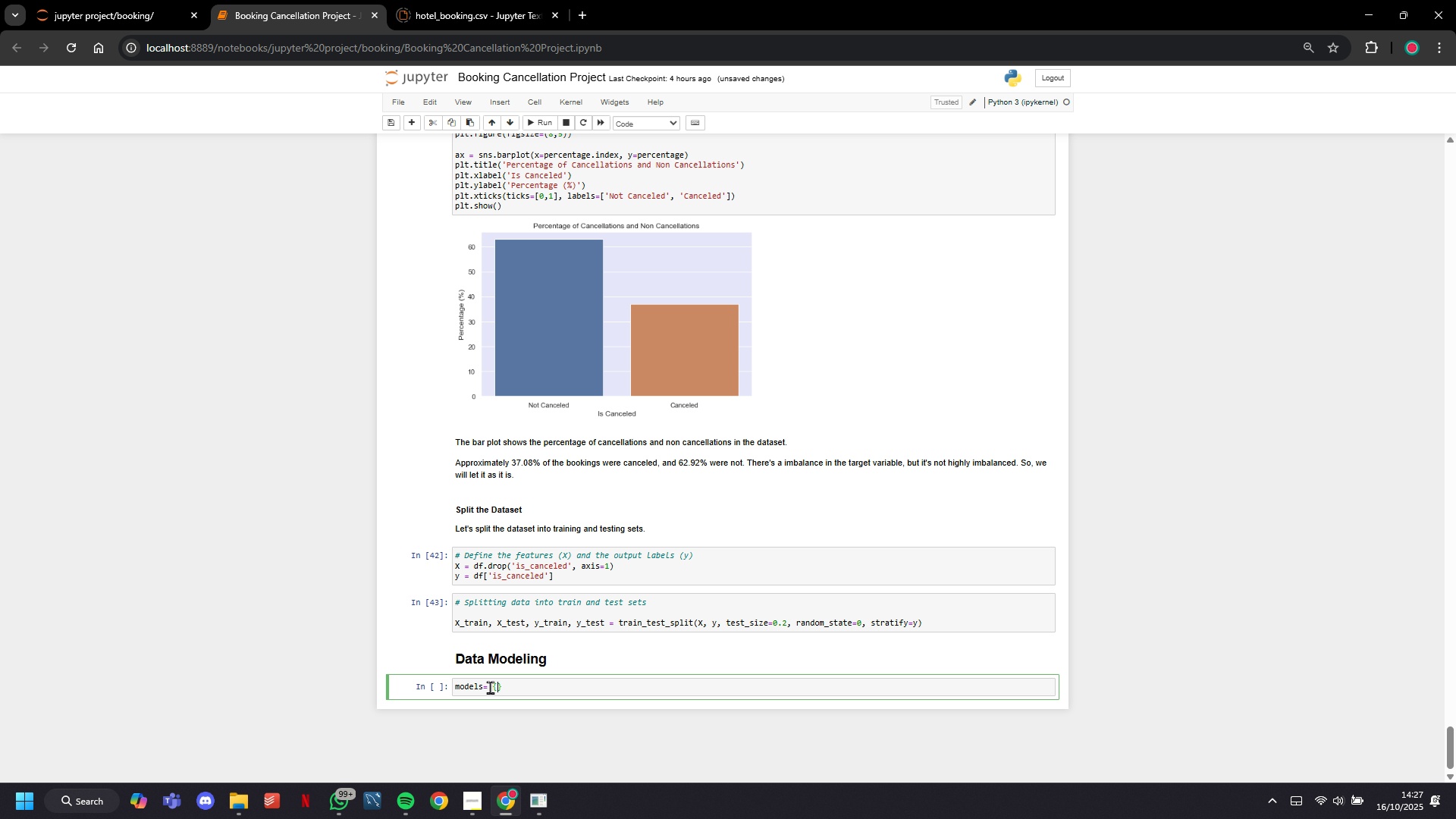 
key(Shift+BracketLeft)
 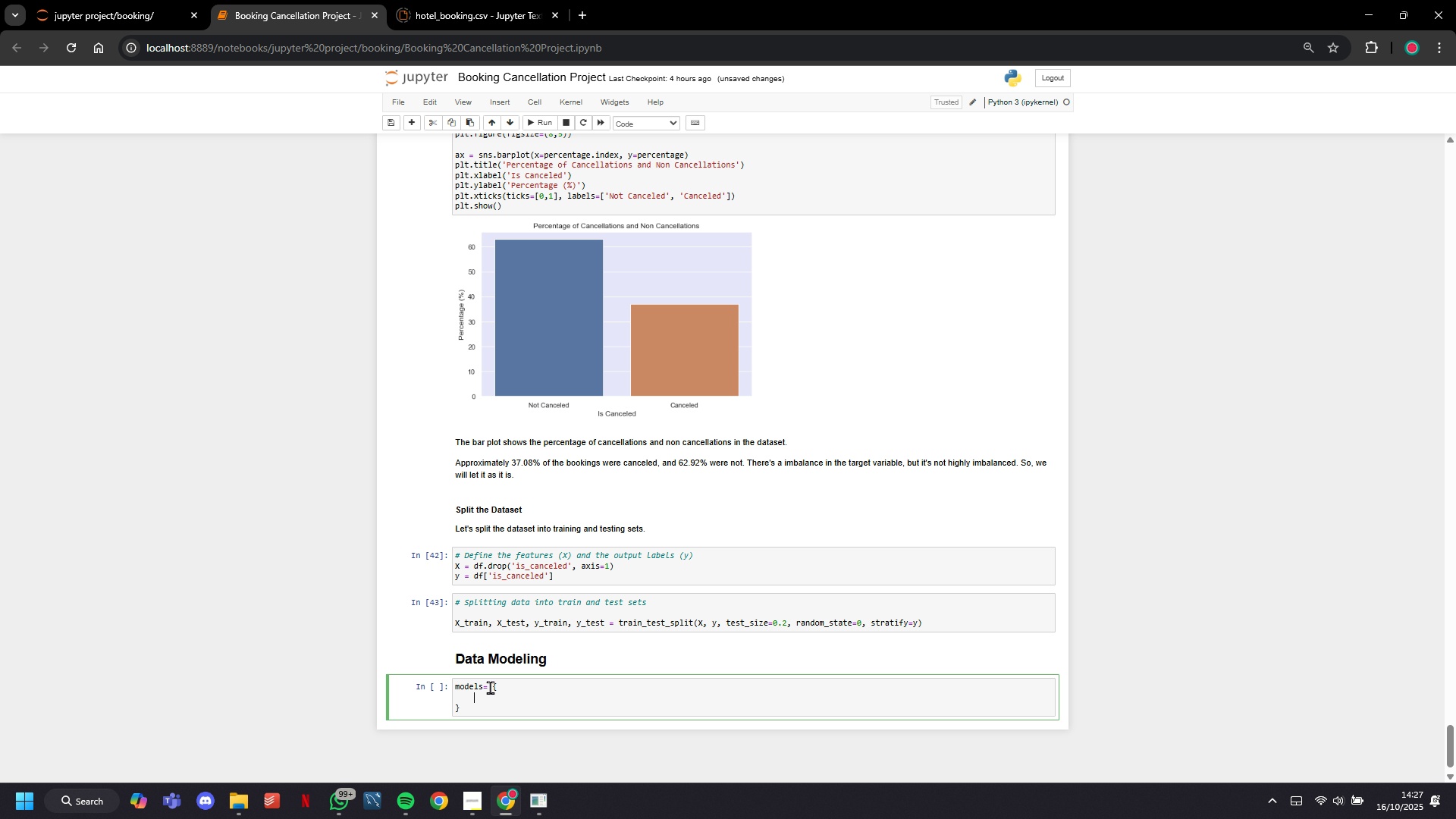 
key(Enter)
 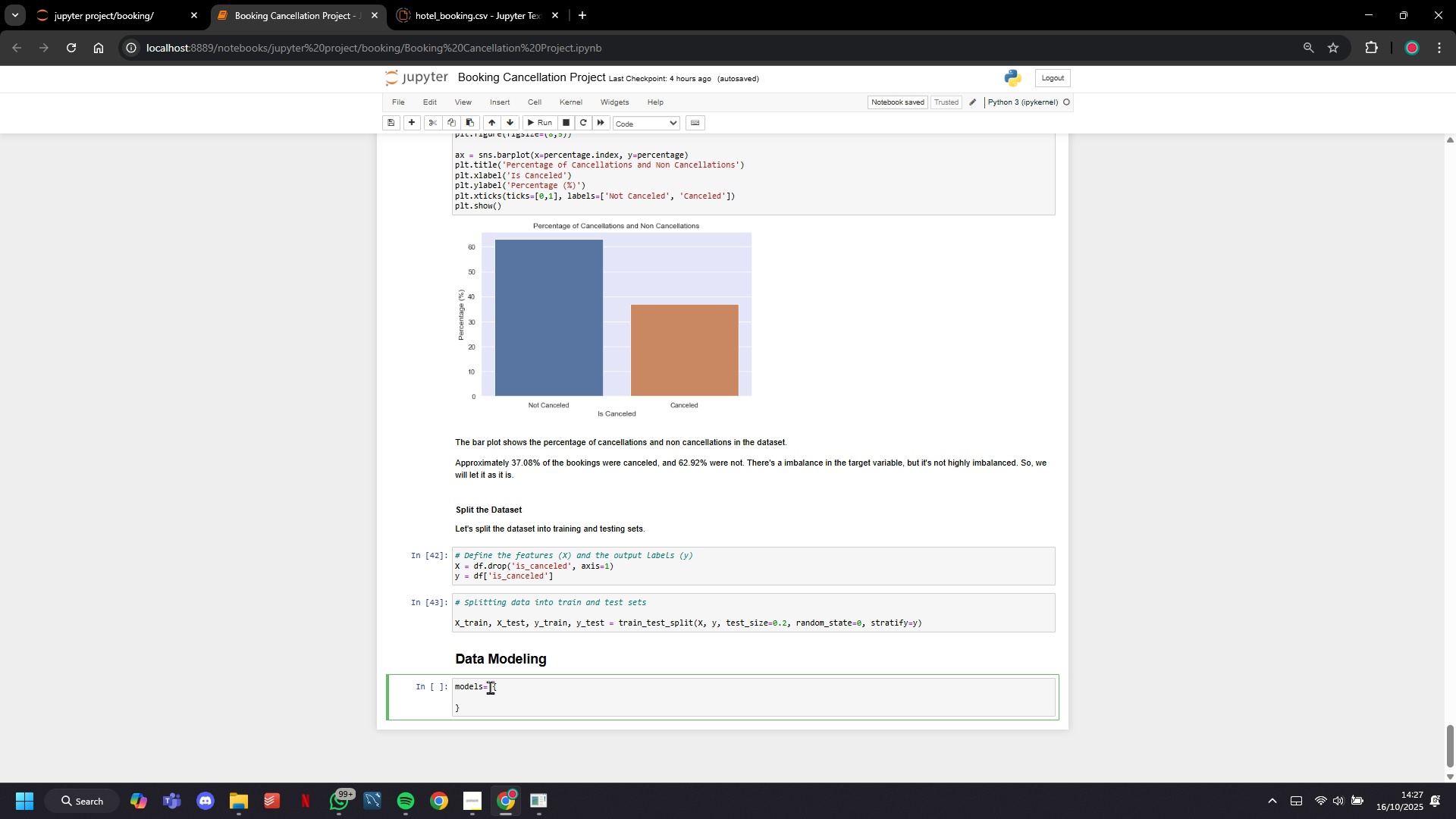 
wait(26.44)
 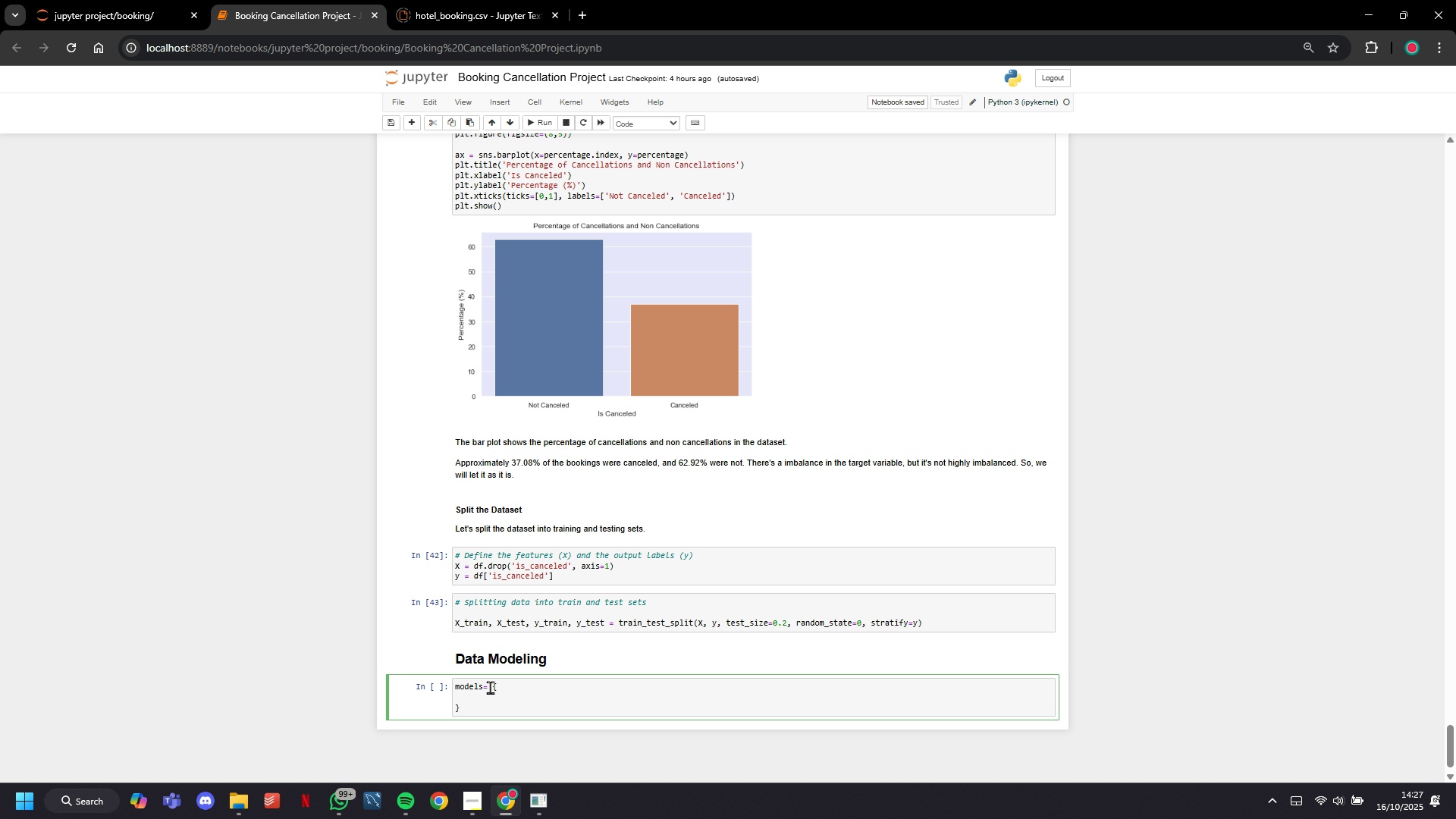 
key(Quote)
 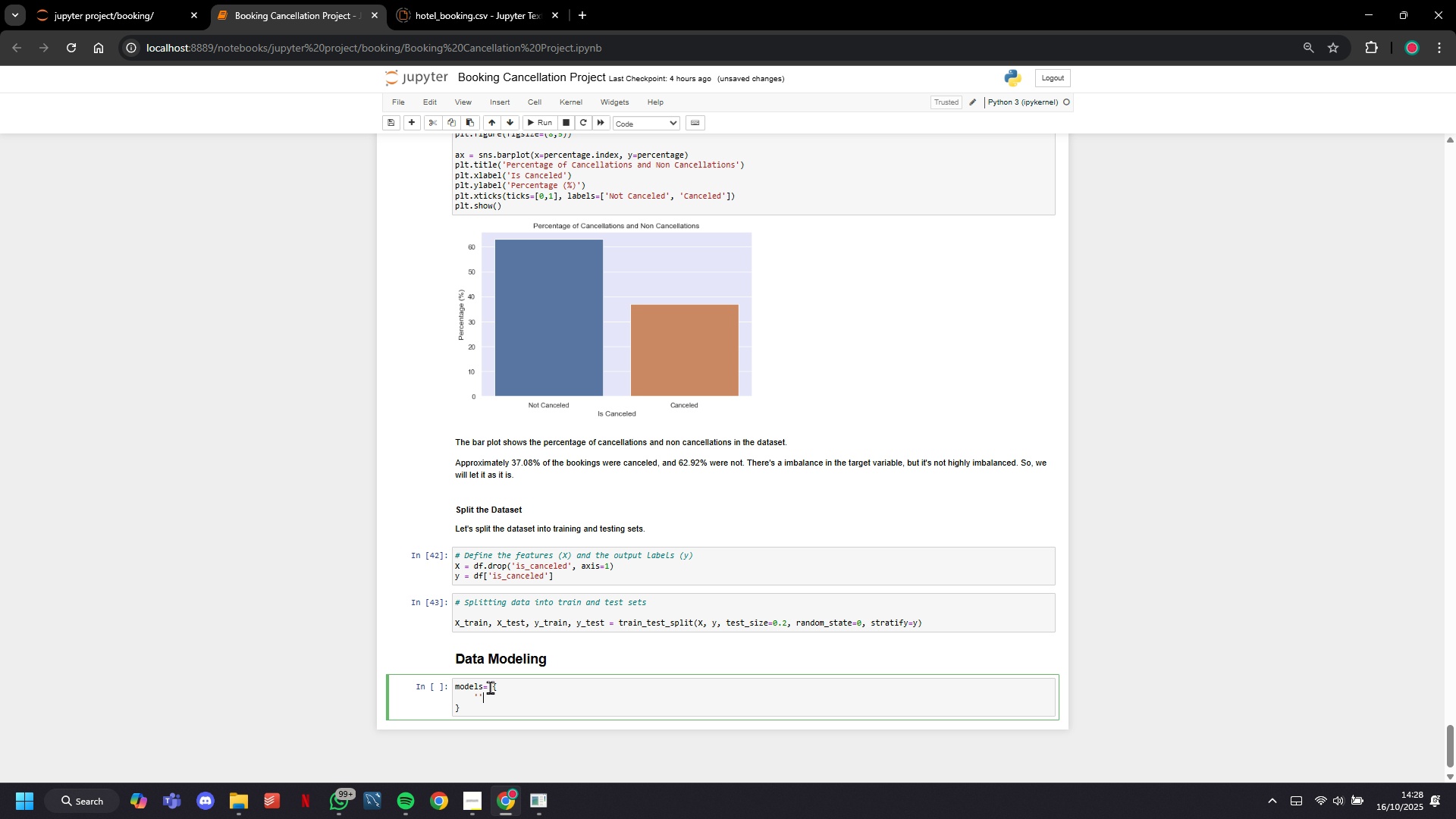 
key(Quote)
 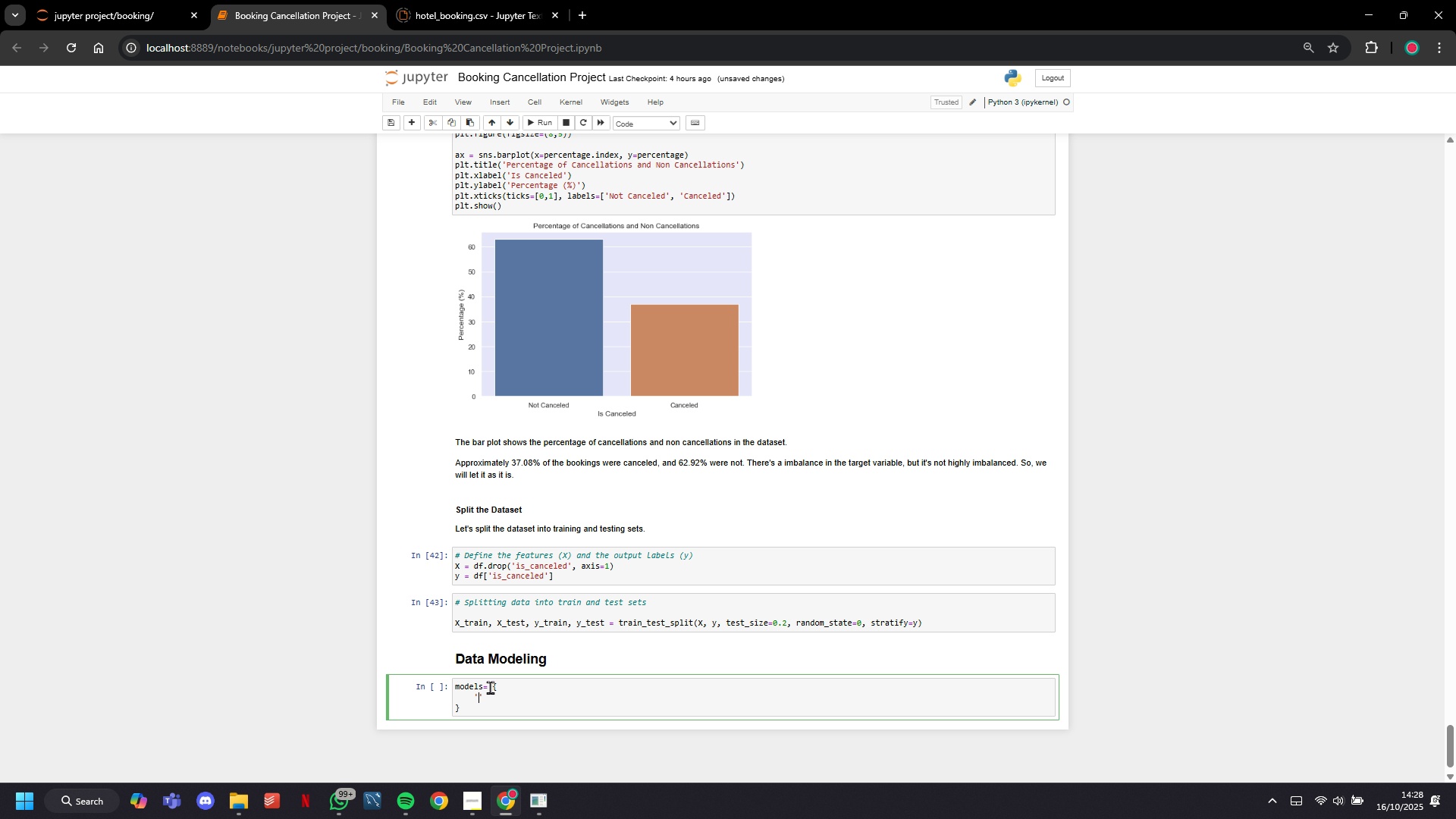 
key(ArrowLeft)
 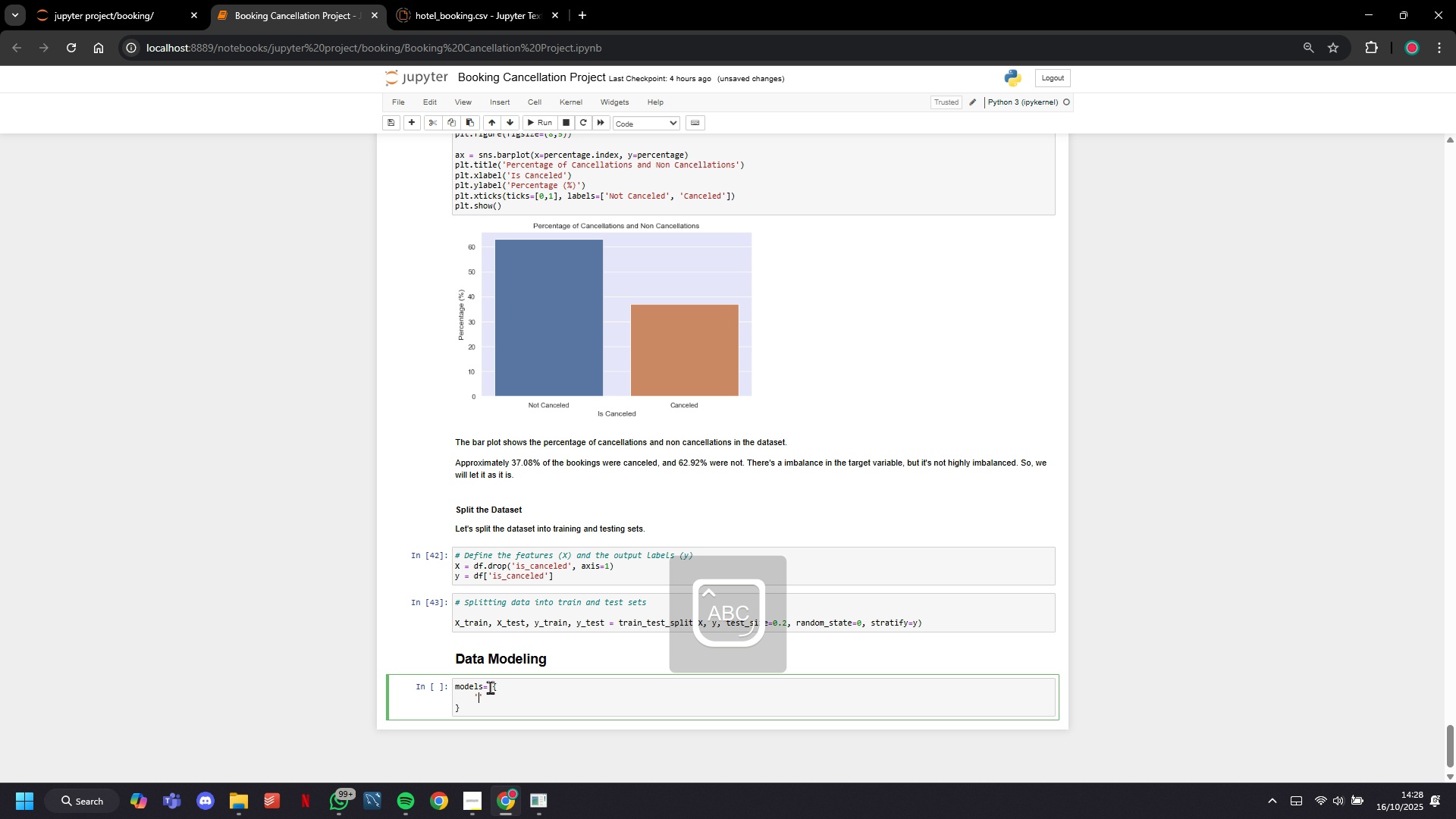 
type(Decision Tree)
 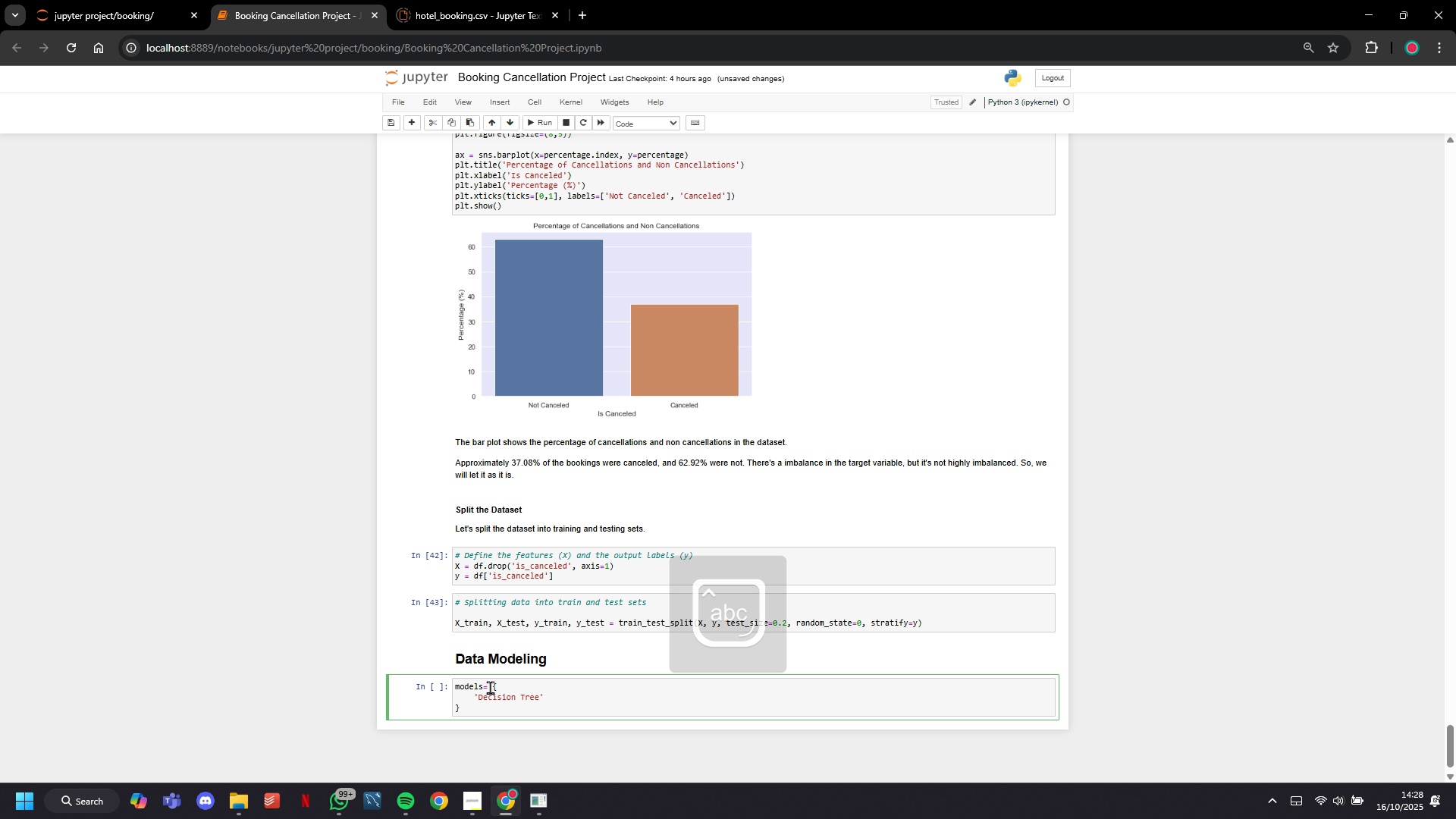 
key(ArrowRight)
 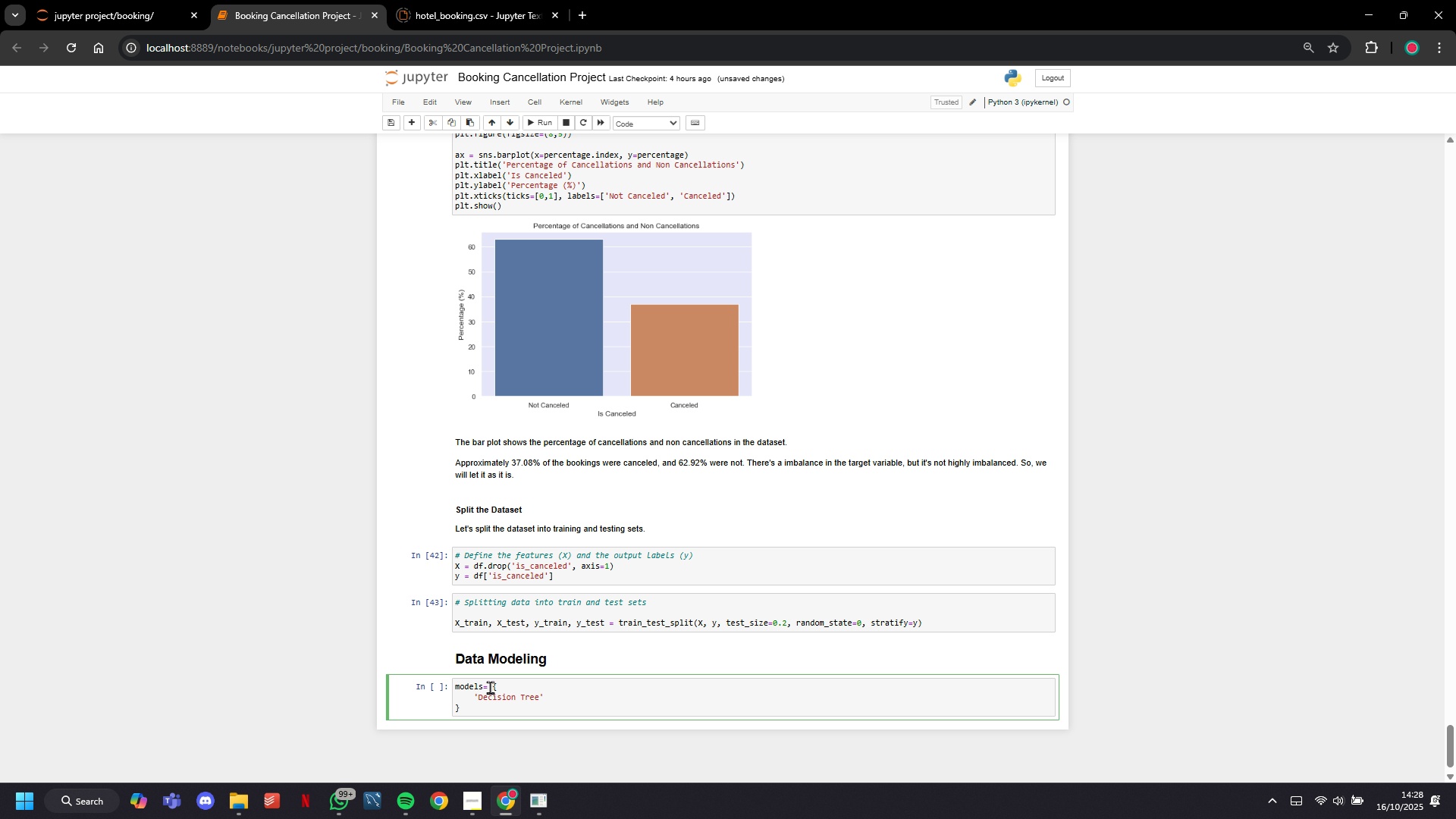 
type( : DecisionTreeClassifier))
key(Backspace)
type((random-state=42)
 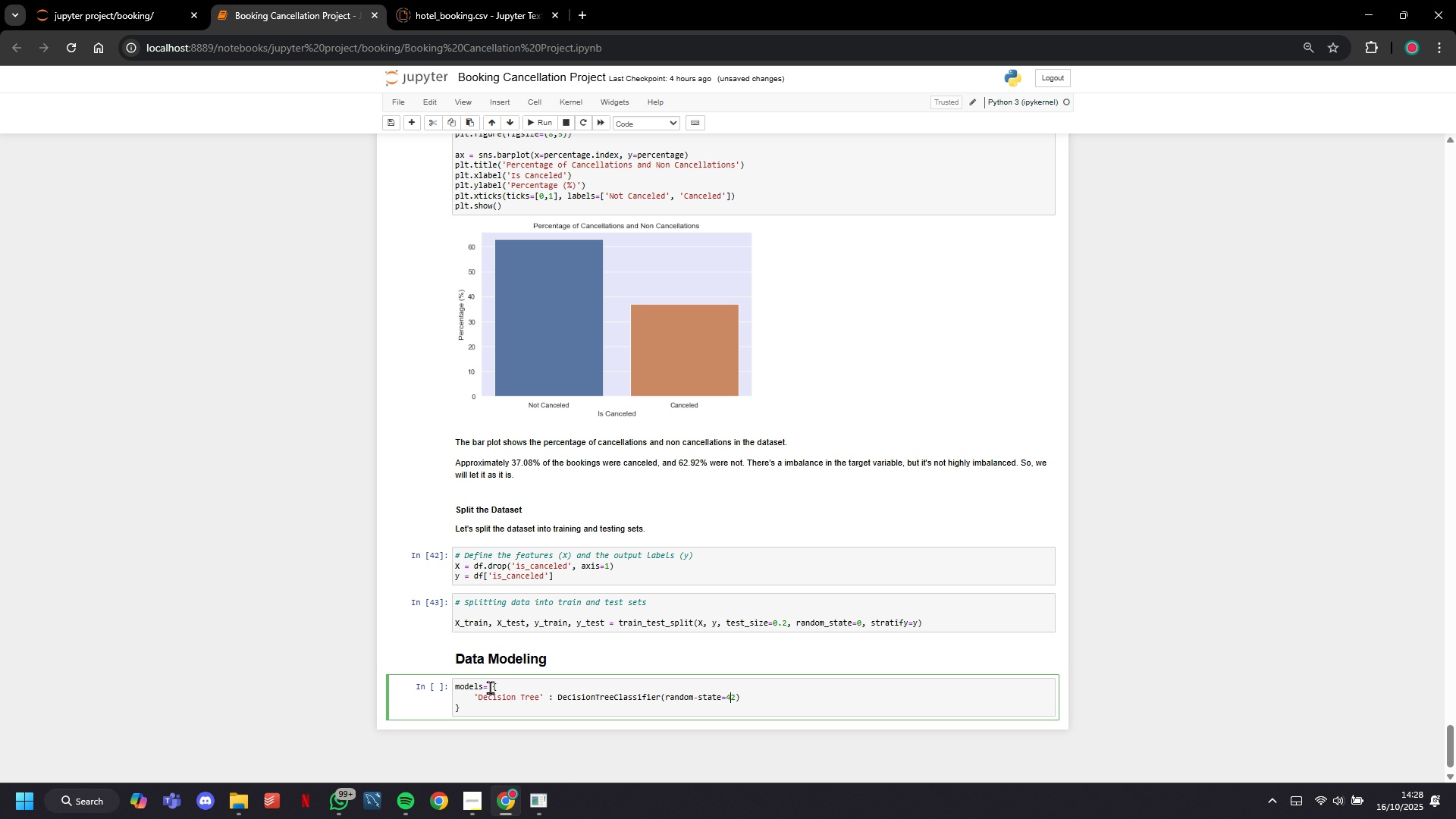 
 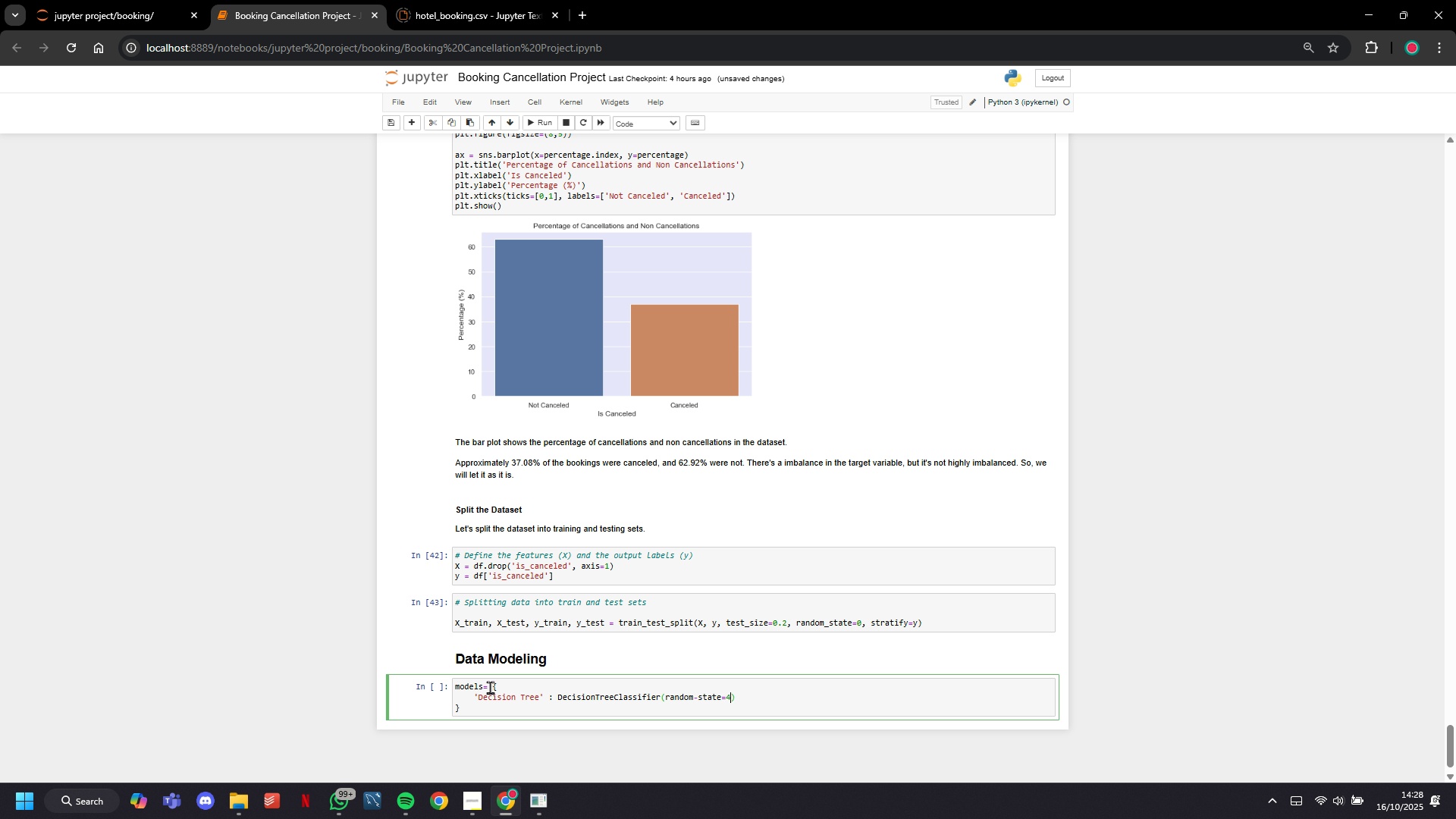 
key(ArrowLeft)
 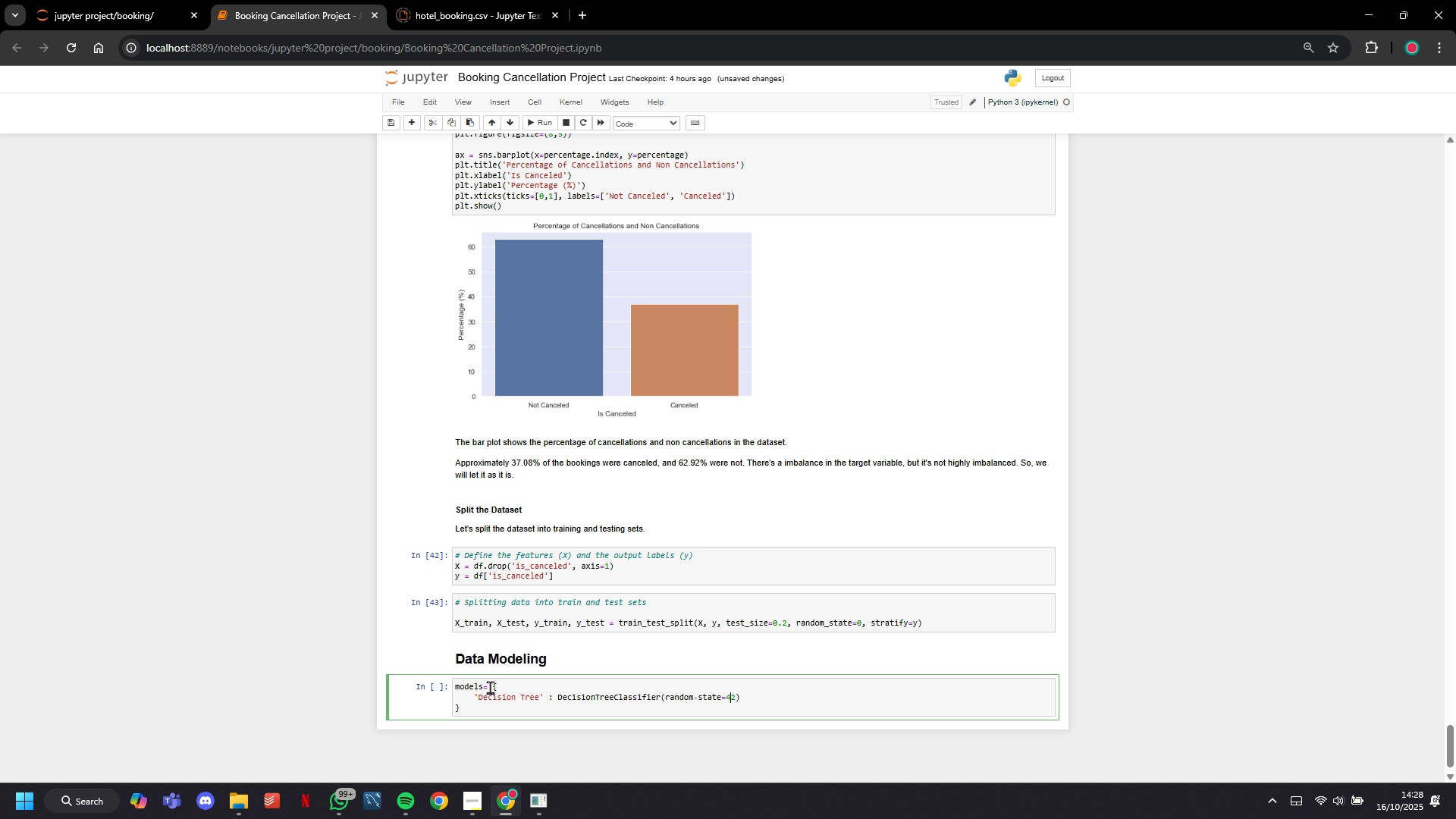 
key(ArrowLeft)
 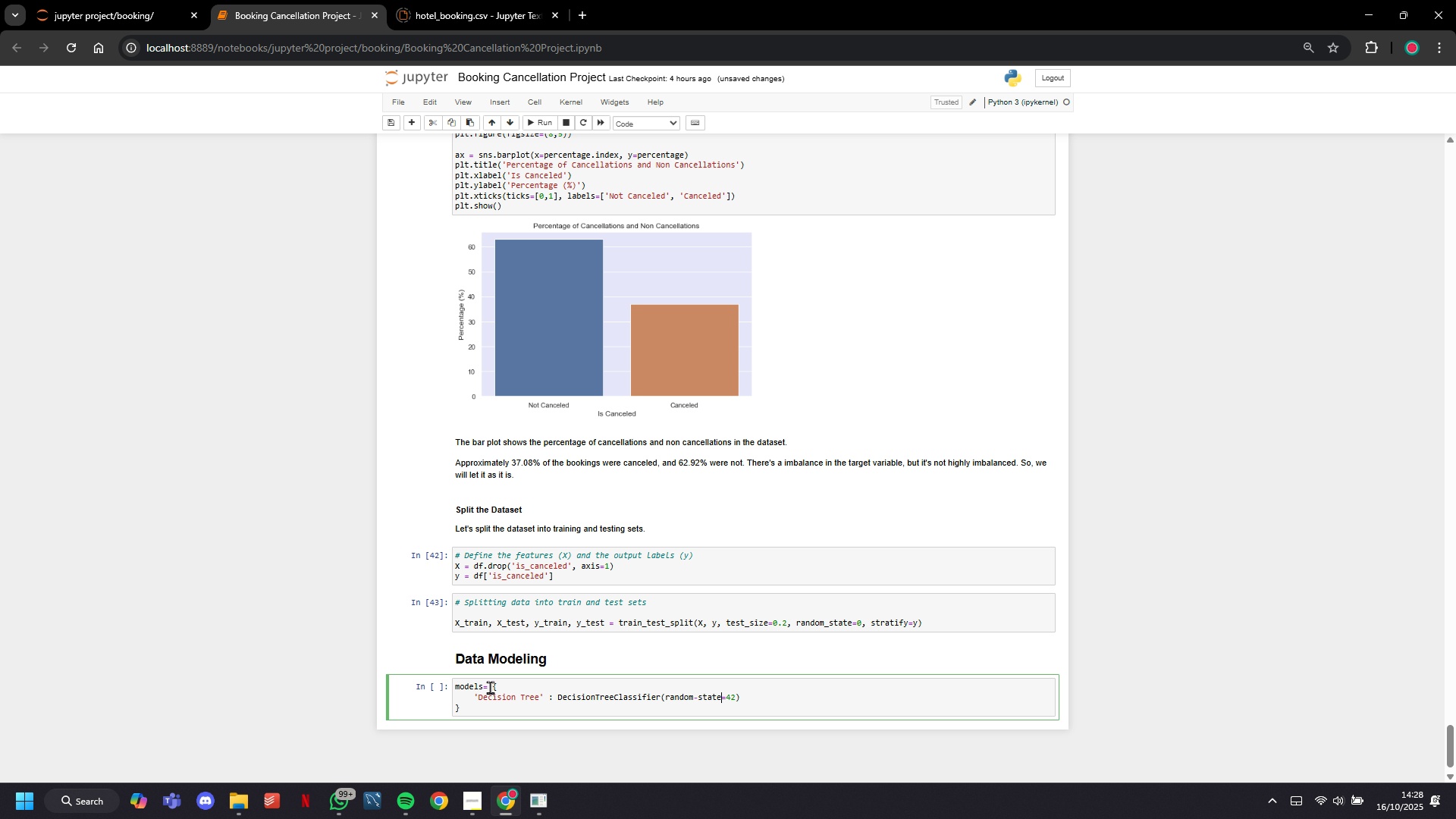 
key(ArrowLeft)
 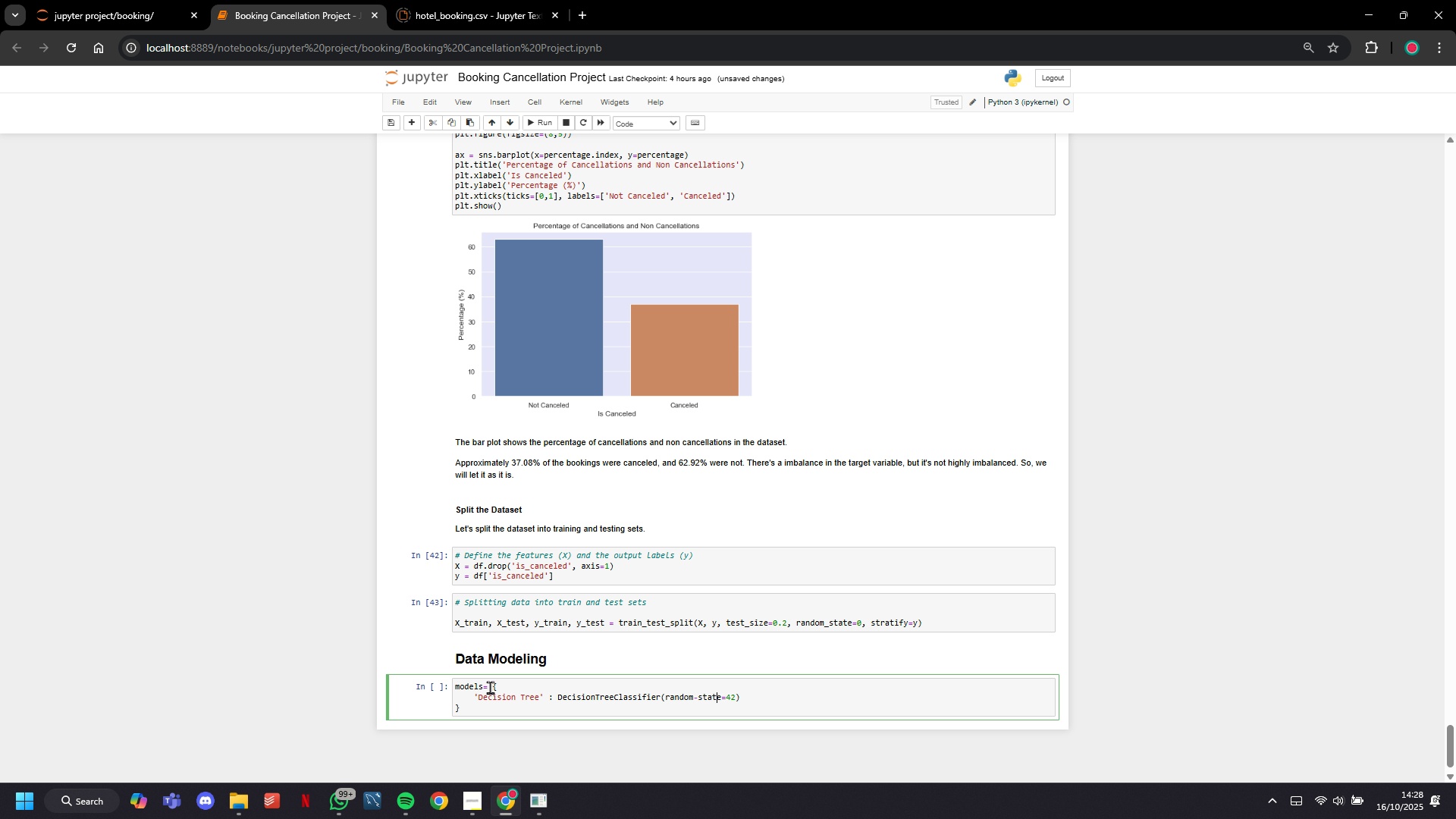 
key(ArrowLeft)
 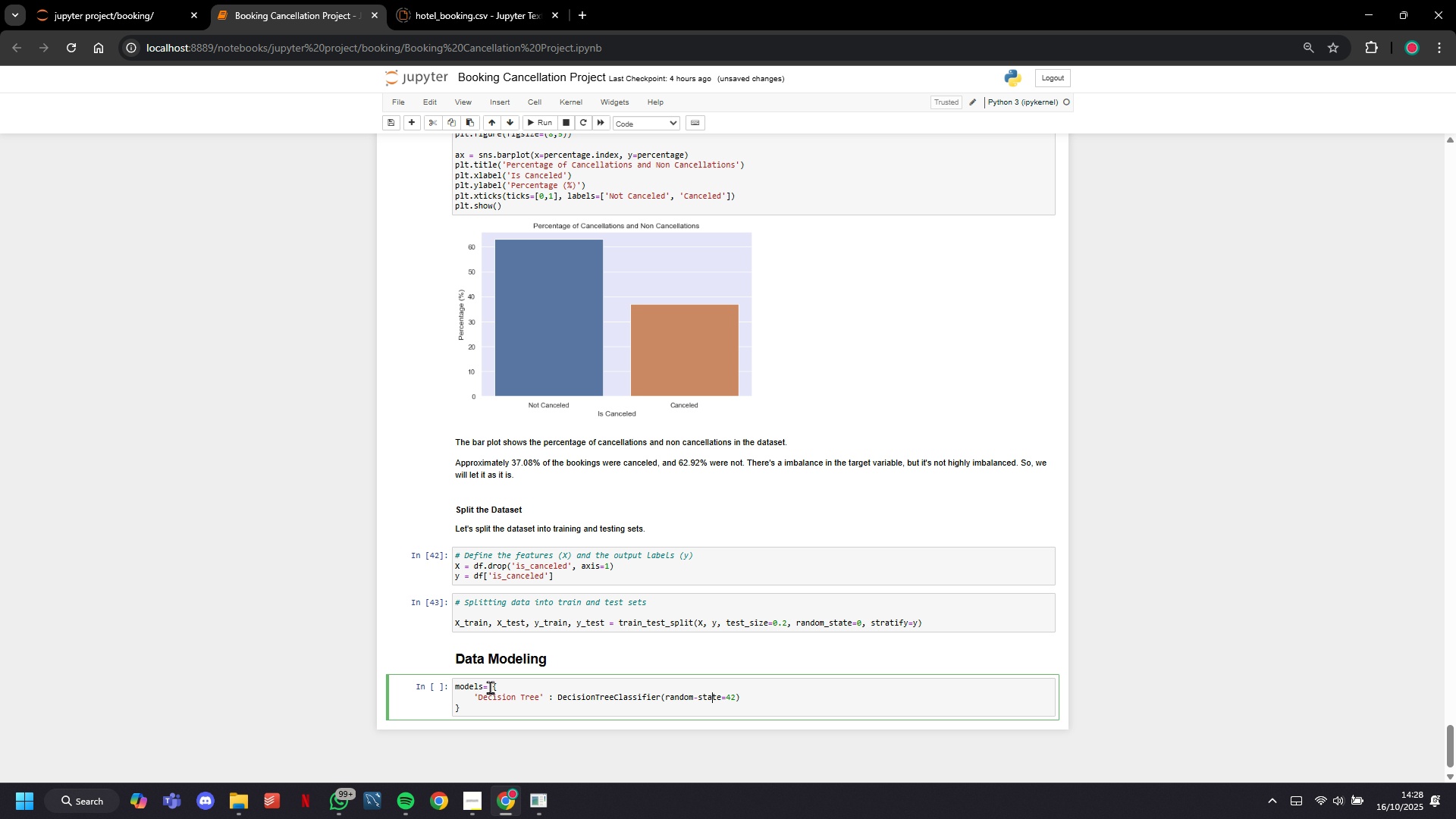 
key(ArrowLeft)
 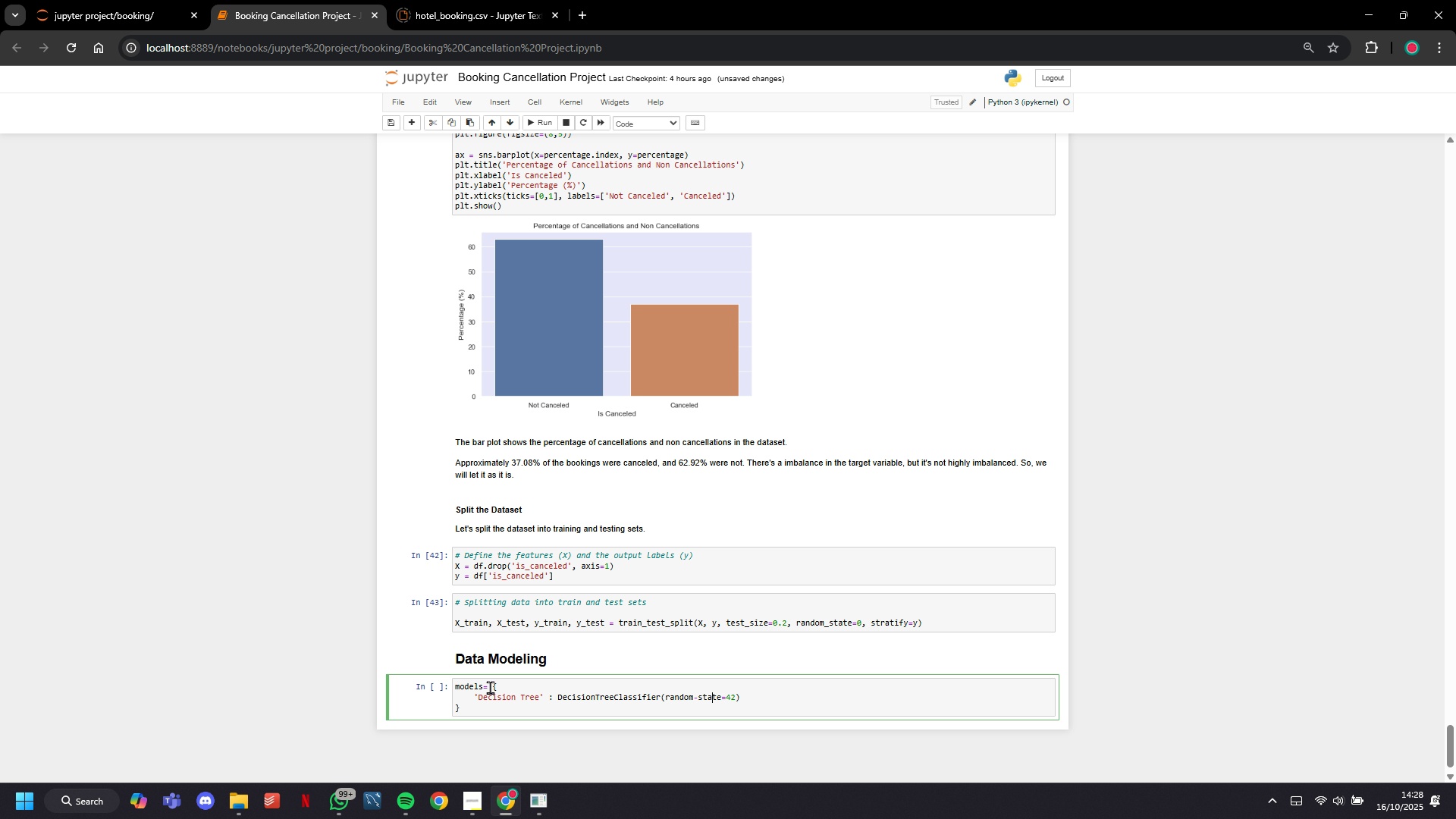 
key(ArrowLeft)
 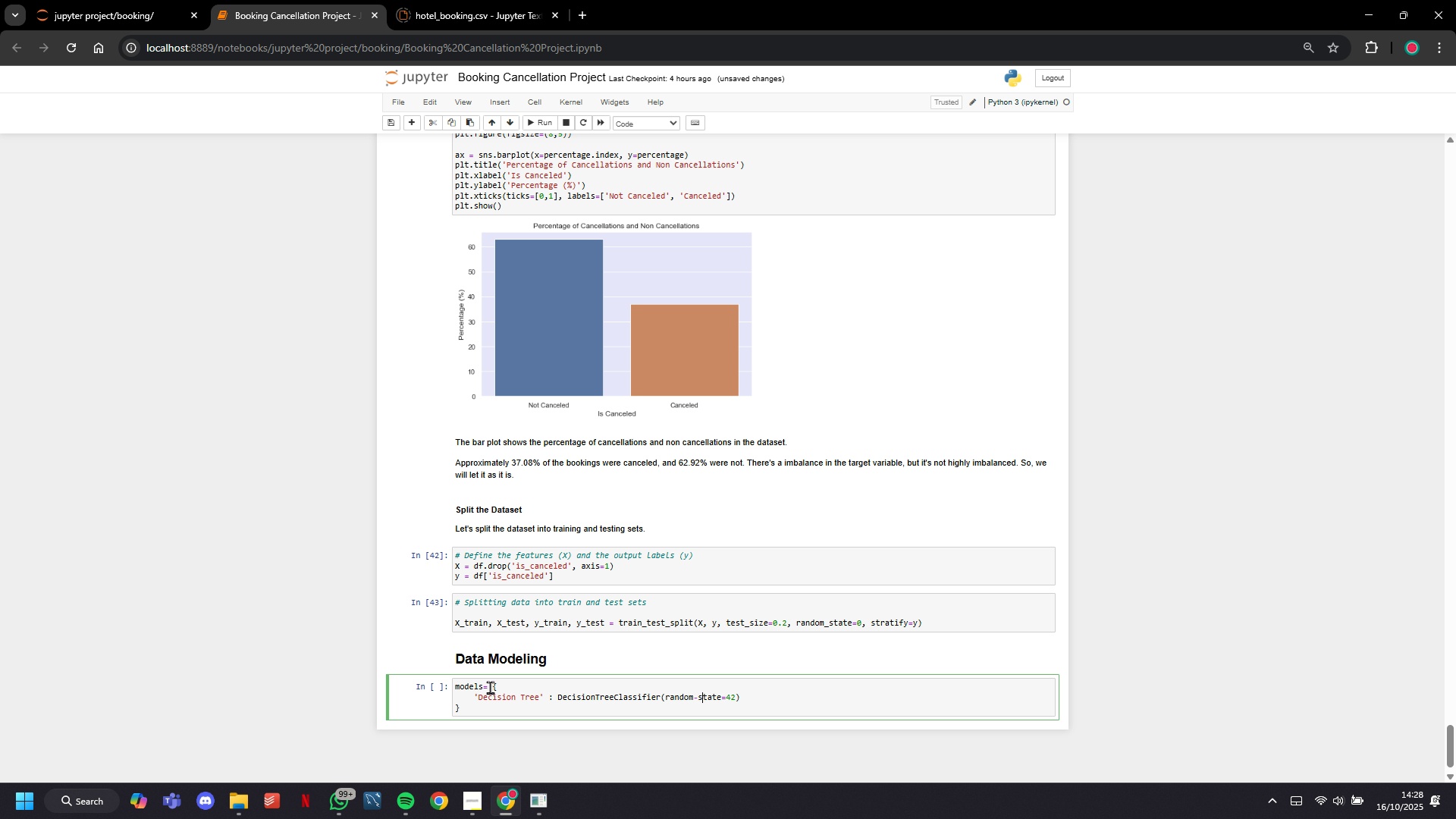 
key(ArrowLeft)
 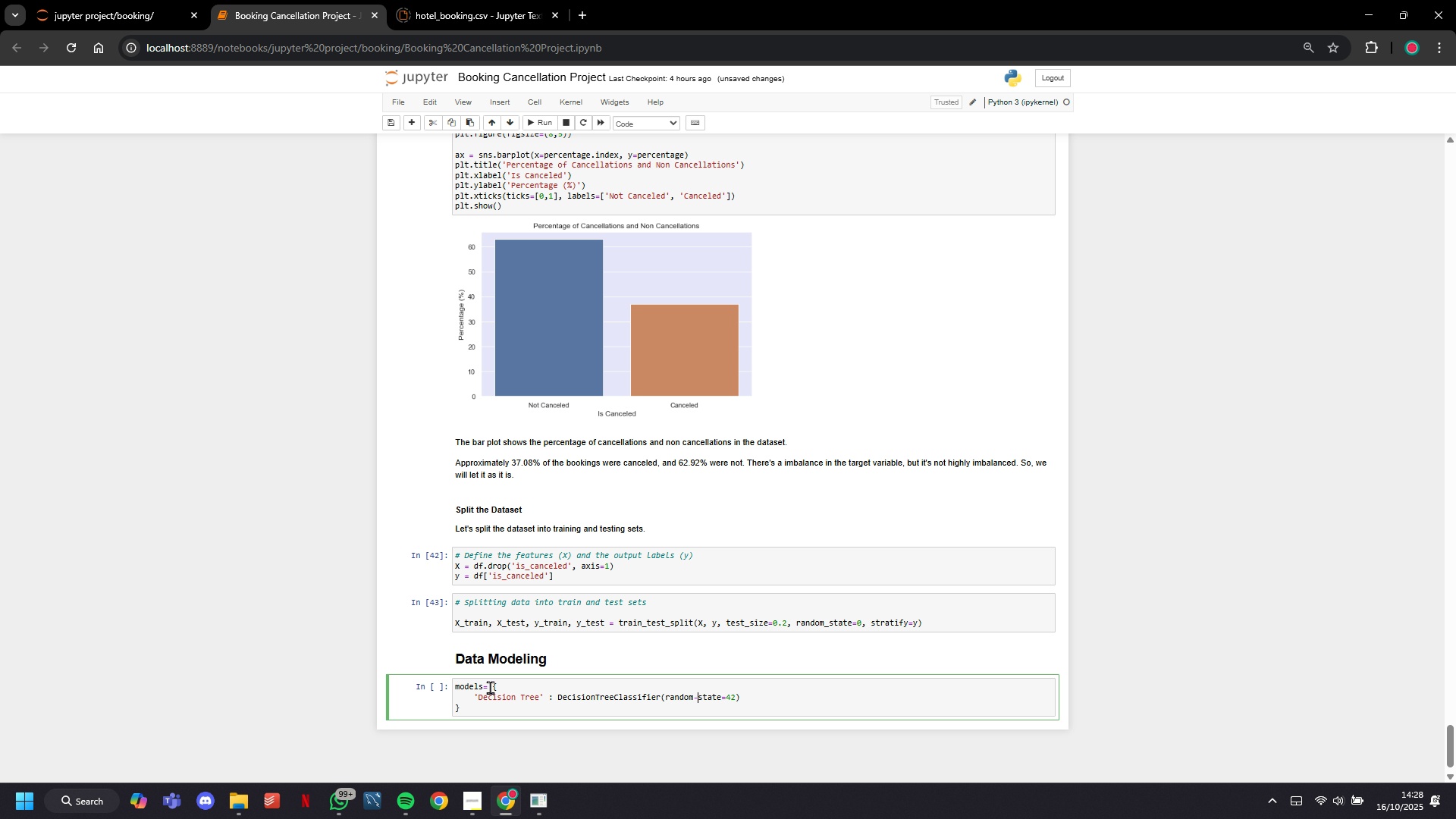 
key(ArrowLeft)
 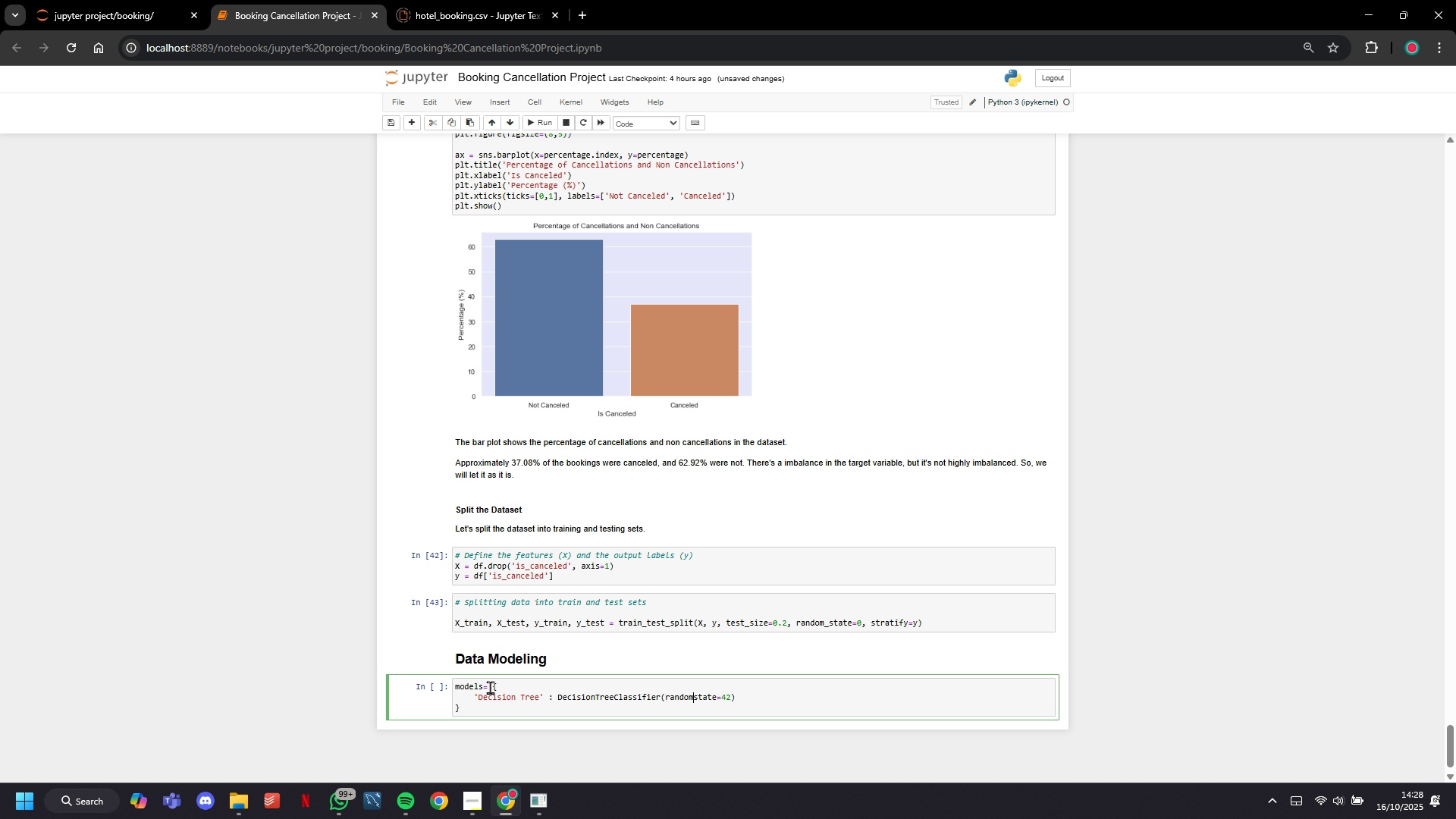 
key(Backspace)
 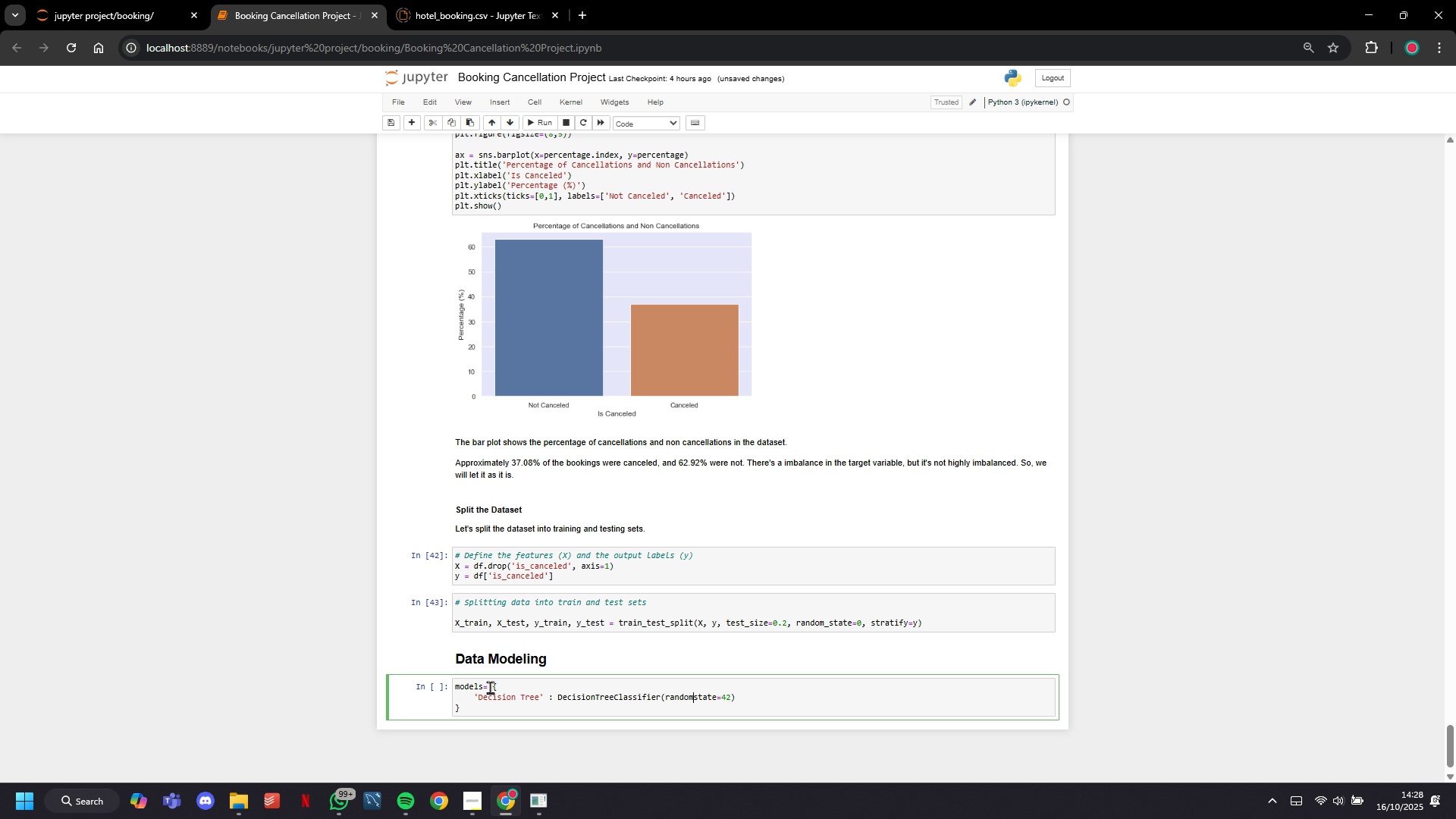 
key(Shift+Minus)
 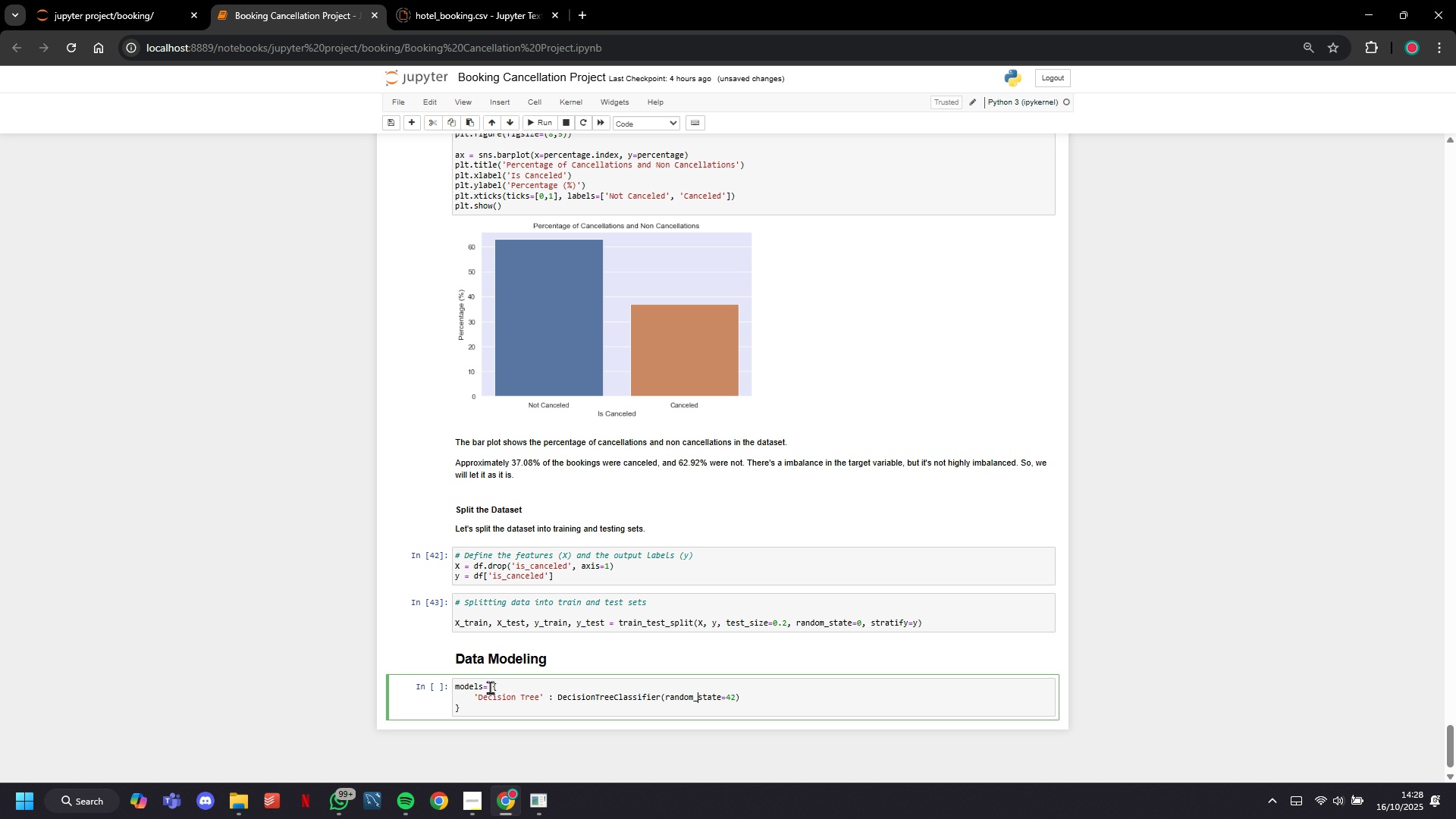 
key(ArrowRight)
 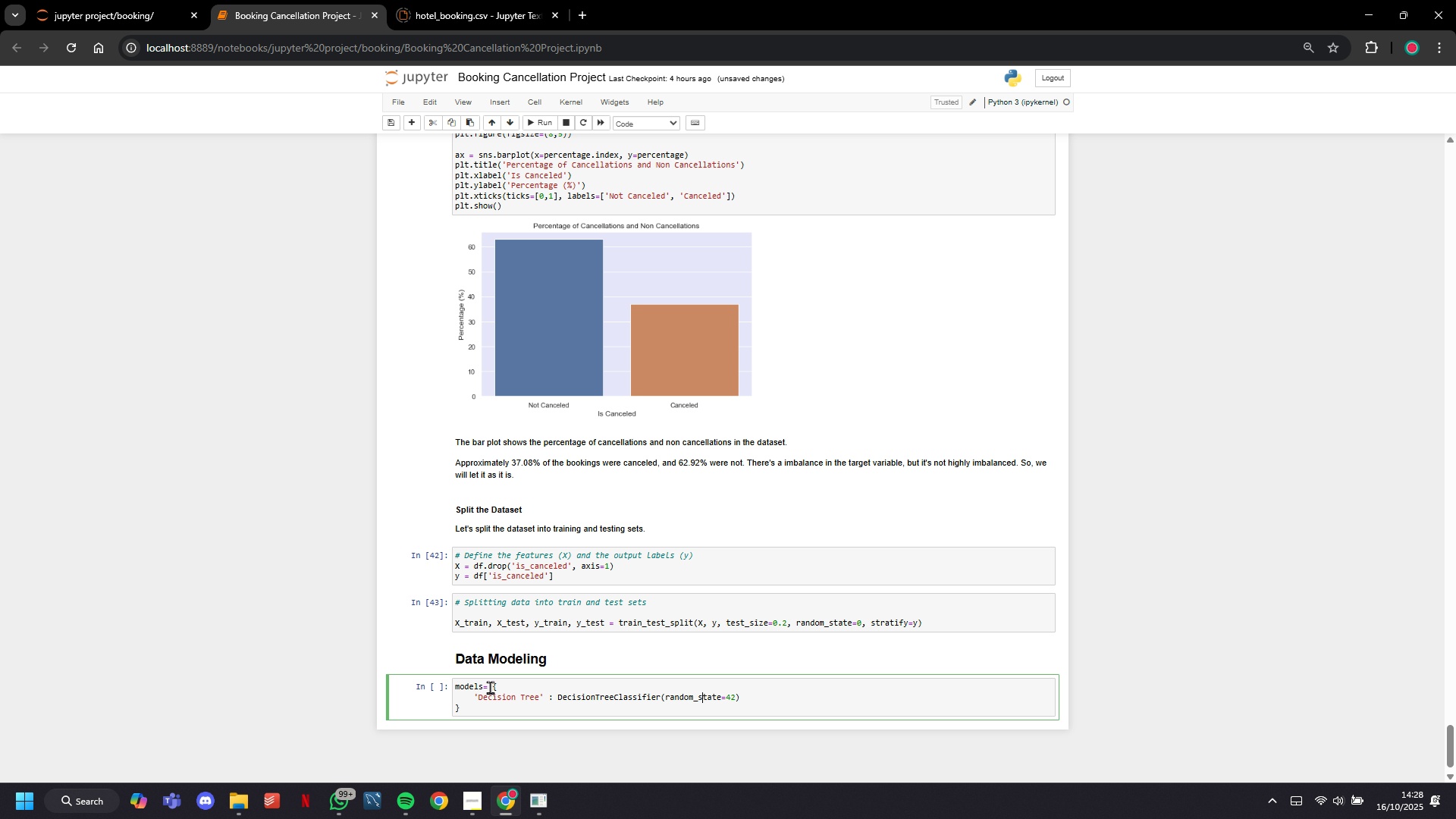 
key(ArrowRight)
 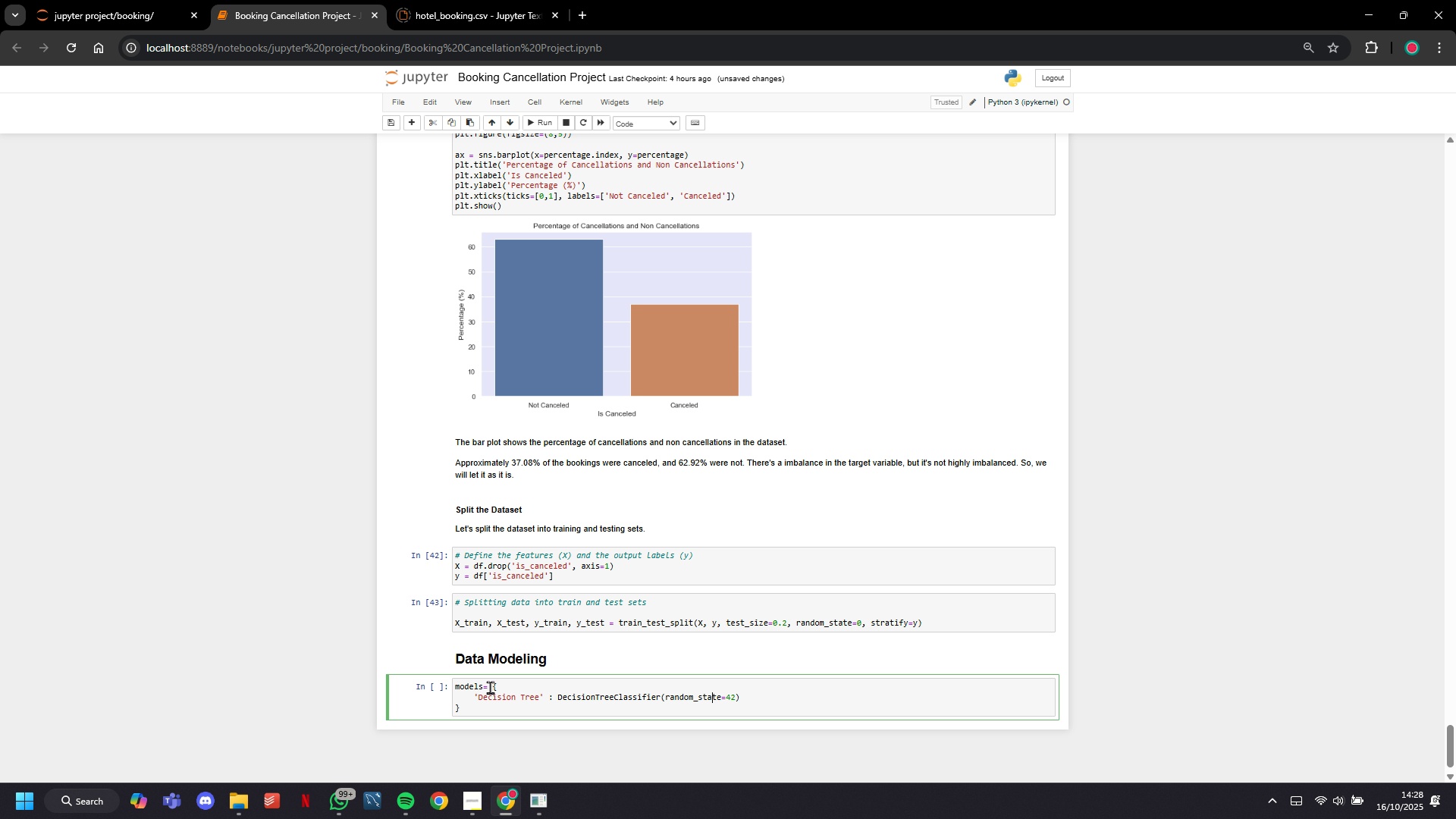 
key(ArrowRight)
 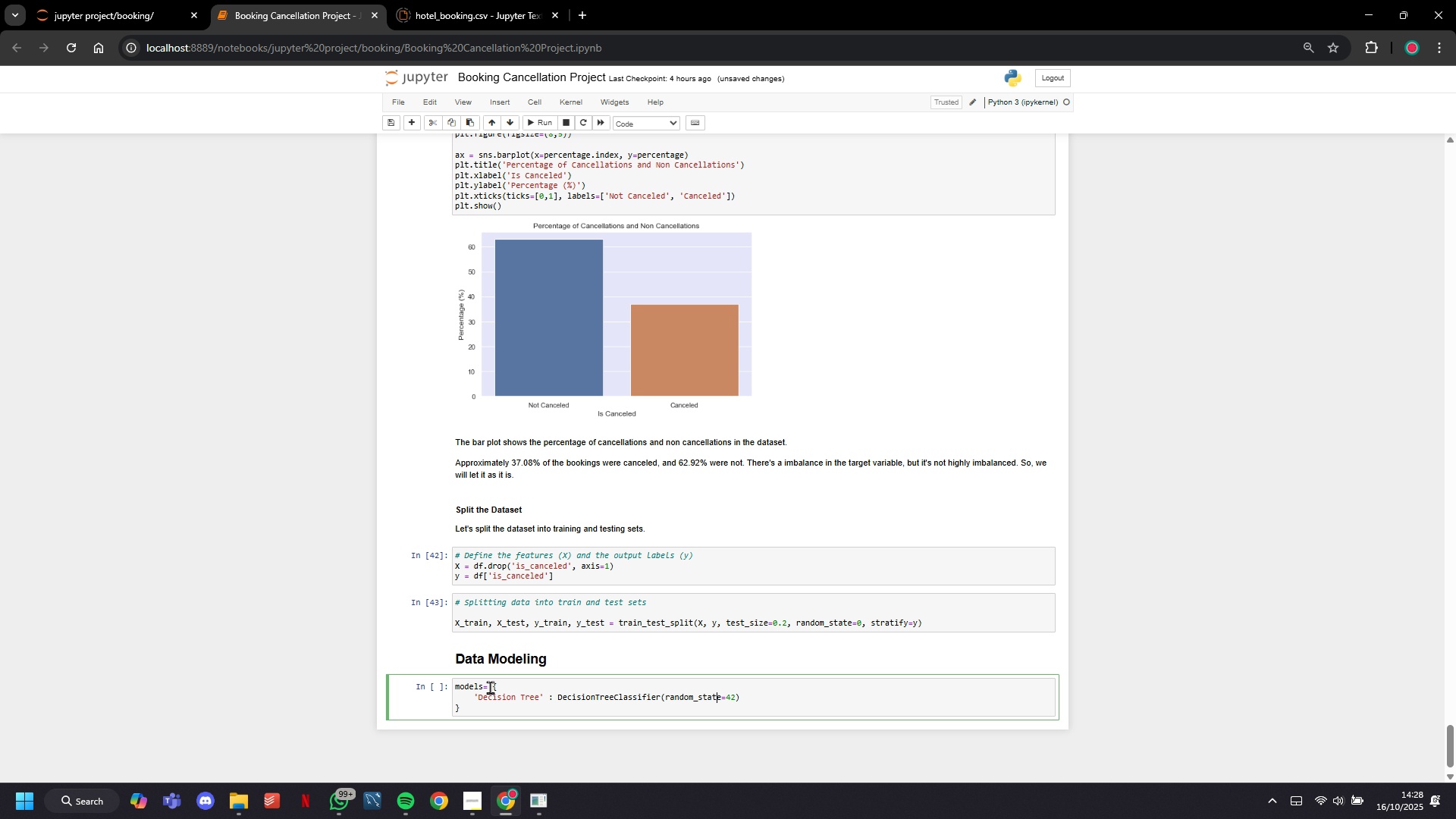 
key(ArrowRight)
 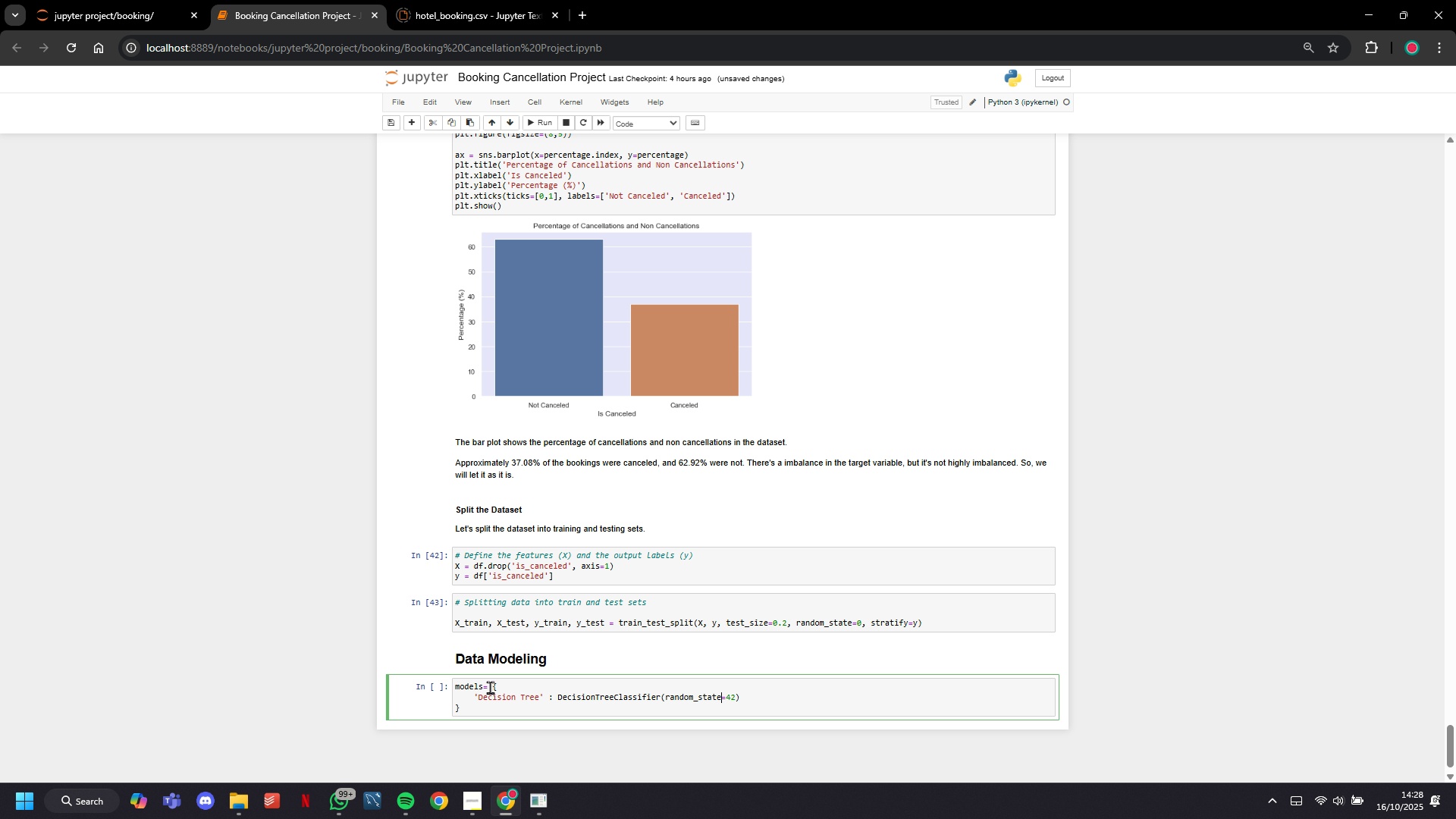 
key(ArrowRight)
 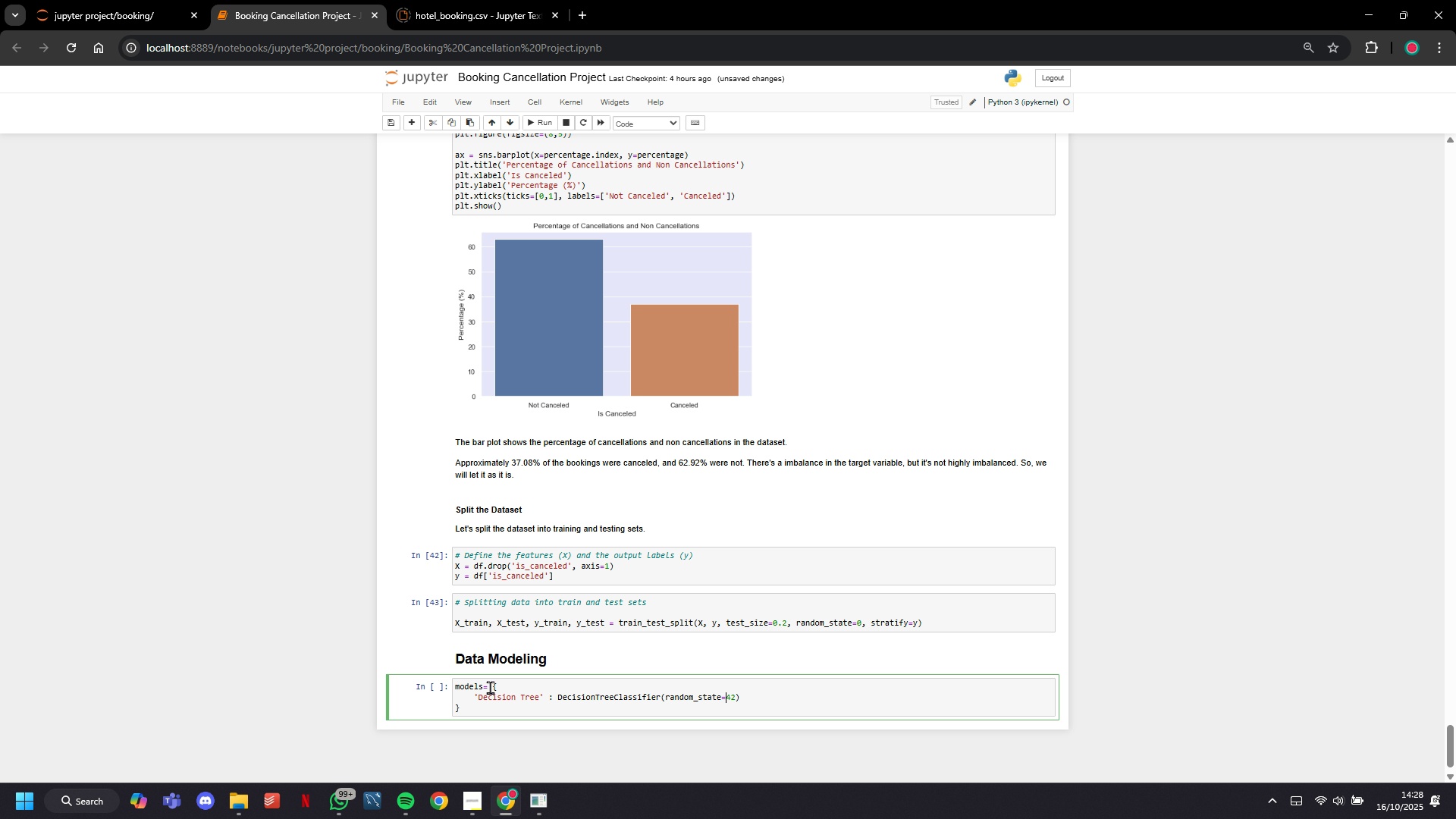 
key(ArrowRight)
 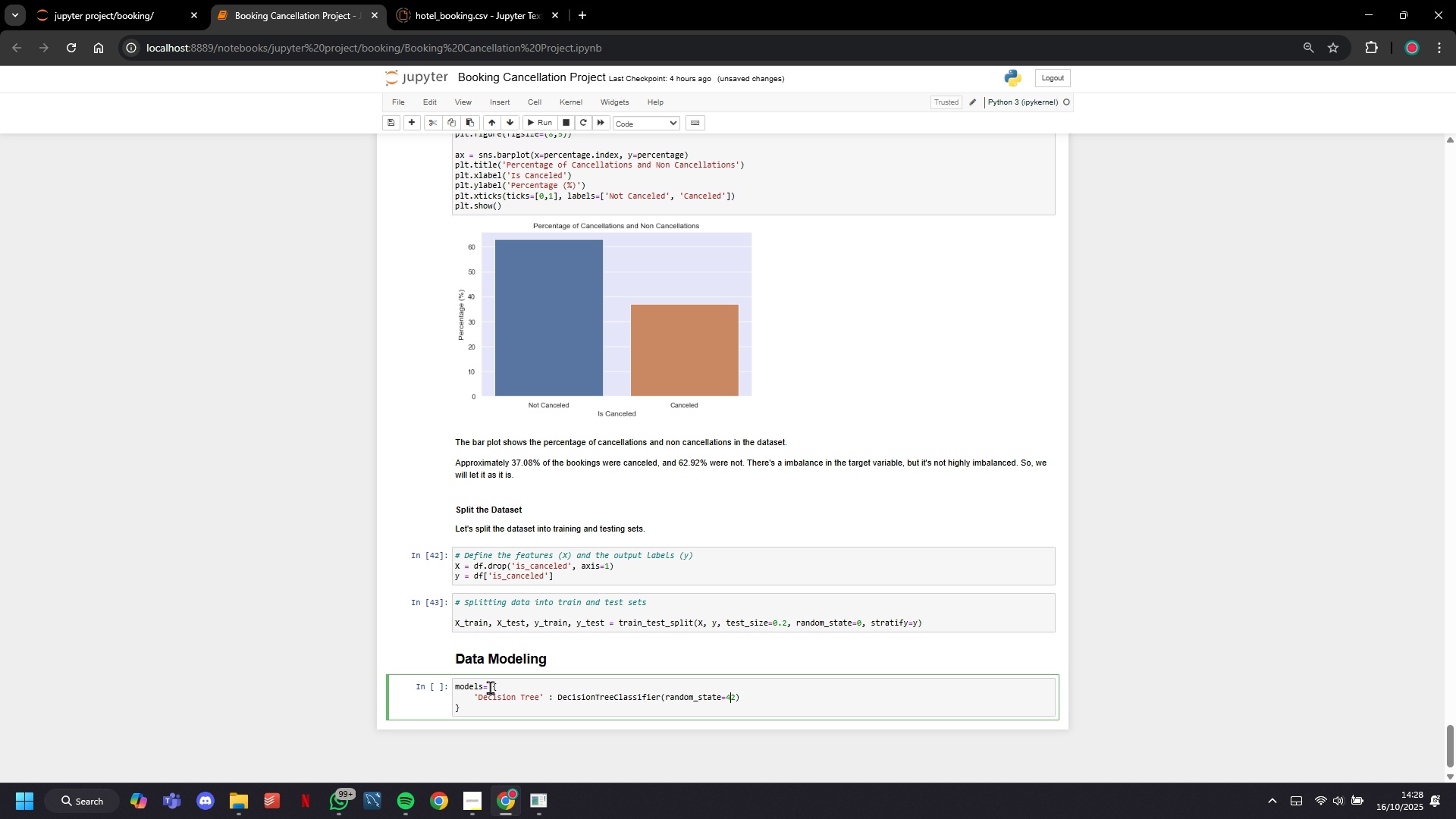 
key(ArrowRight)
 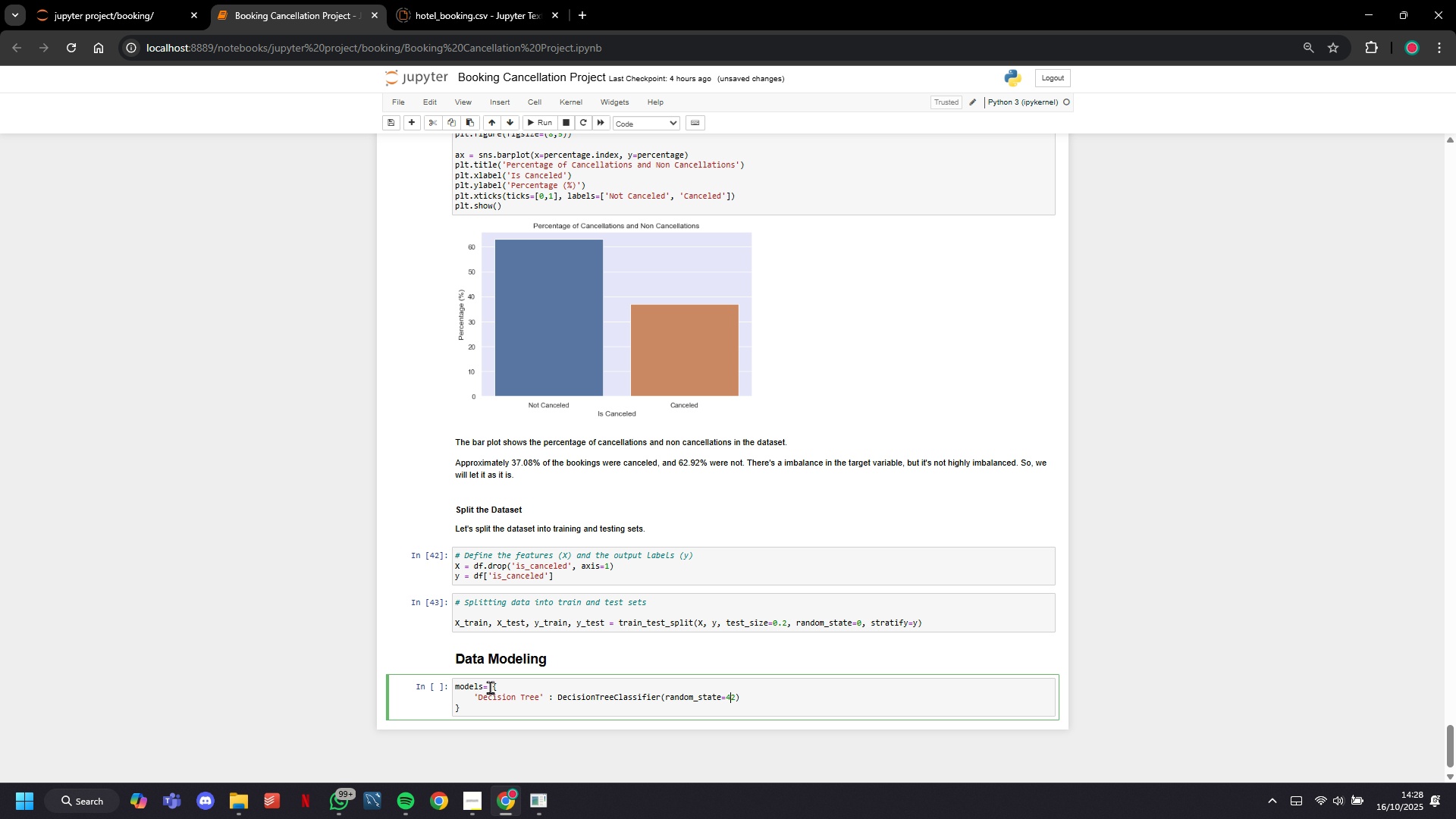 
key(ArrowRight)
 